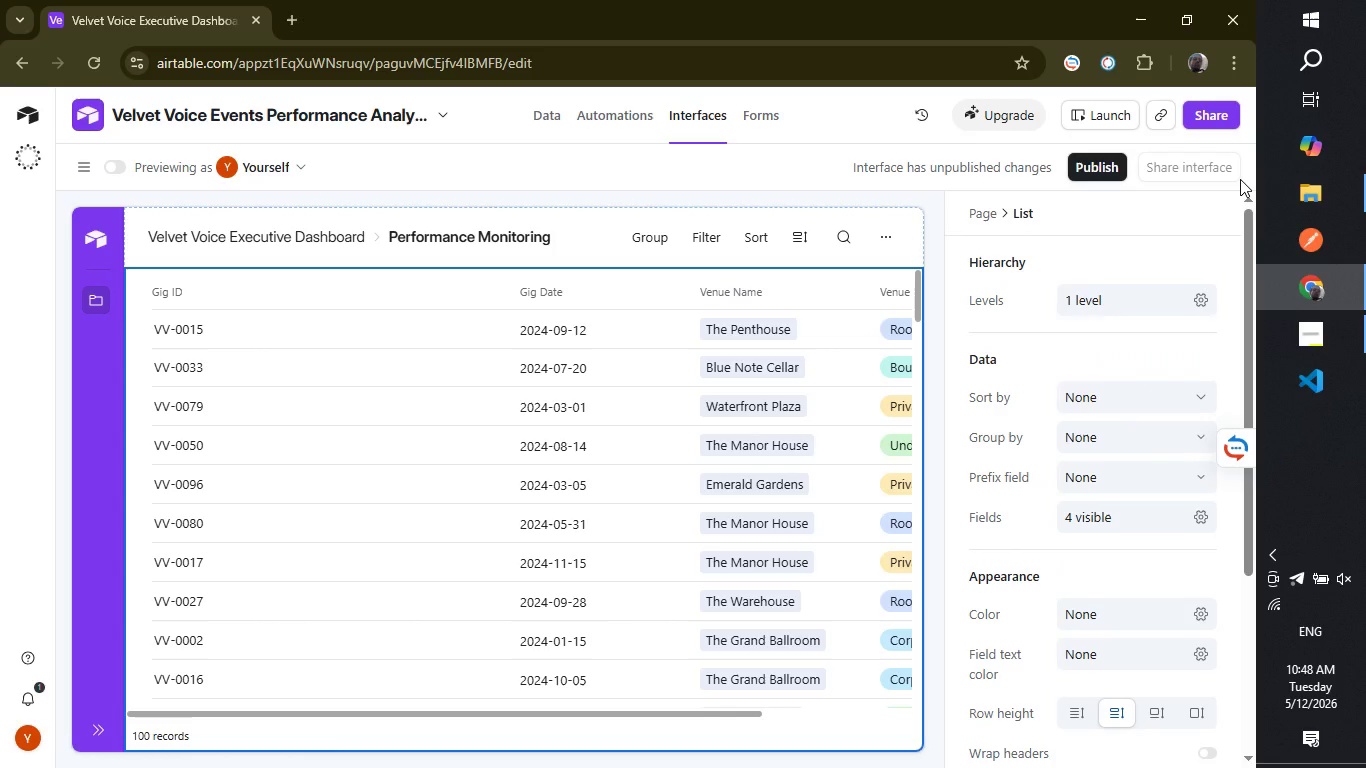 
left_click([706, 238])
 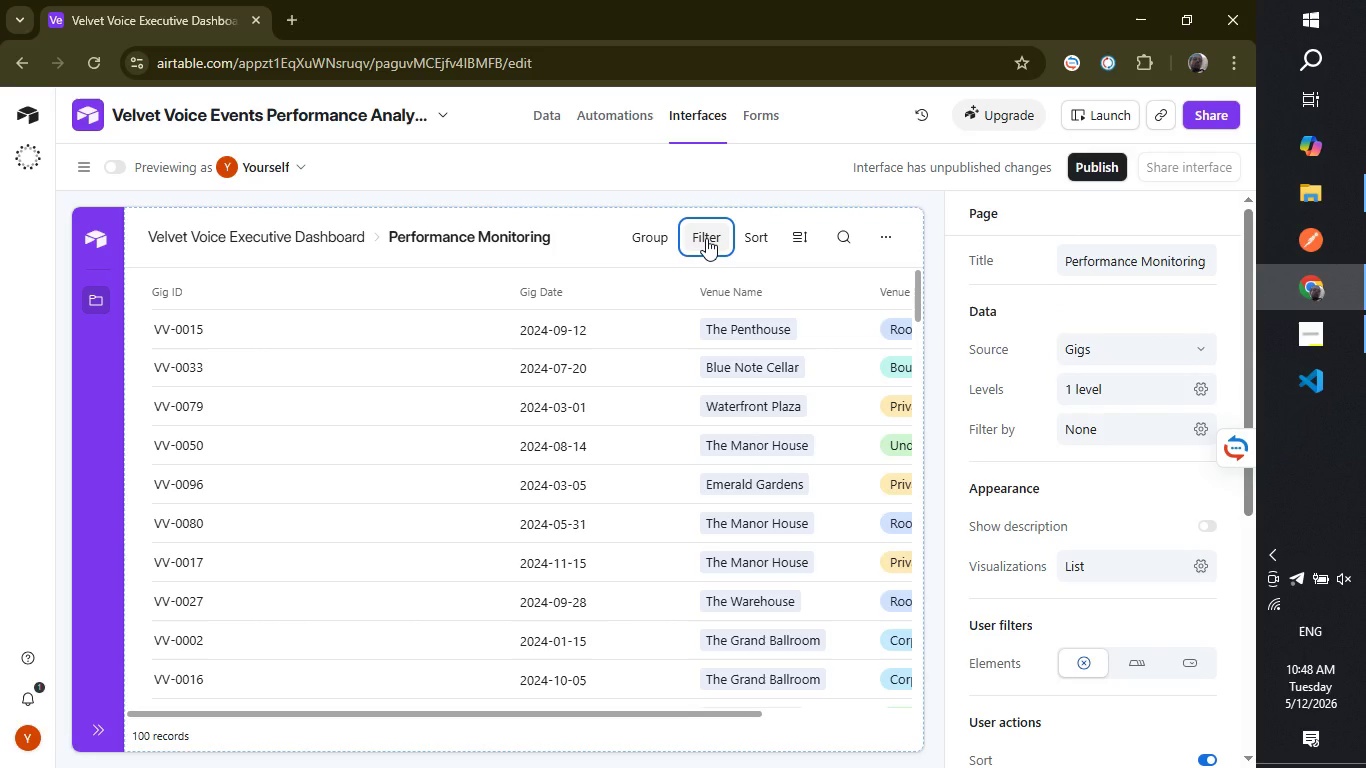 
left_click([706, 239])
 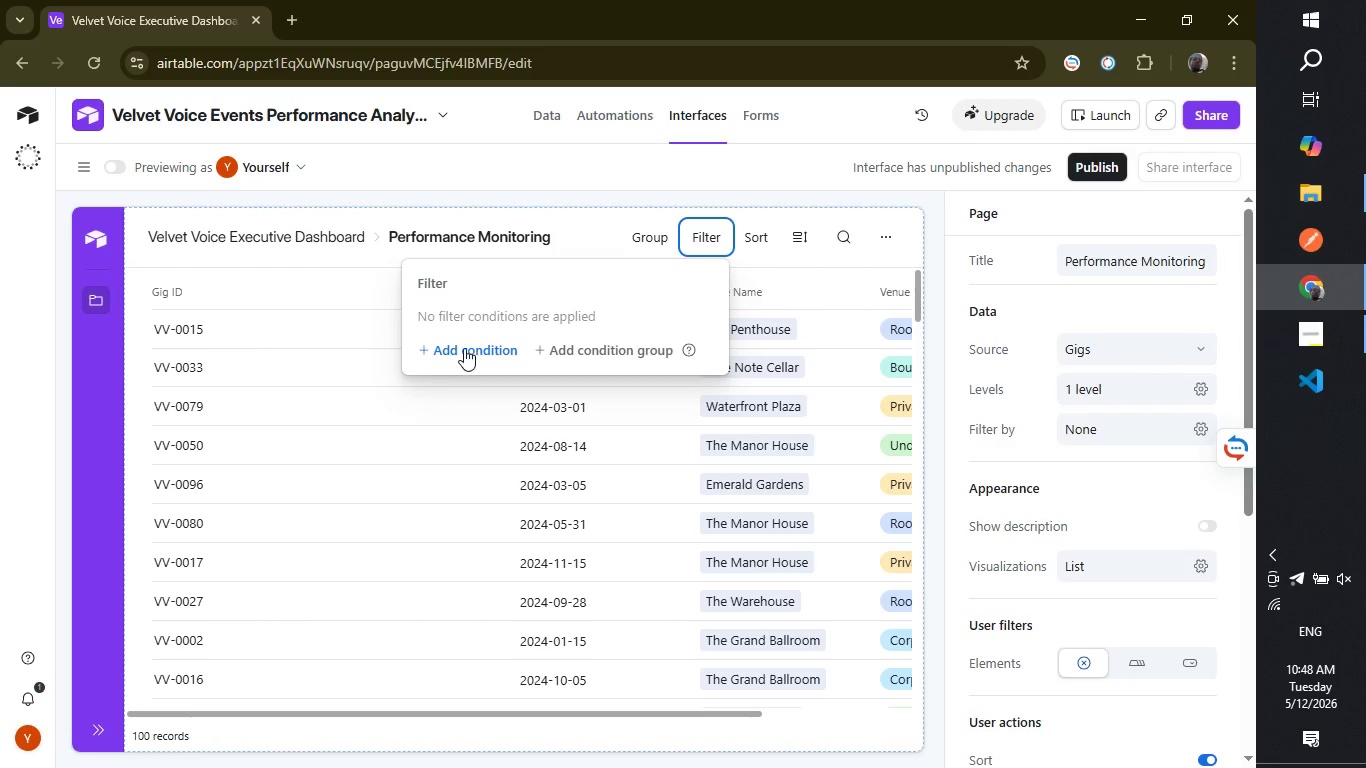 
left_click([464, 345])
 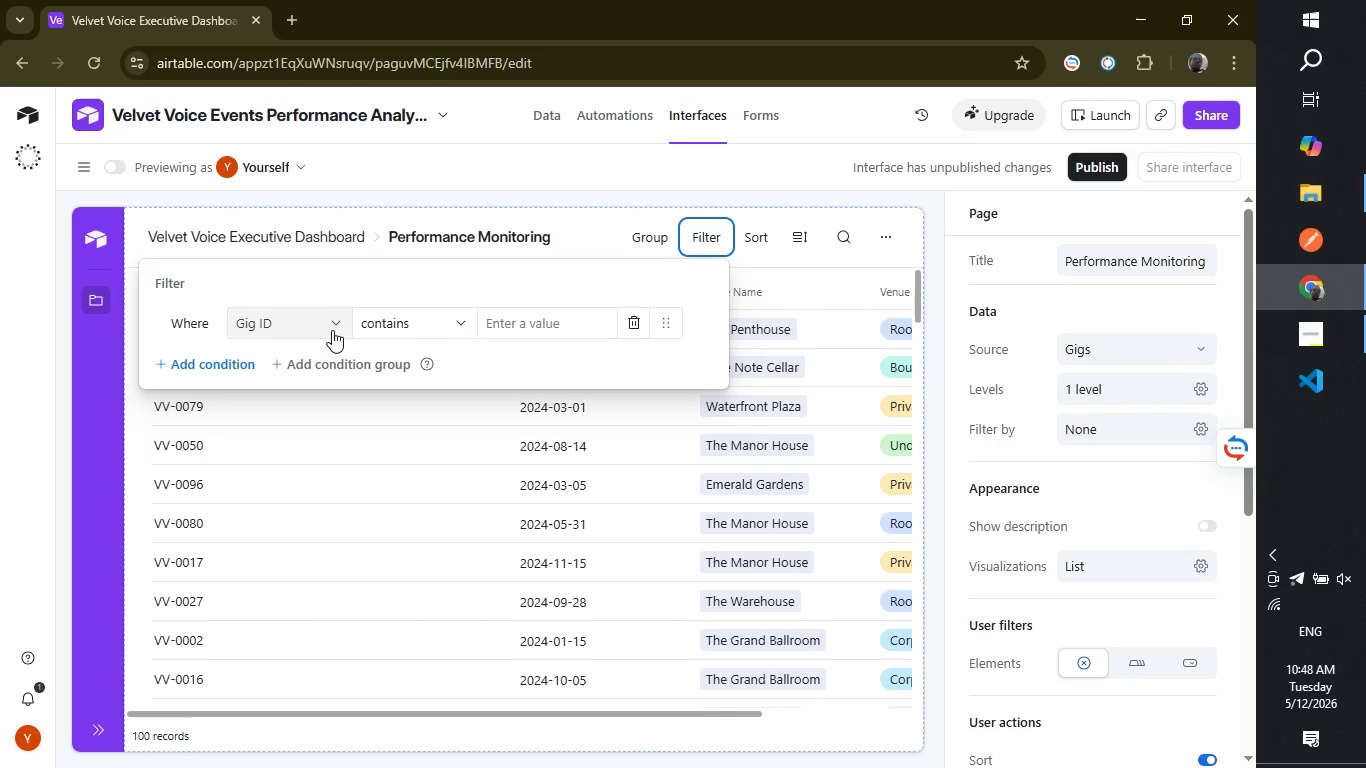 
left_click([317, 330])
 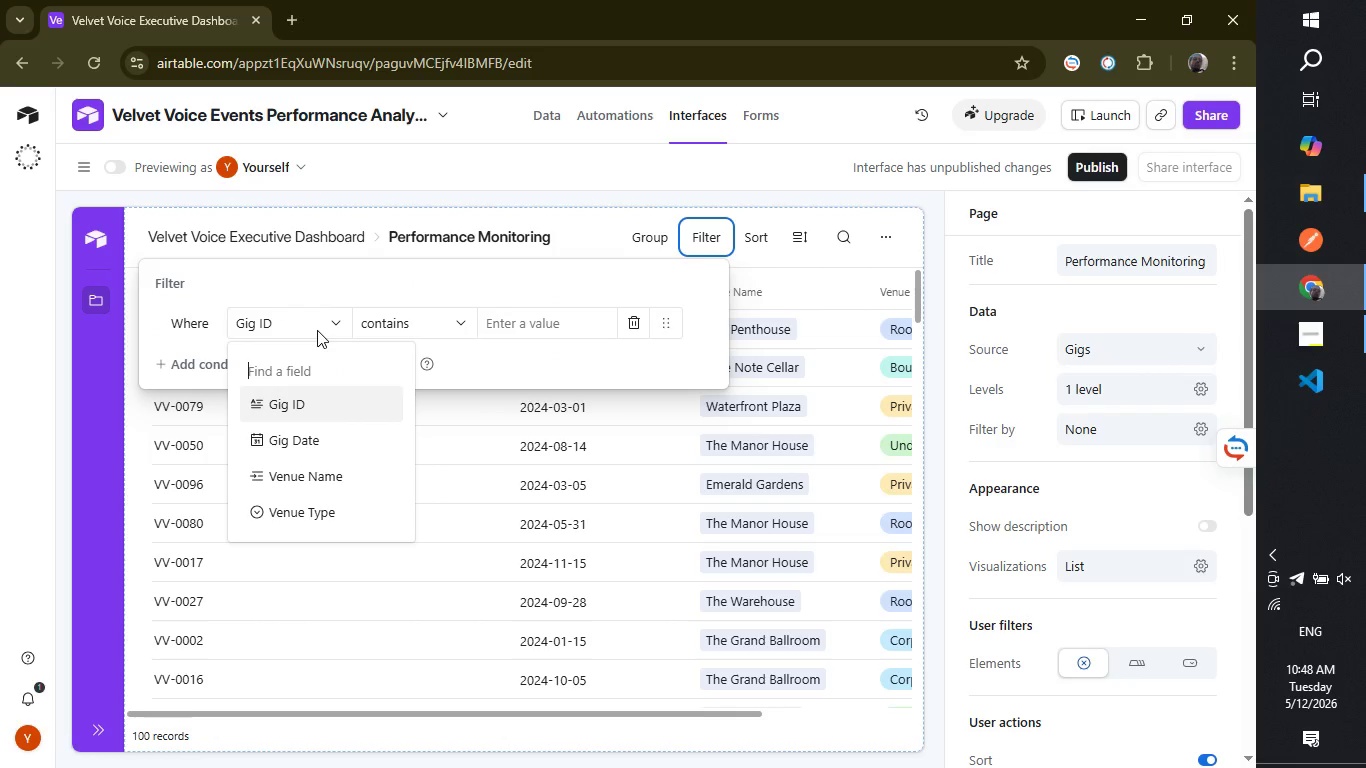 
key(P)
 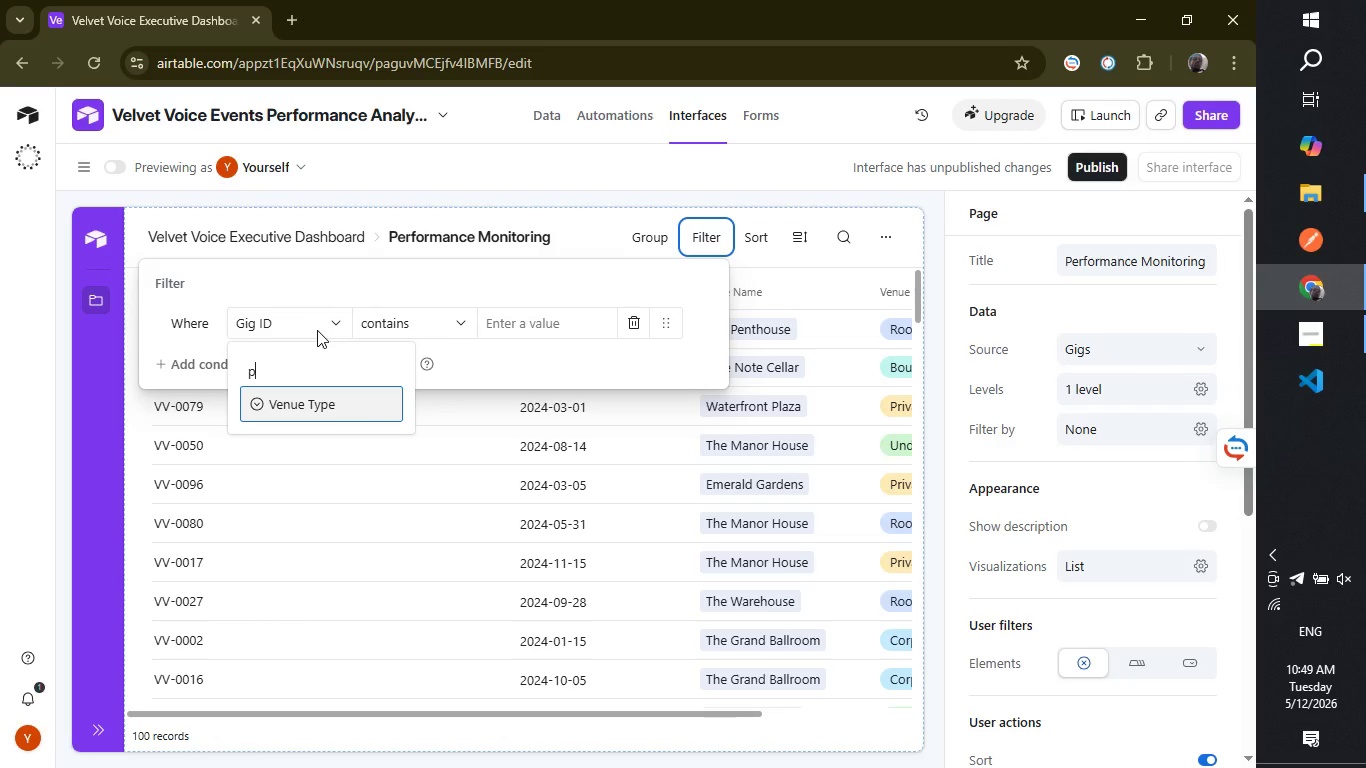 
key(Backspace)
 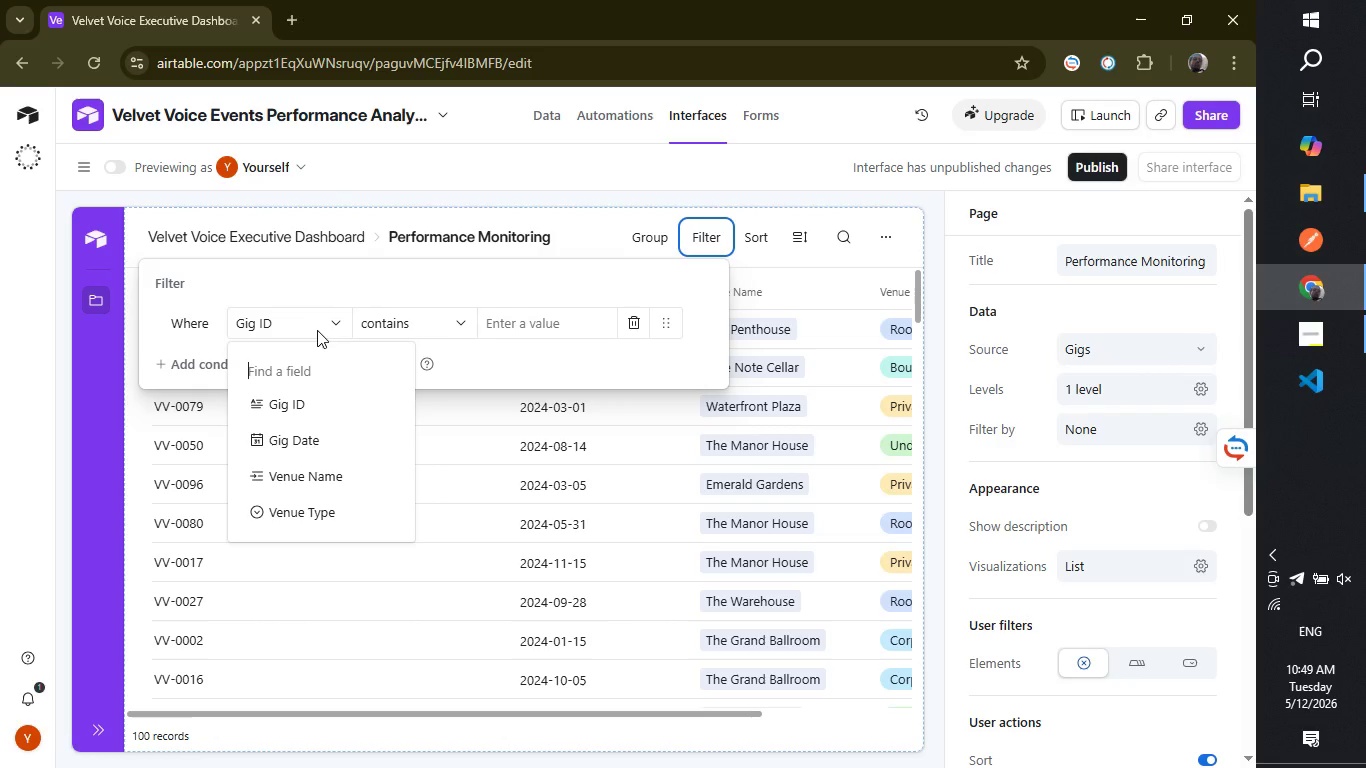 
key(Shift+ShiftLeft)
 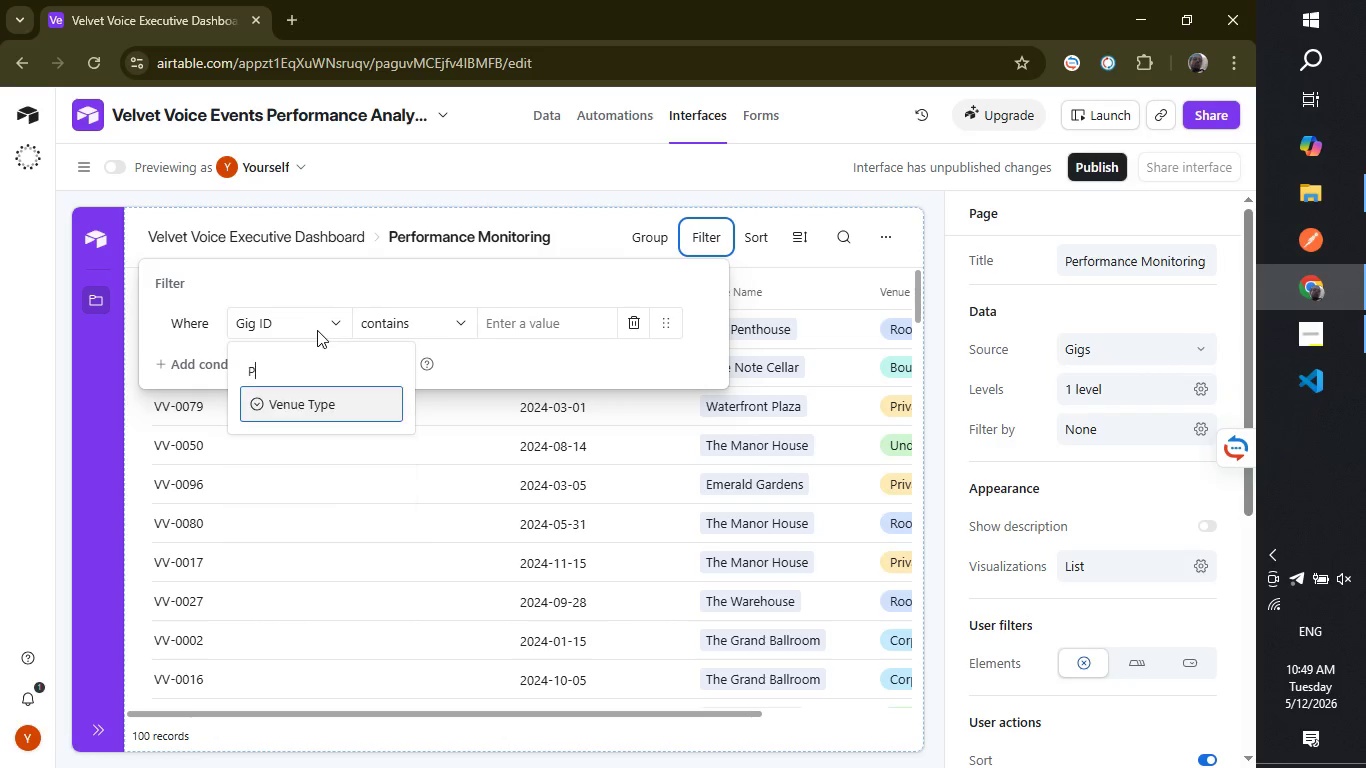 
key(Shift+P)
 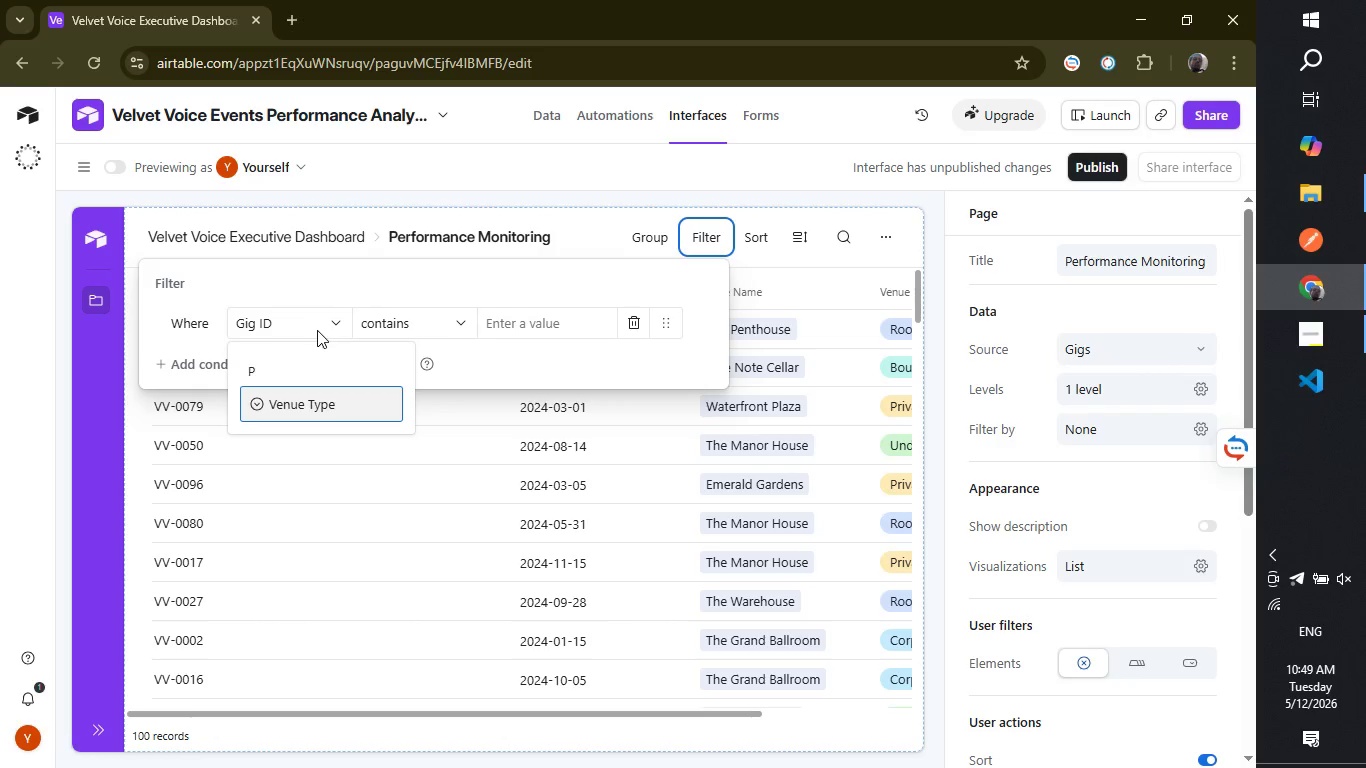 
key(Backspace)
 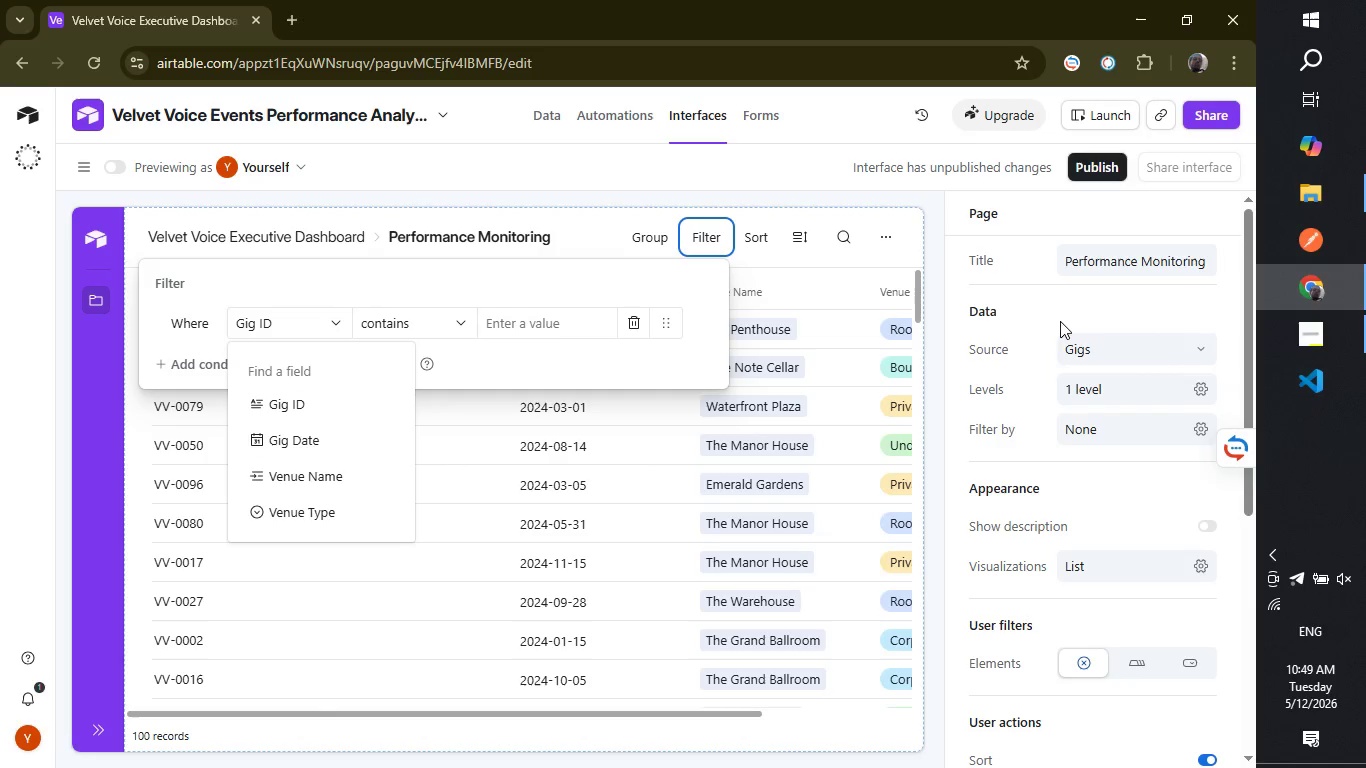 
wait(5.12)
 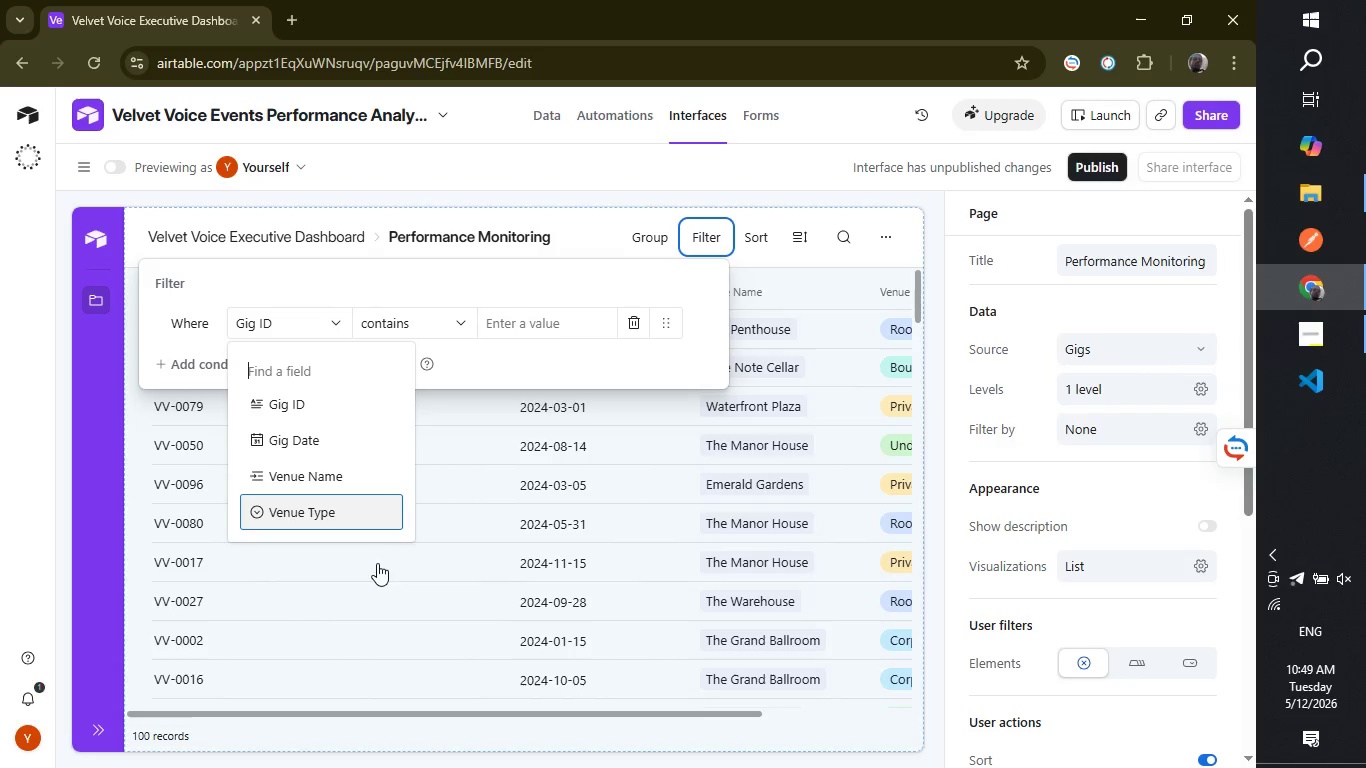 
left_click([1037, 297])
 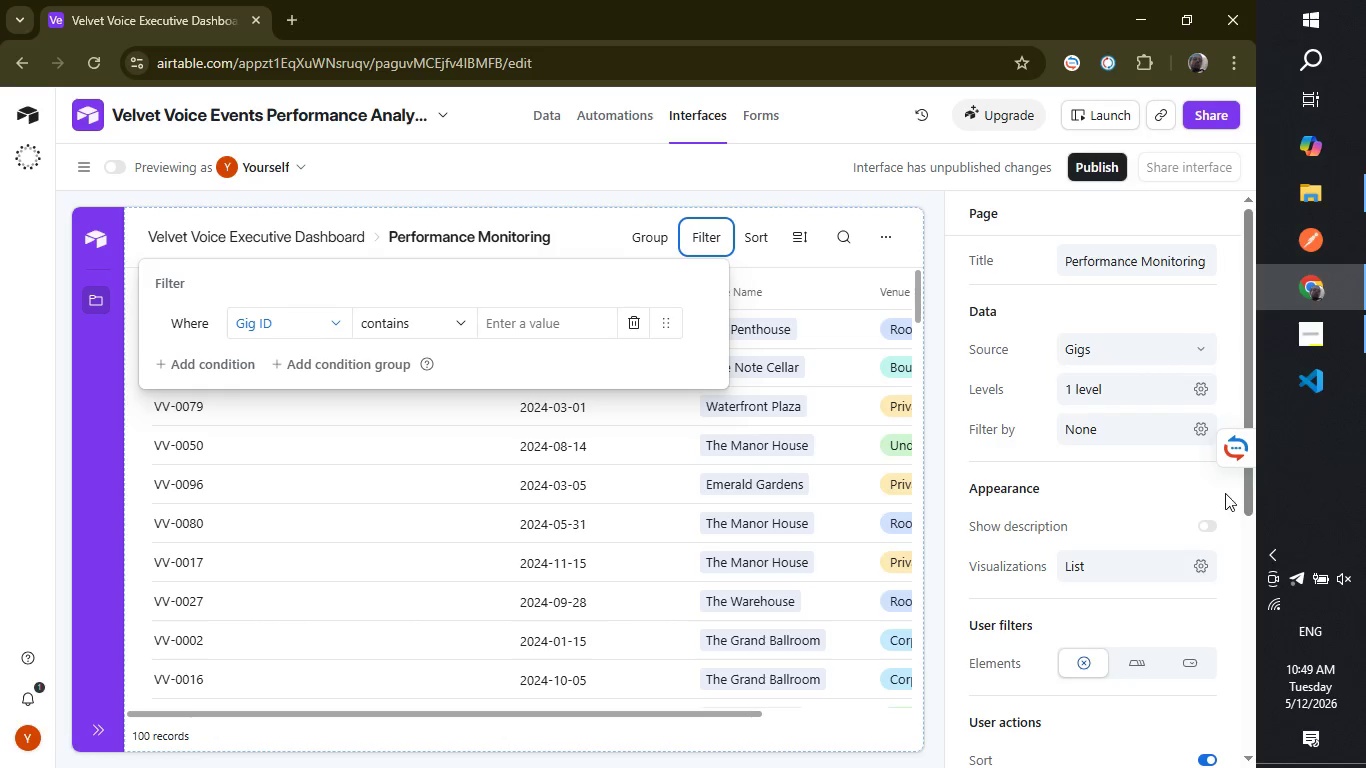 
left_click_drag(start_coordinate=[1247, 492], to_coordinate=[1237, 763])
 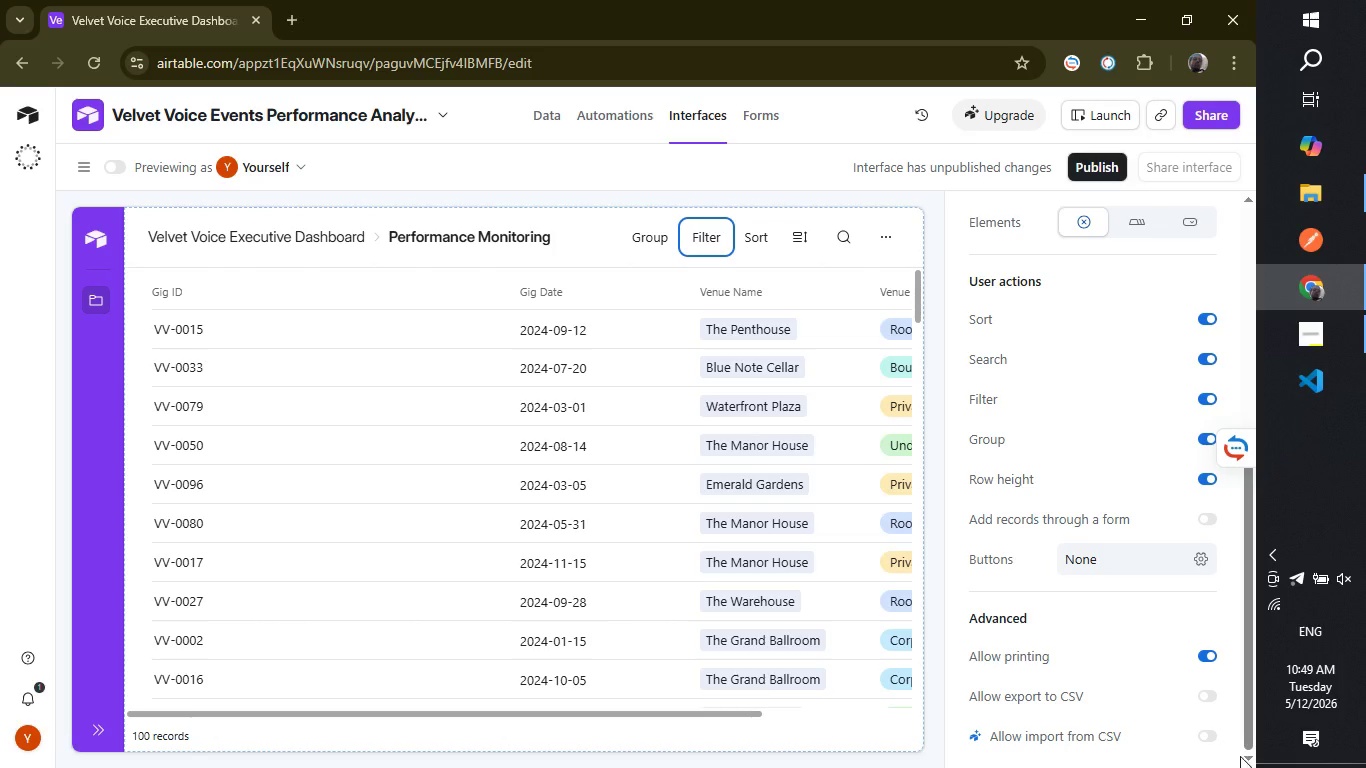 
wait(5.17)
 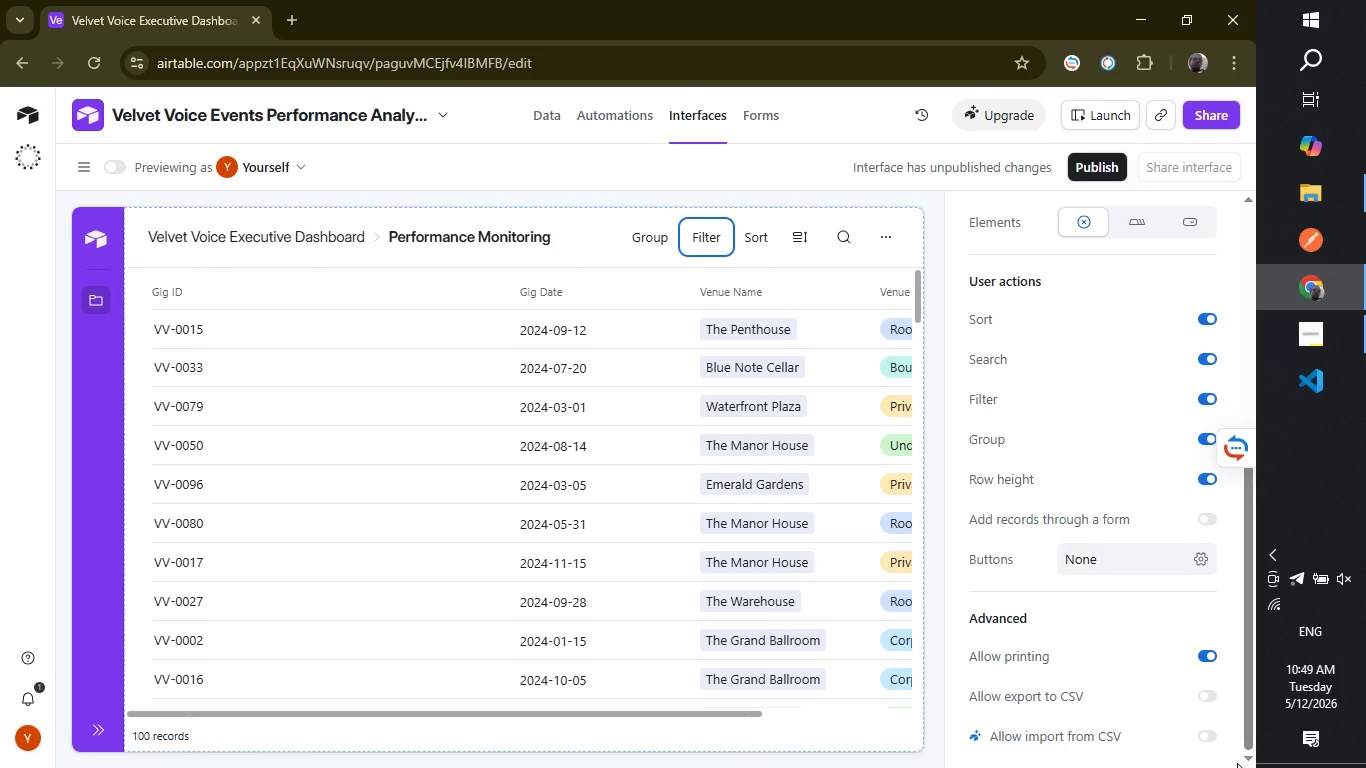 
left_click_drag(start_coordinate=[1248, 696], to_coordinate=[1237, 496])
 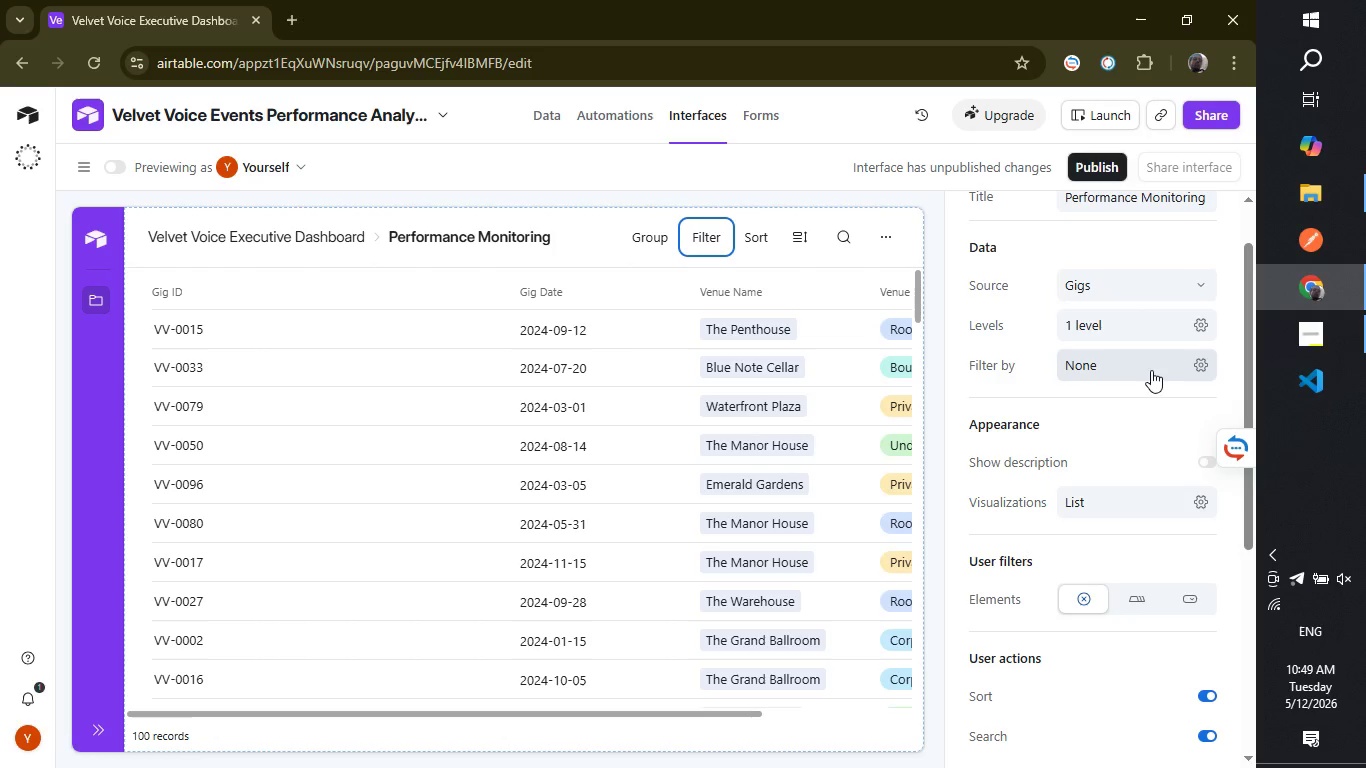 
left_click([1149, 368])
 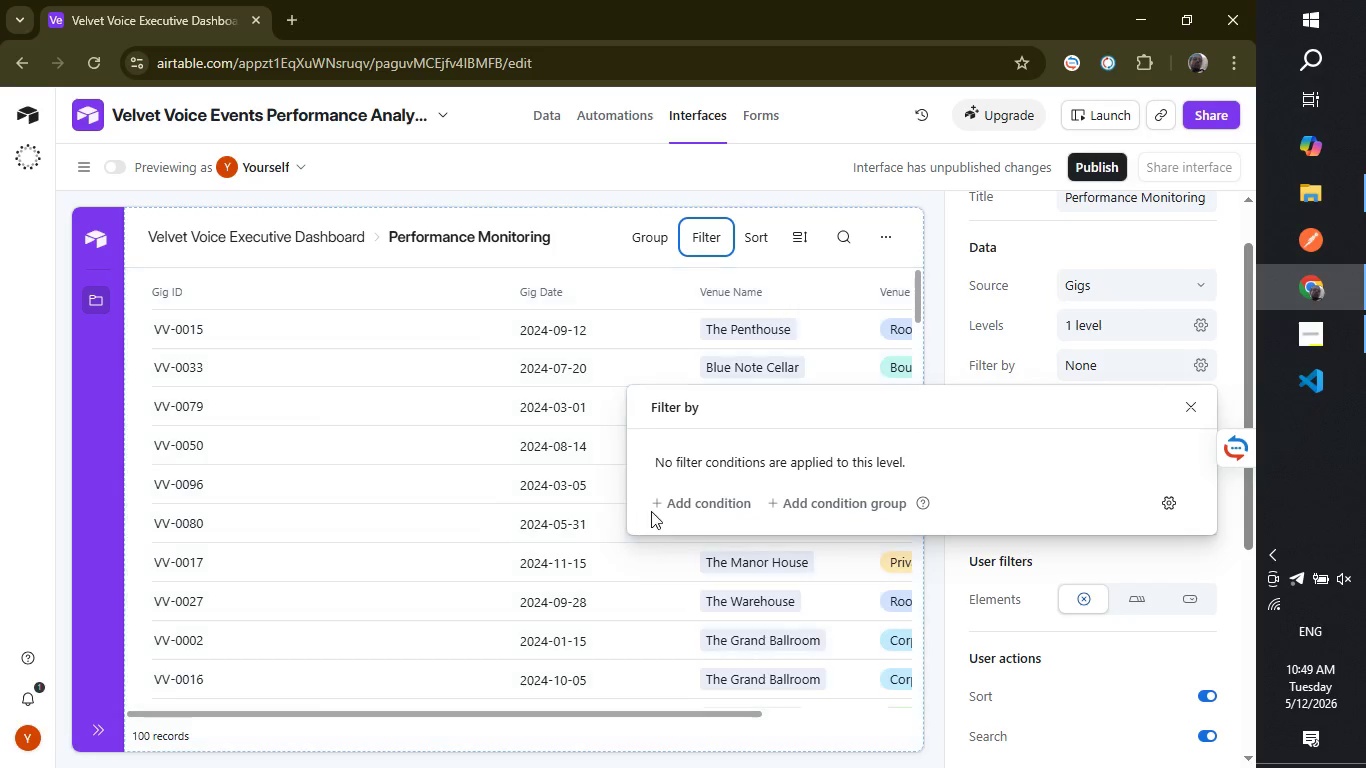 
left_click([662, 513])
 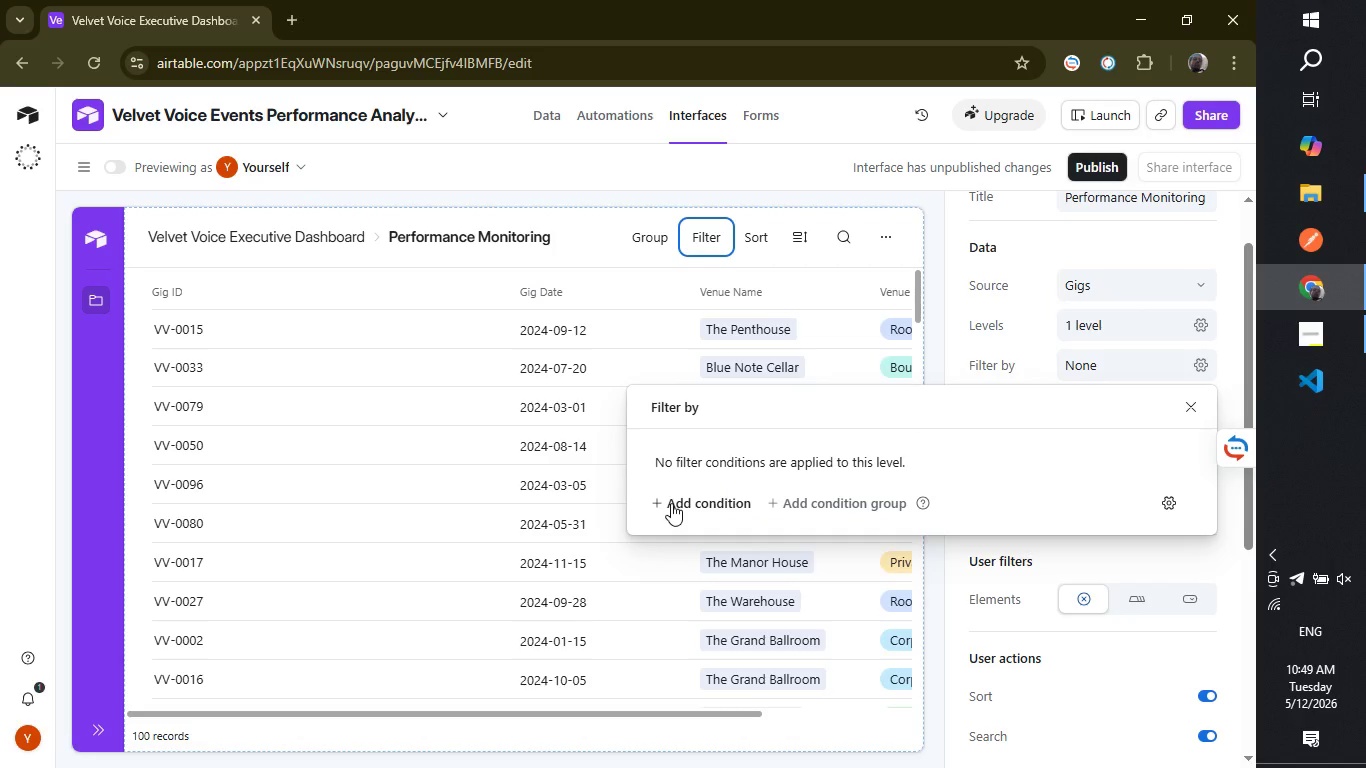 
left_click([671, 503])
 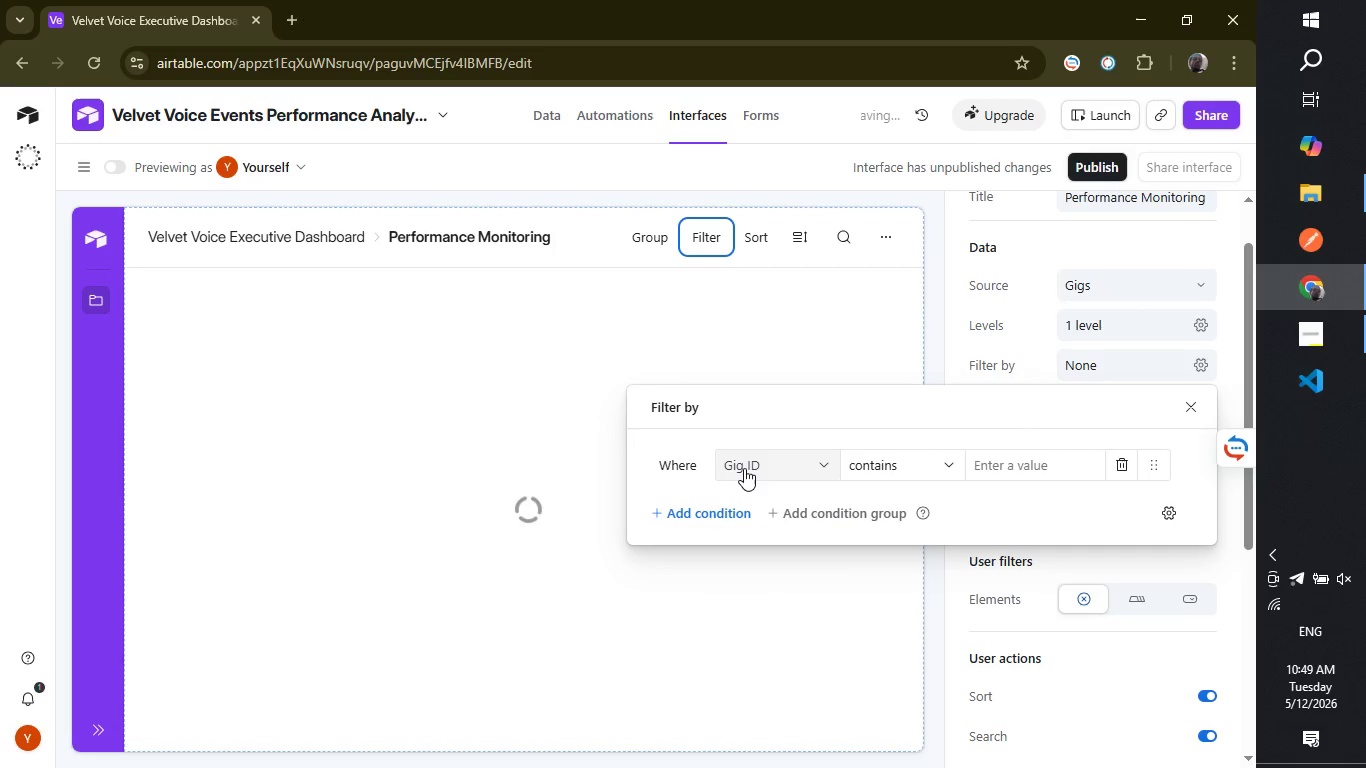 
left_click([744, 468])
 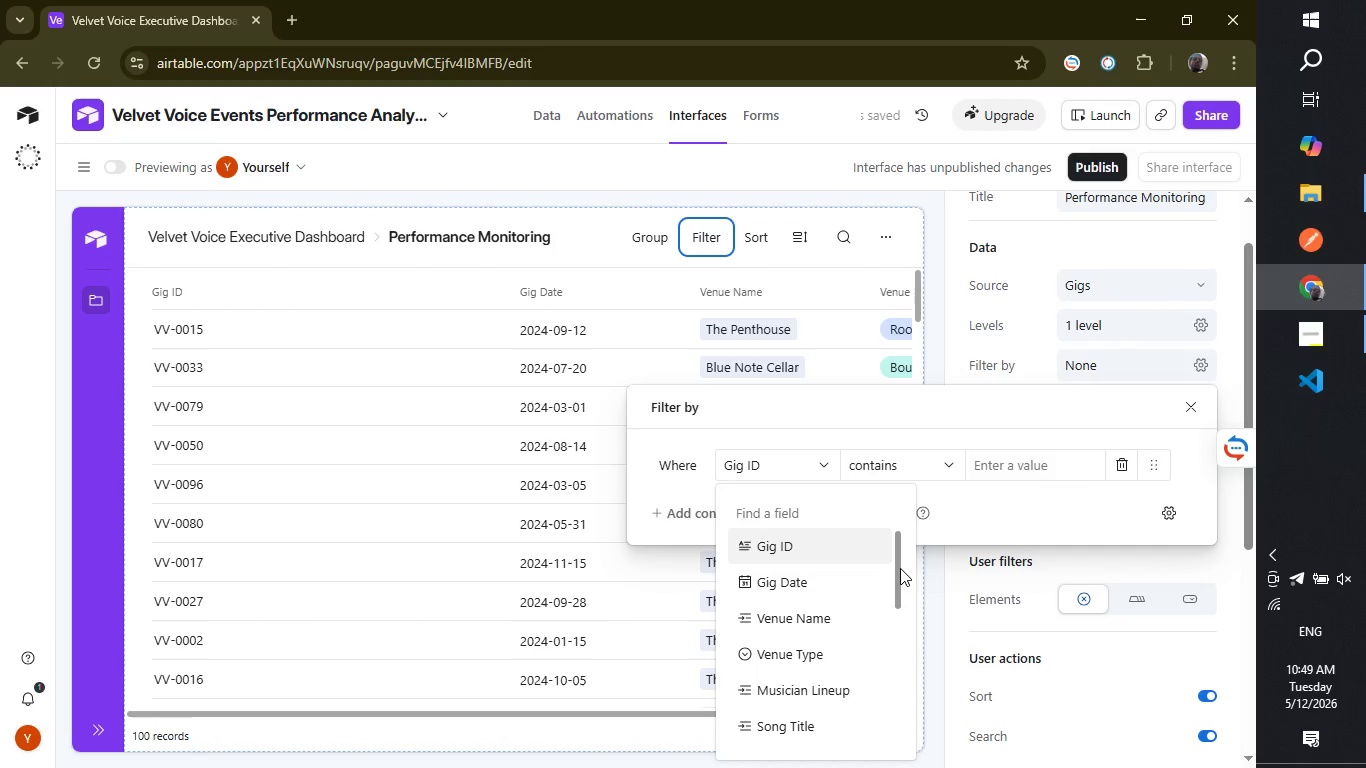 
left_click_drag(start_coordinate=[897, 561], to_coordinate=[901, 702])
 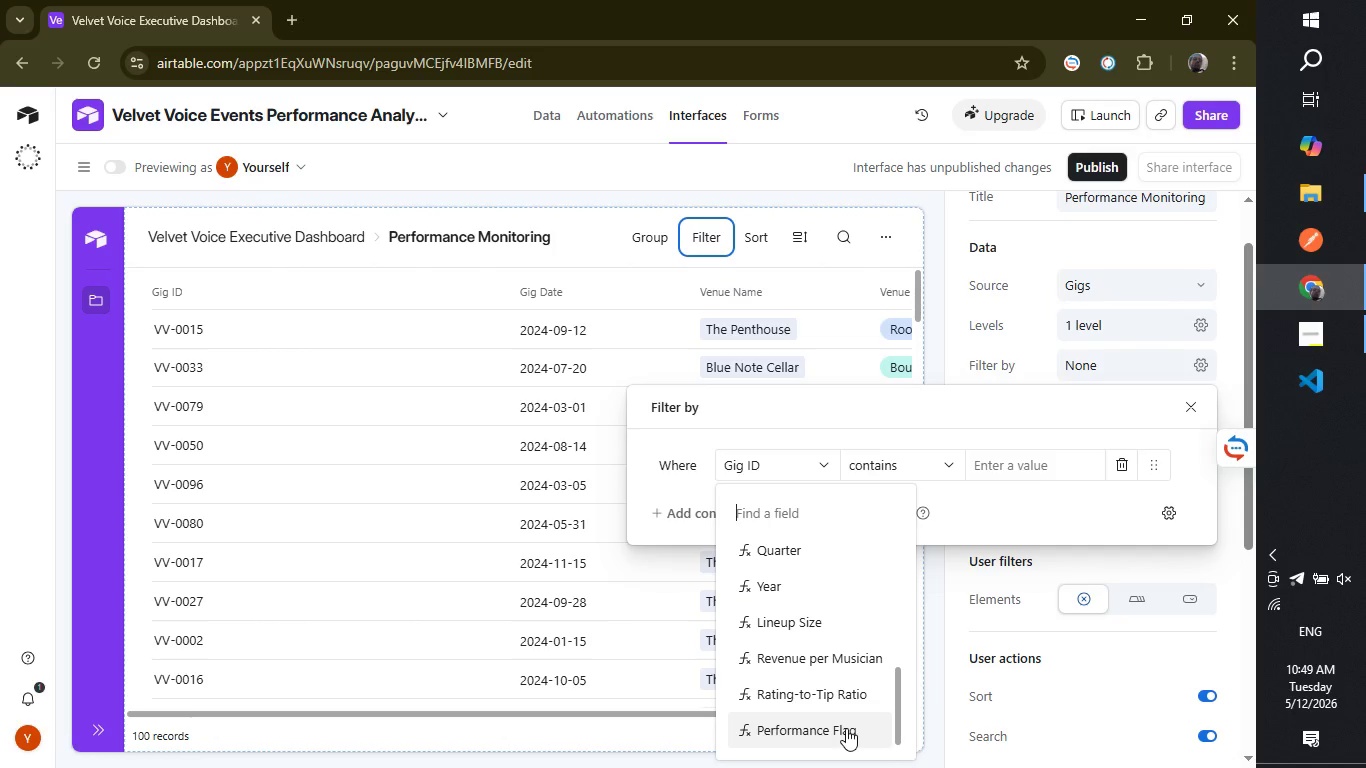 
left_click([846, 728])
 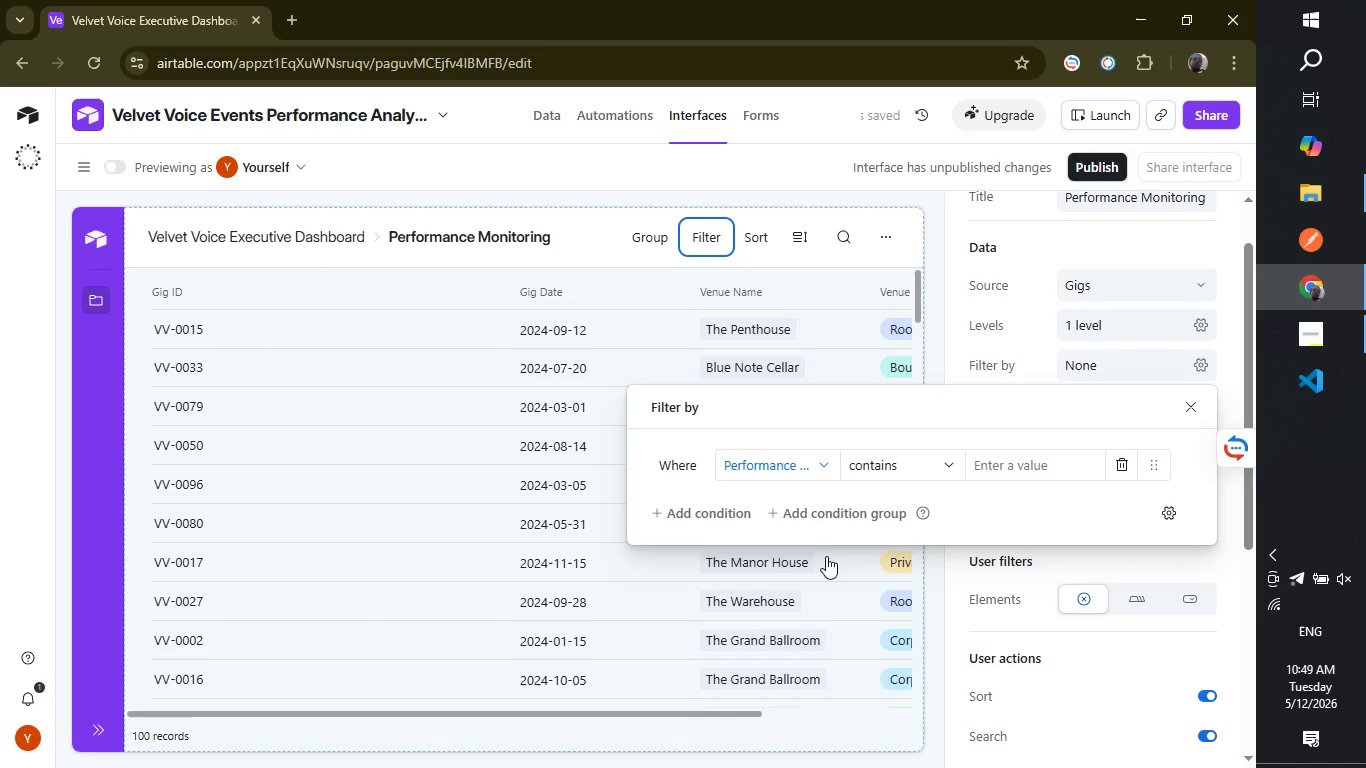 
left_click([898, 452])
 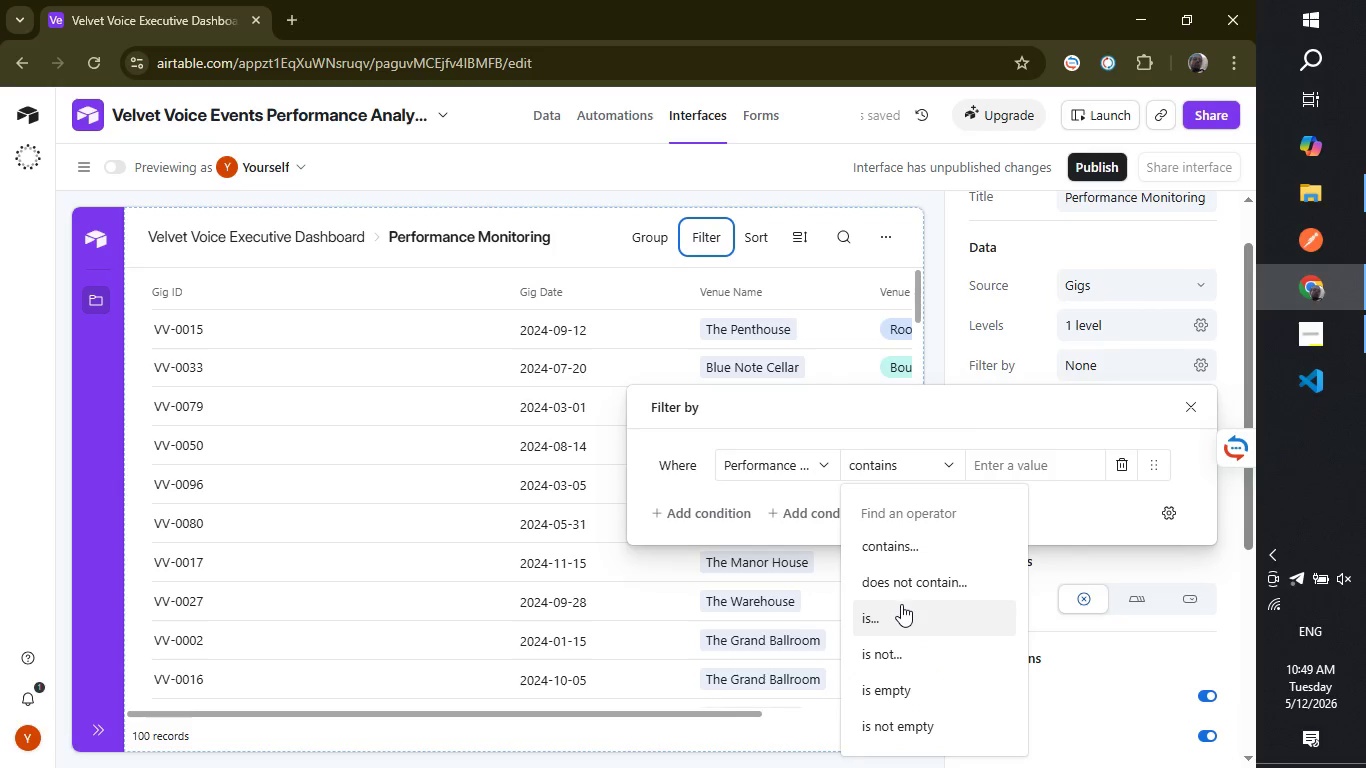 
left_click([901, 605])
 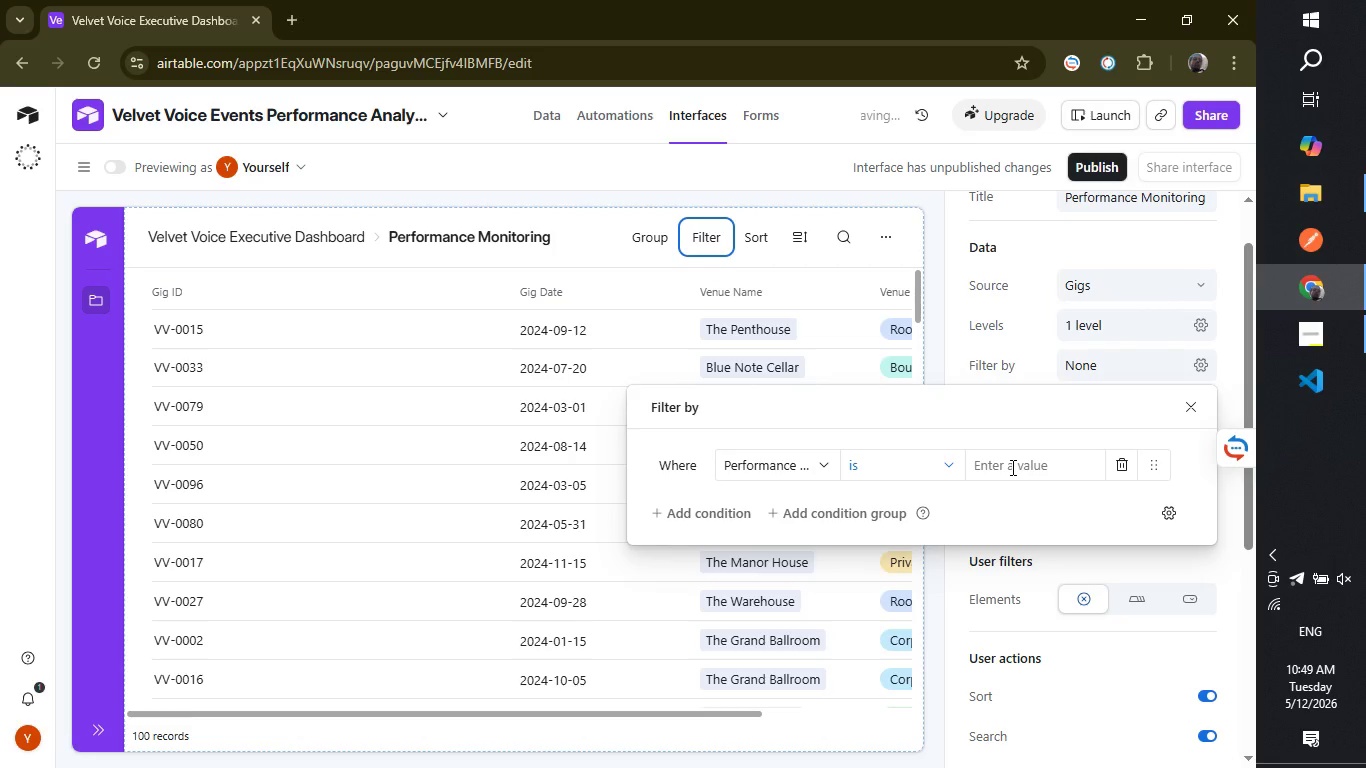 
left_click([1011, 467])
 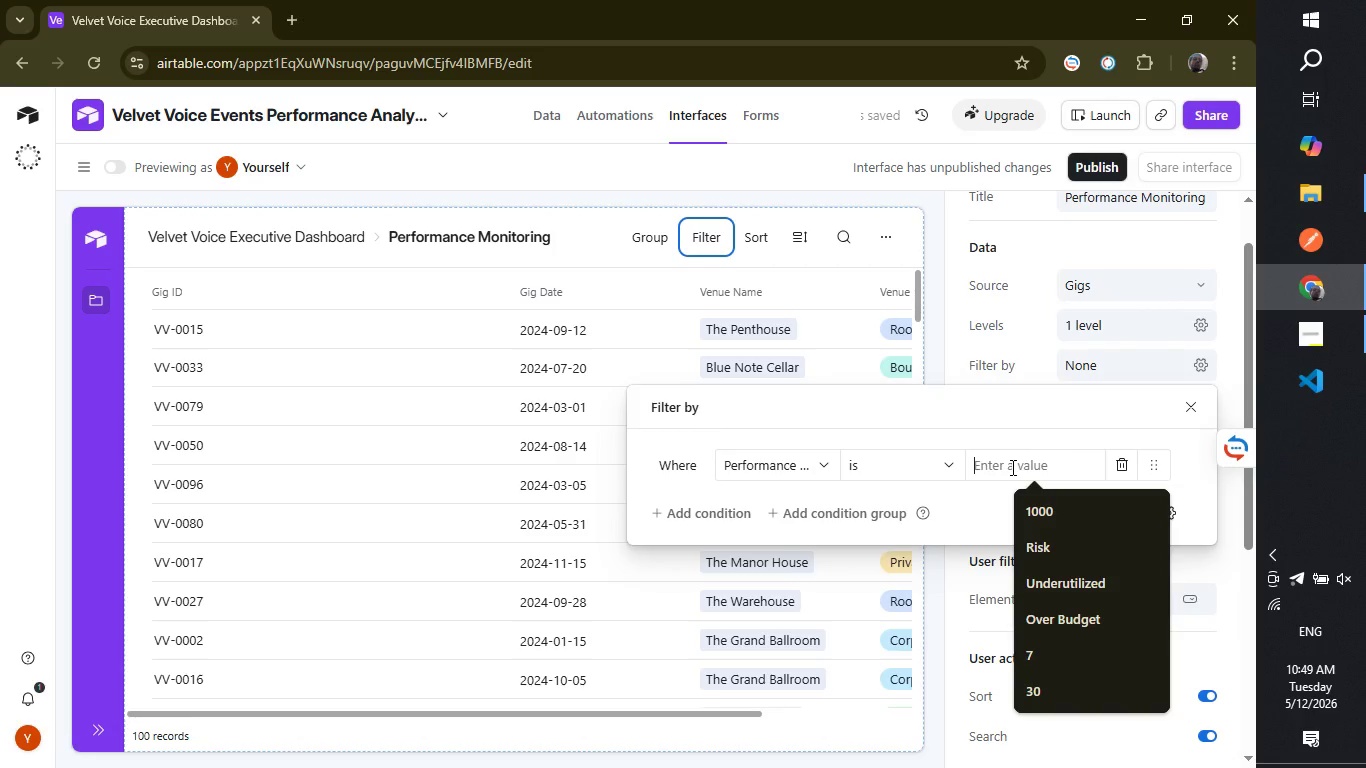 
type(Un)
 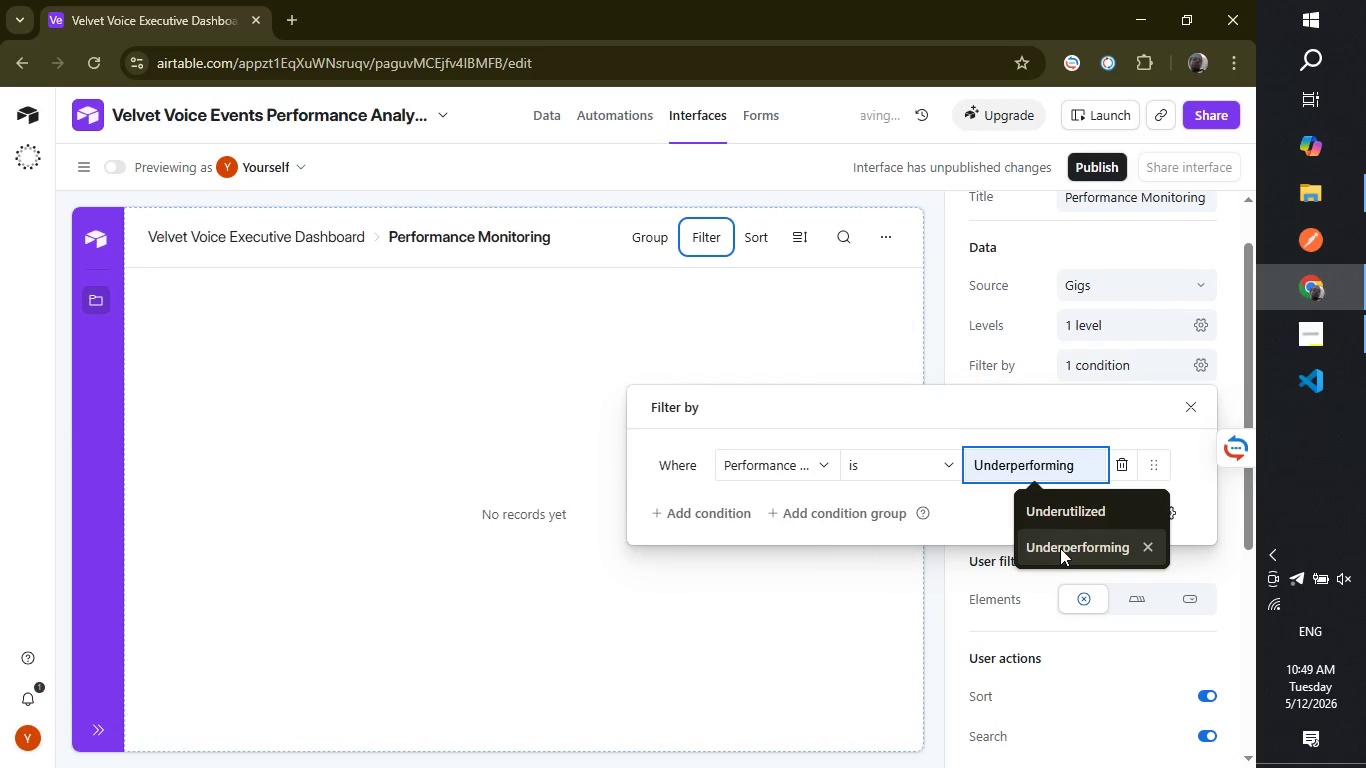 
left_click([1060, 548])
 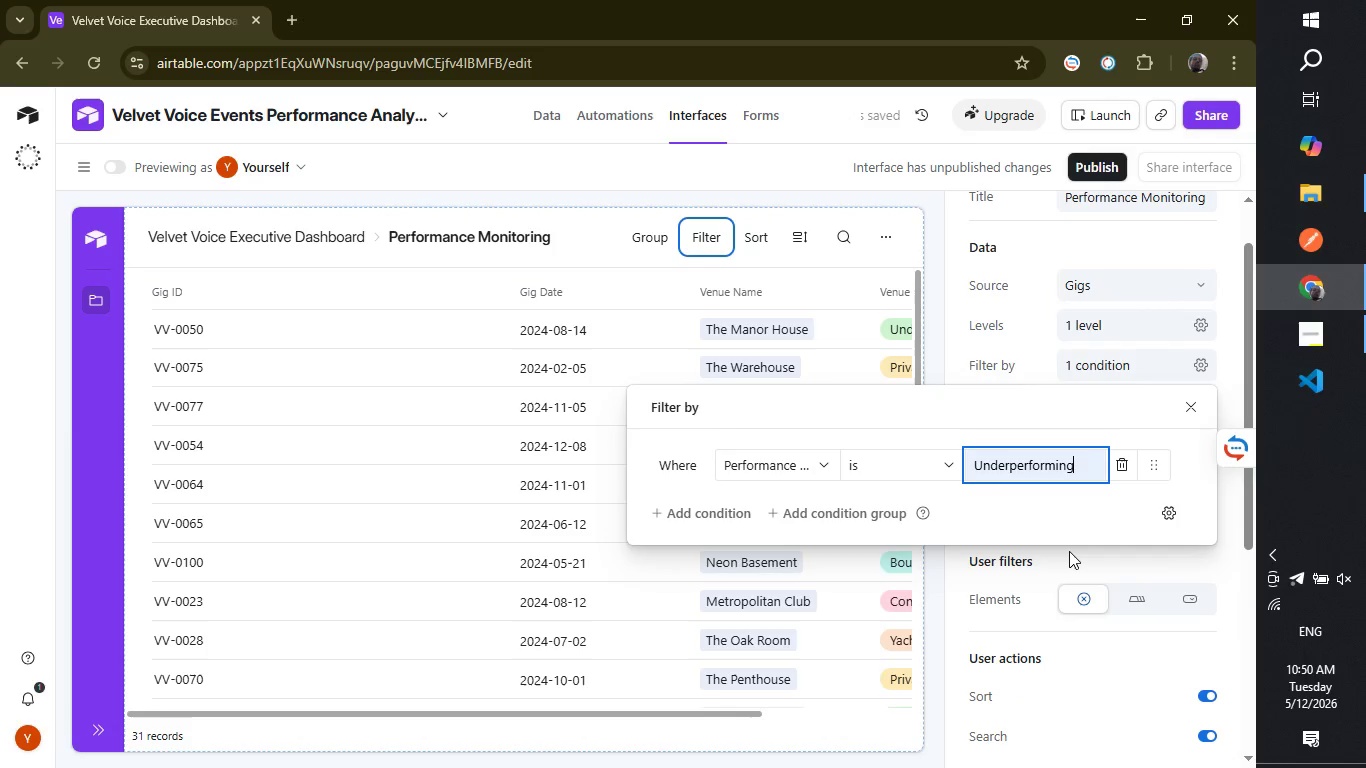 
wait(6.53)
 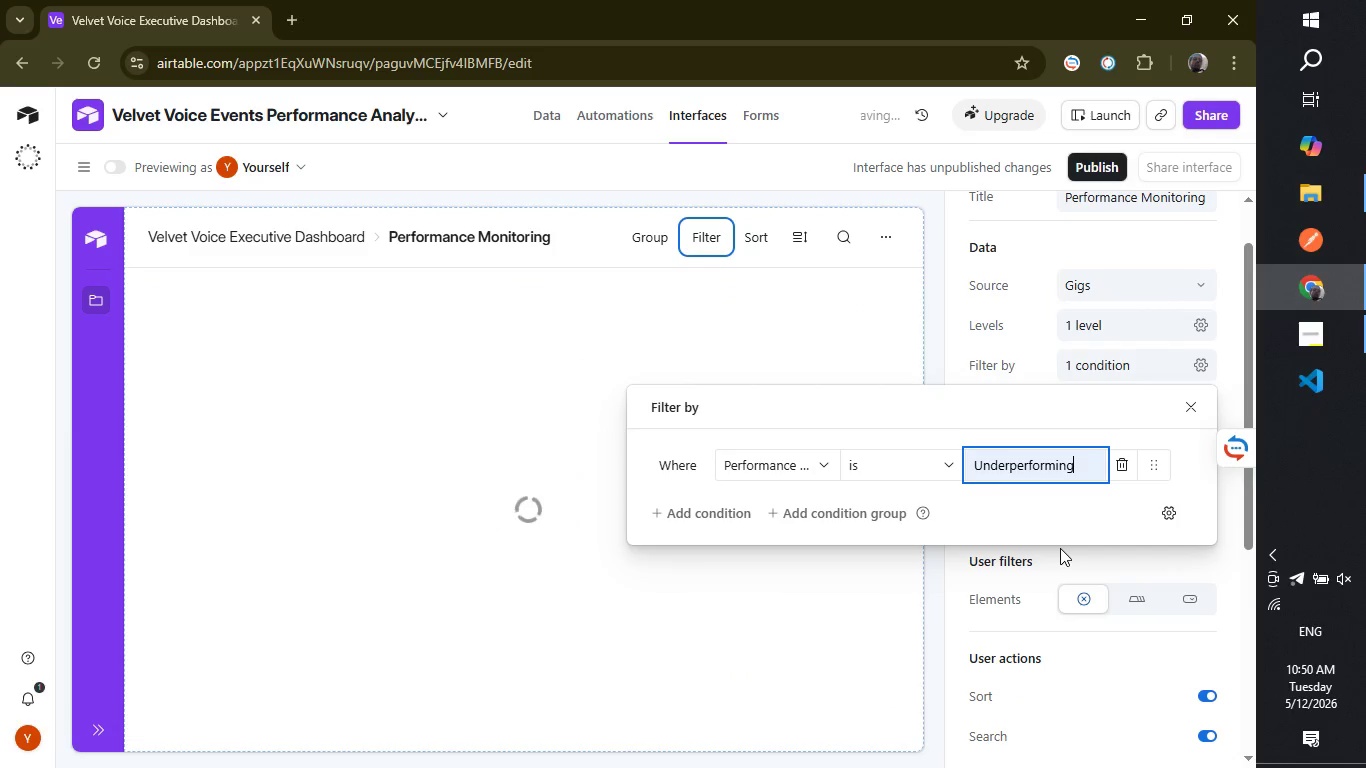 
left_click([1069, 552])
 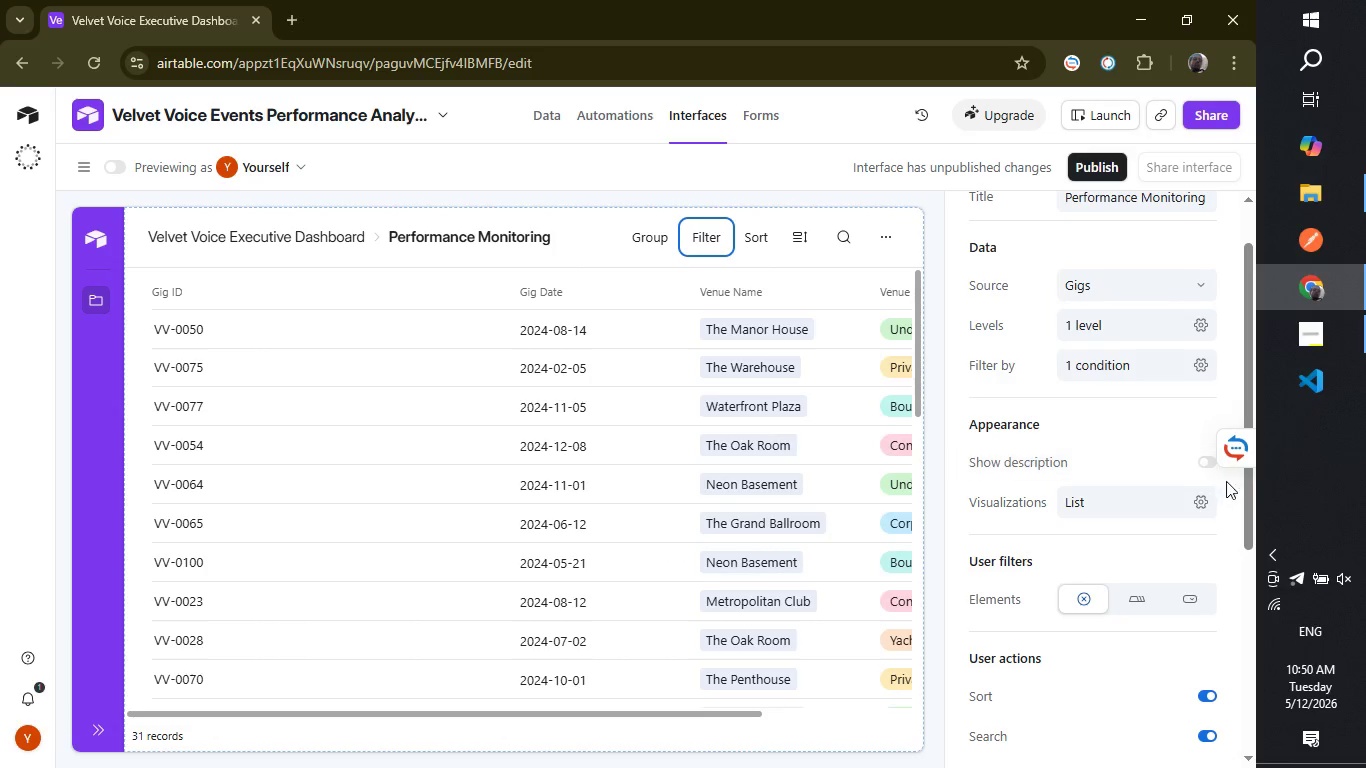 
left_click_drag(start_coordinate=[1253, 483], to_coordinate=[1242, 396])
 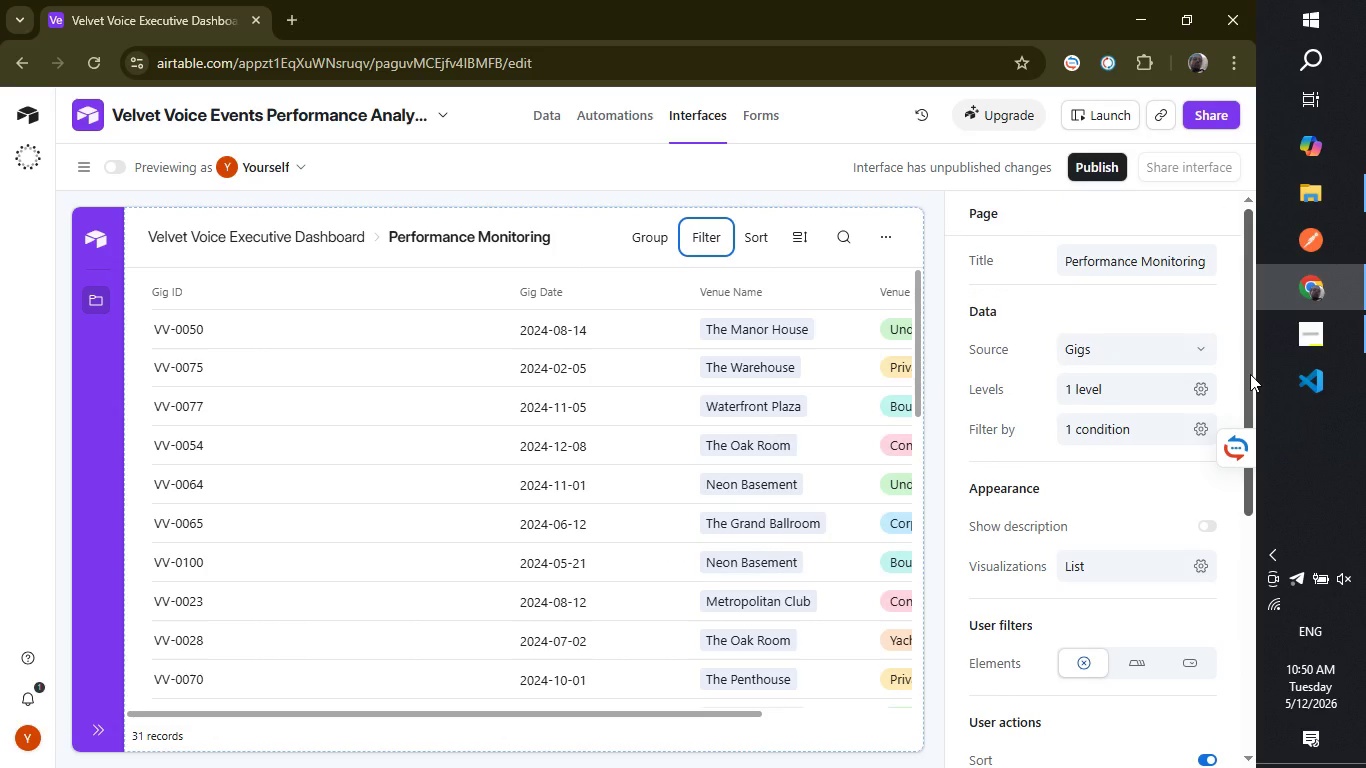 
left_click_drag(start_coordinate=[1250, 375], to_coordinate=[1250, 384])
 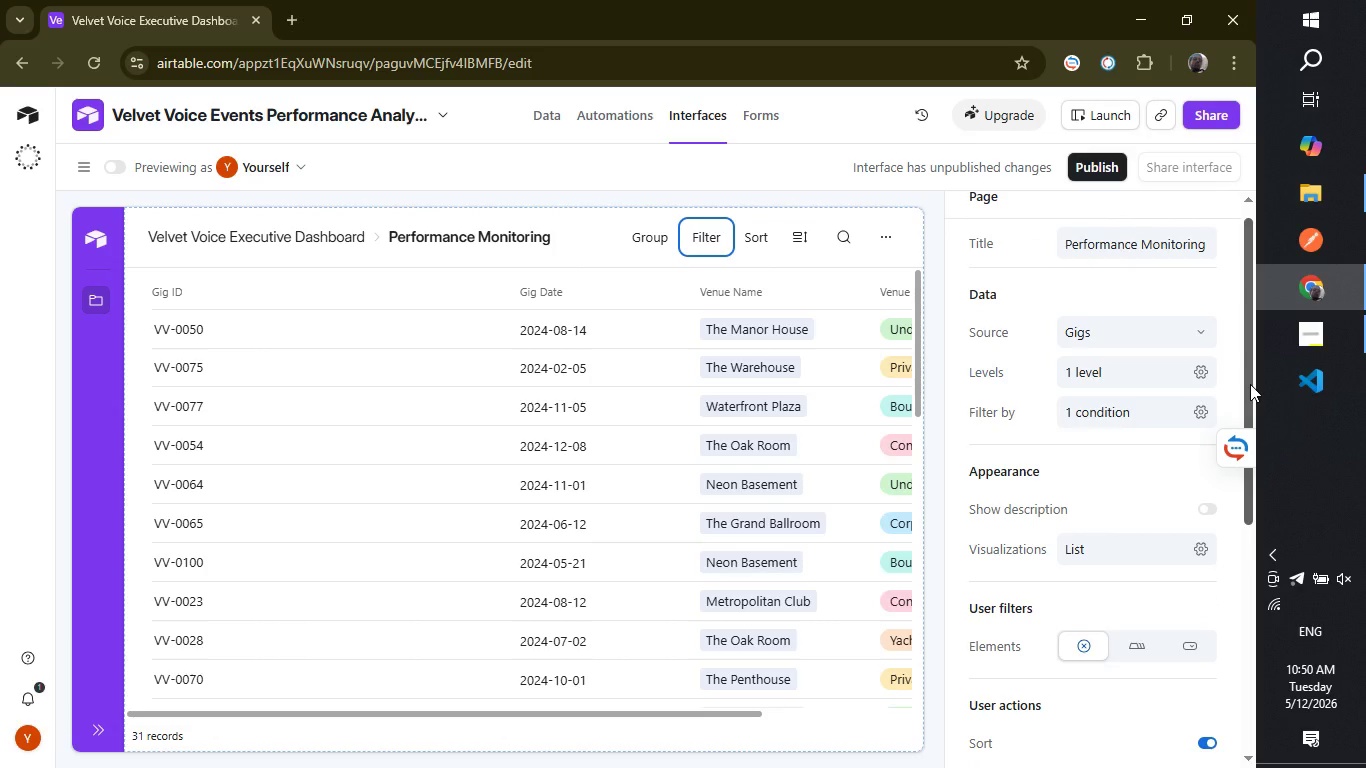 
left_click_drag(start_coordinate=[1250, 384], to_coordinate=[1153, 442])
 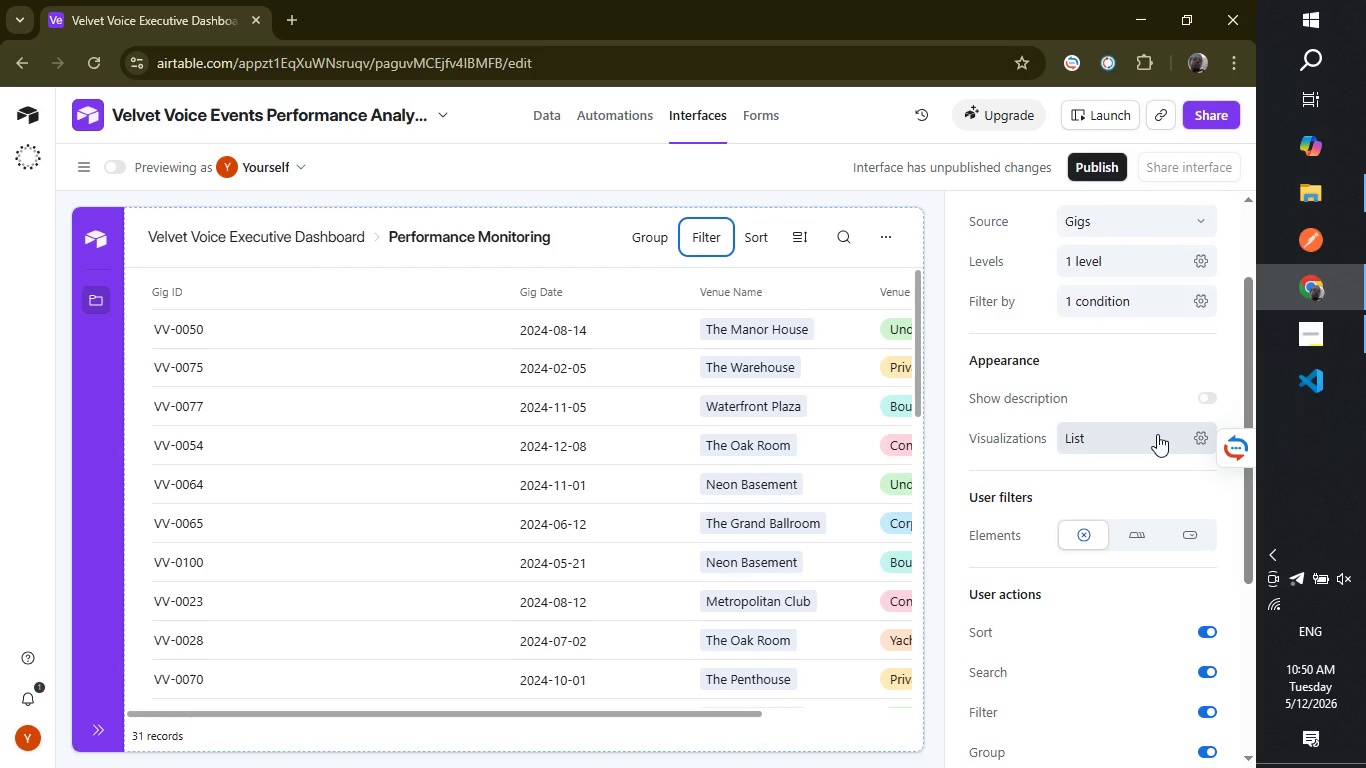 
left_click([1157, 434])
 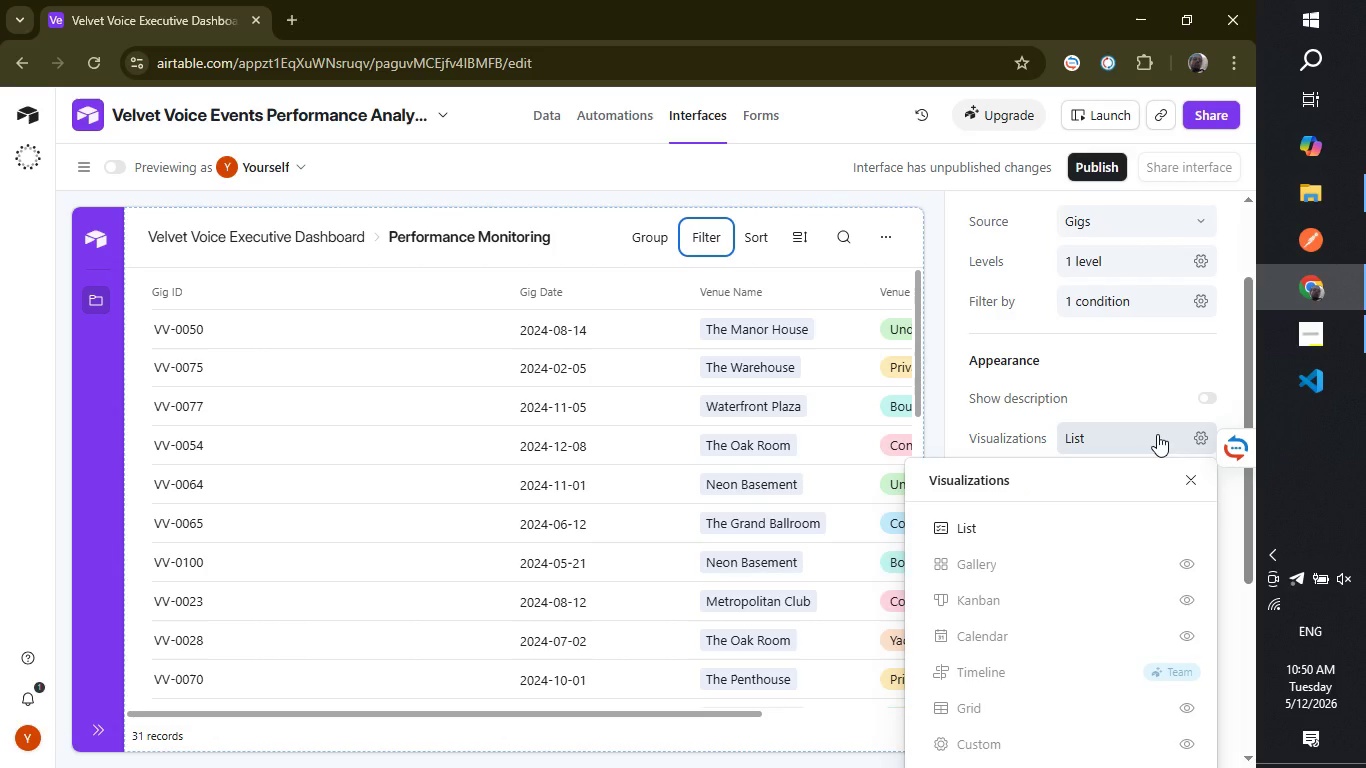 
left_click([1157, 434])
 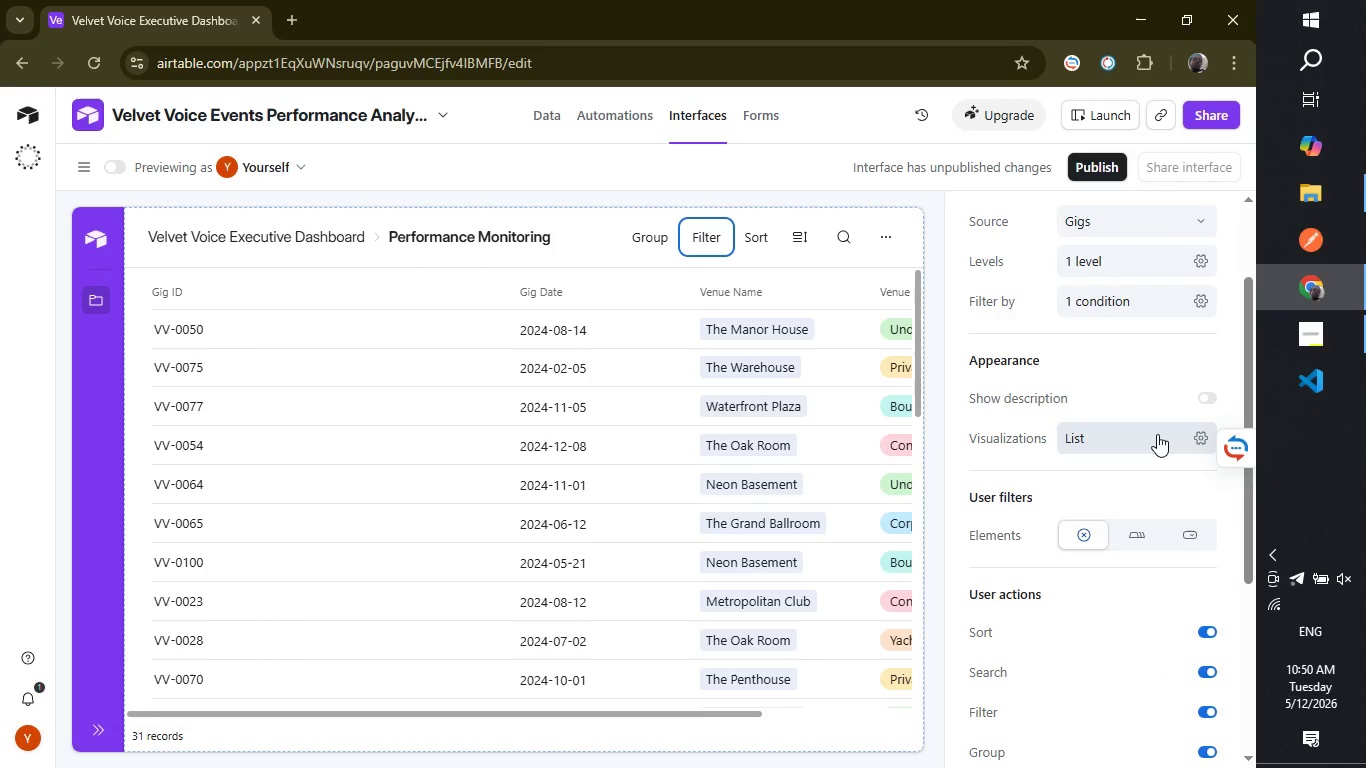 
double_click([1157, 434])
 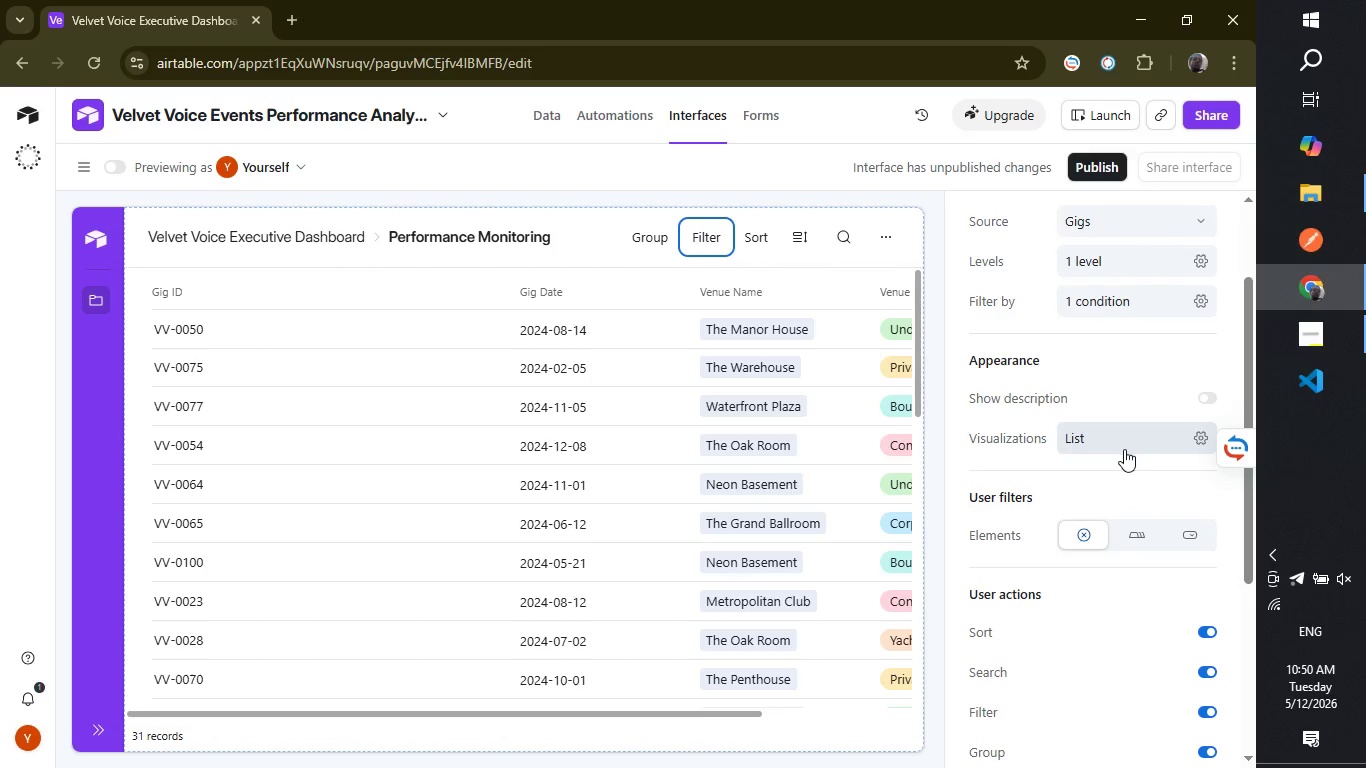 
left_click([1133, 478])
 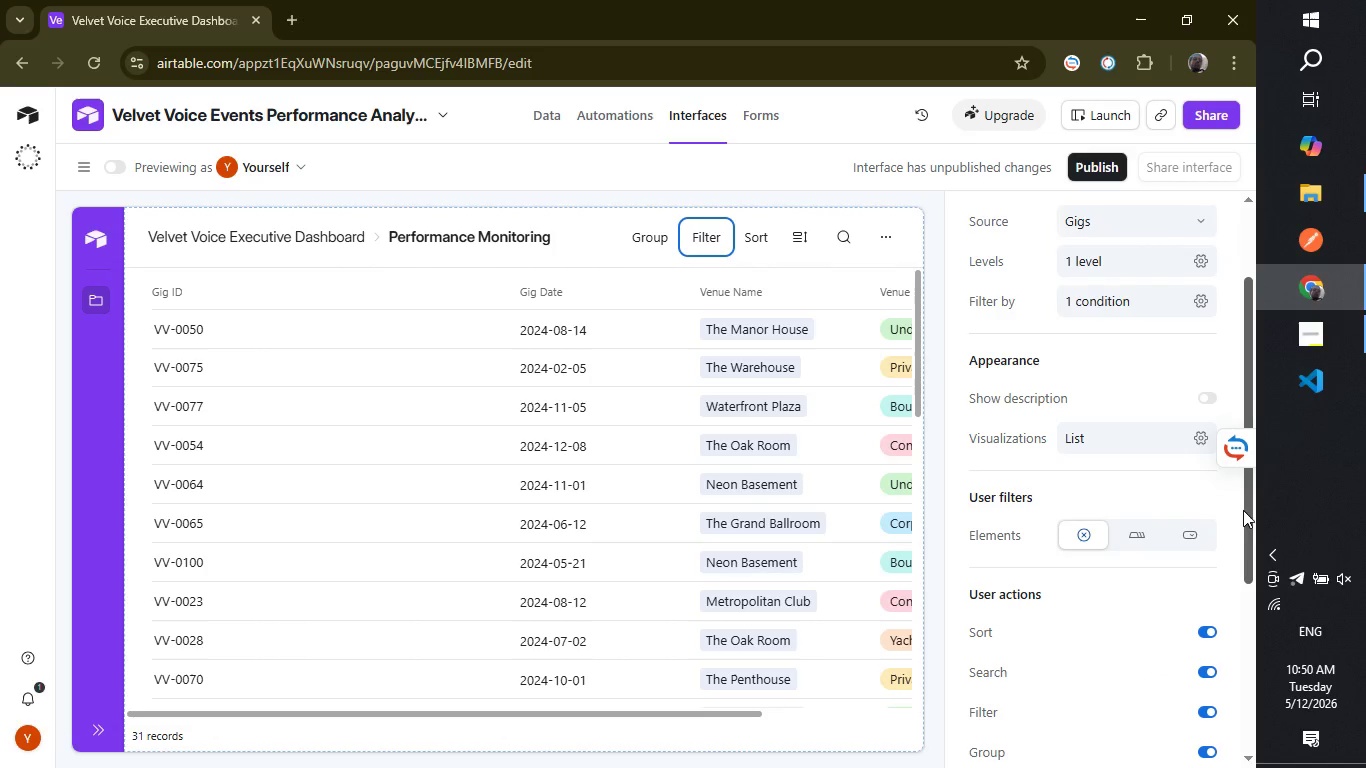 
left_click_drag(start_coordinate=[1244, 510], to_coordinate=[1250, 538])
 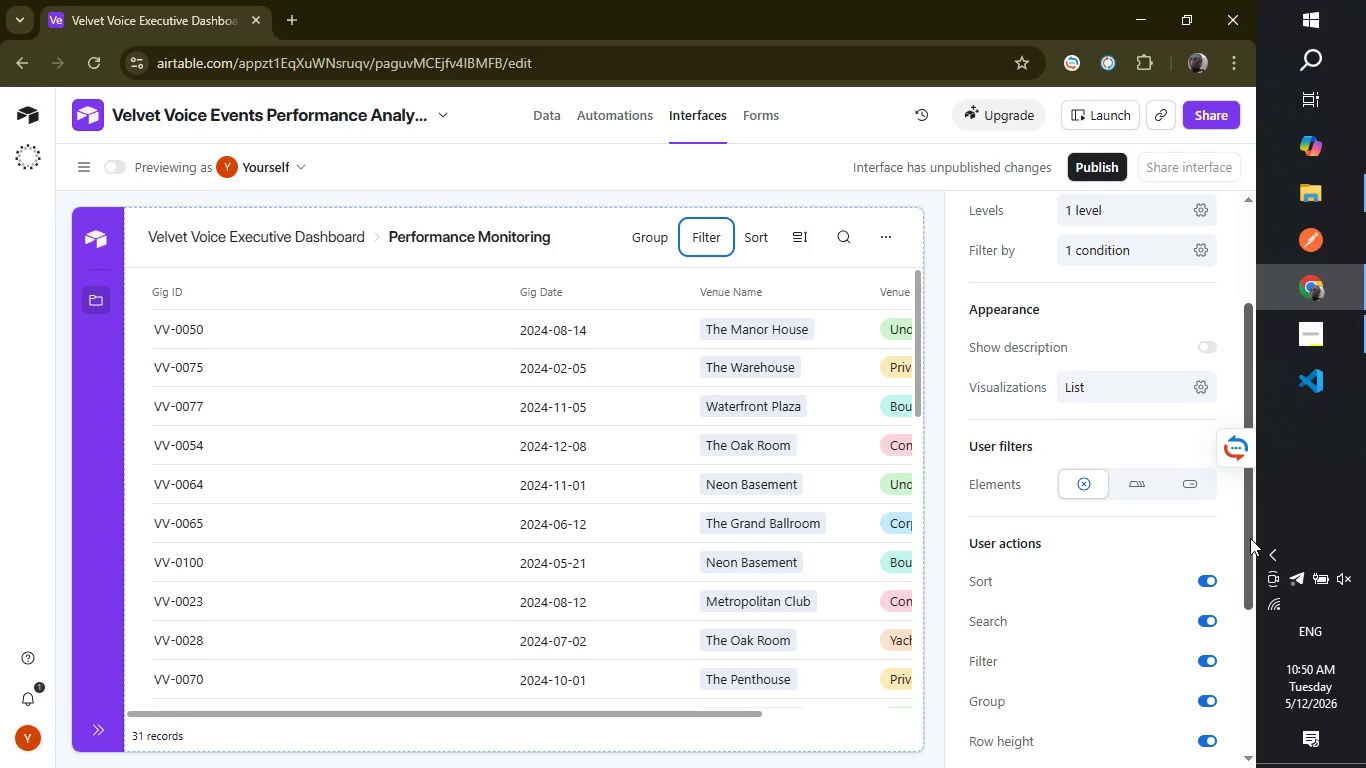 
wait(7.12)
 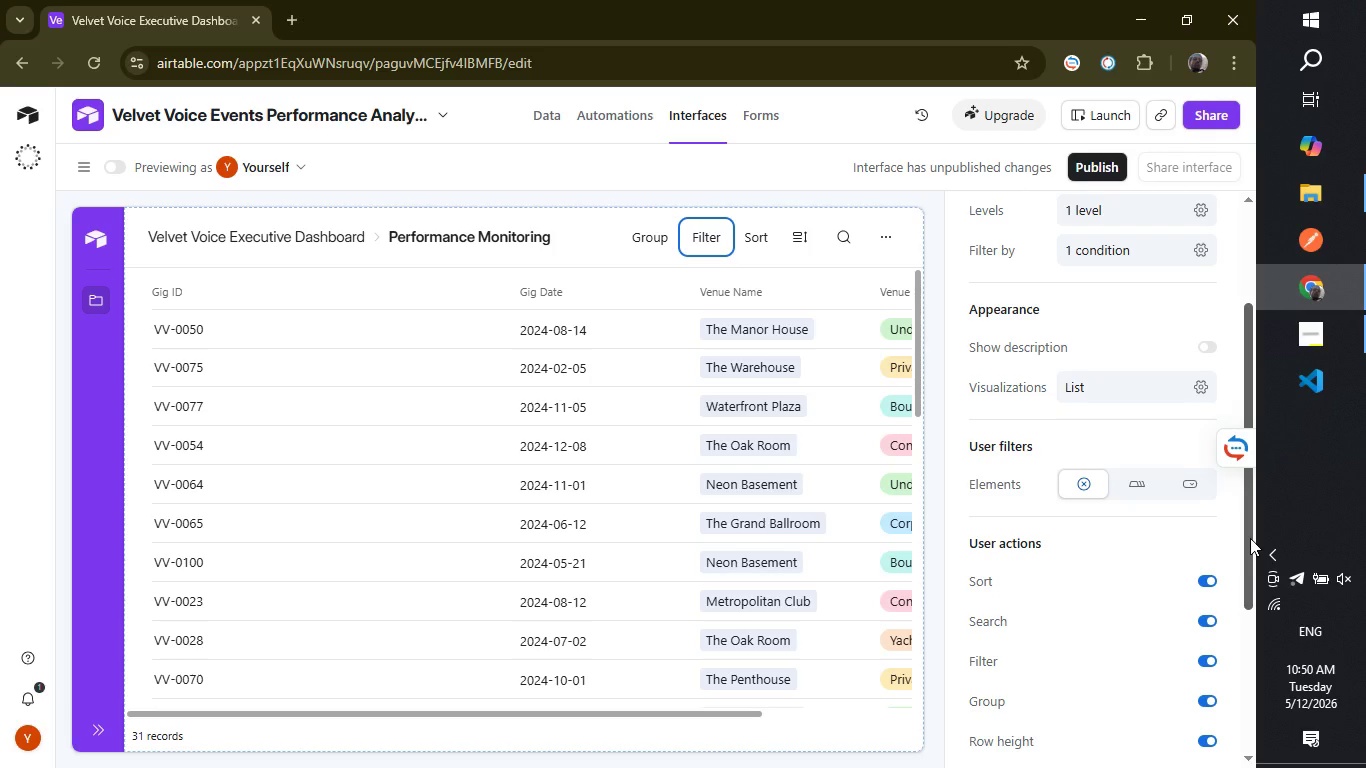 
left_click_drag(start_coordinate=[1250, 538], to_coordinate=[1249, 681])
 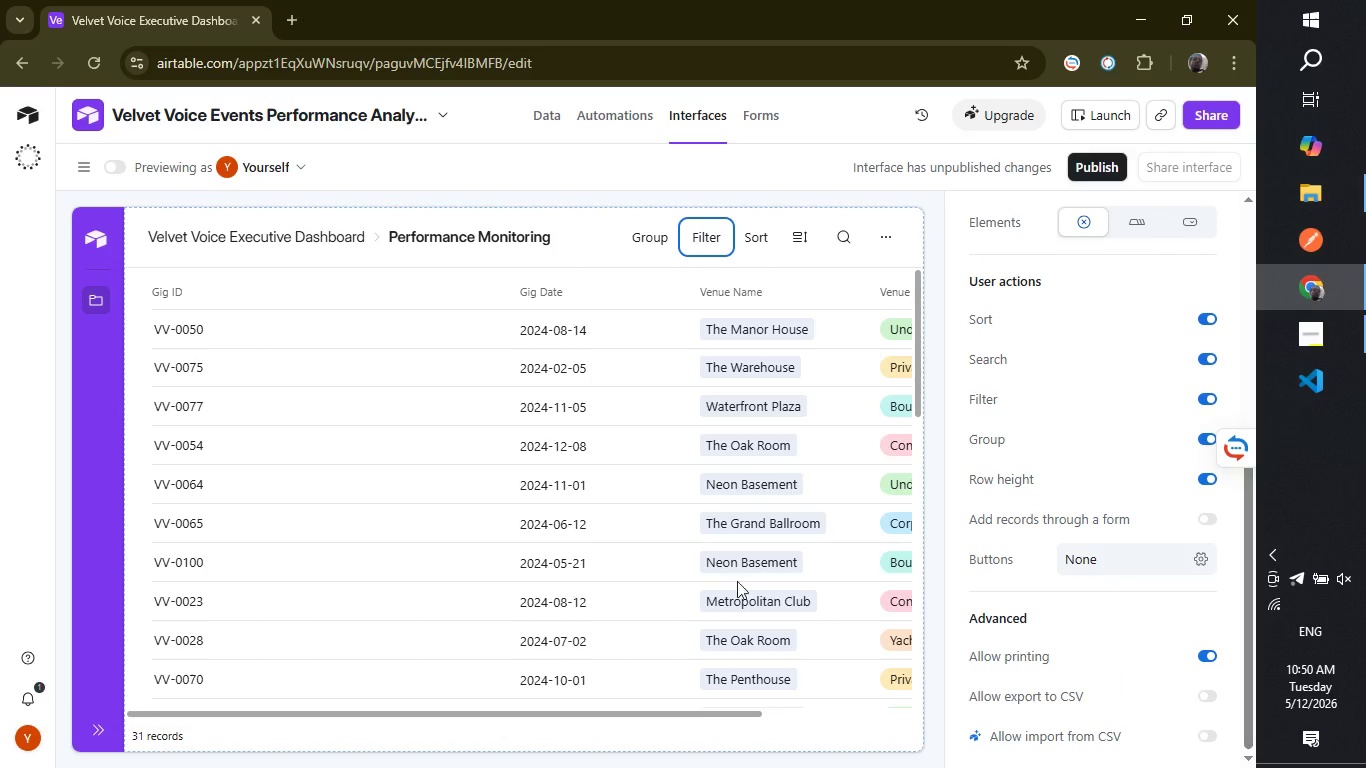 
mouse_move([570, 264])
 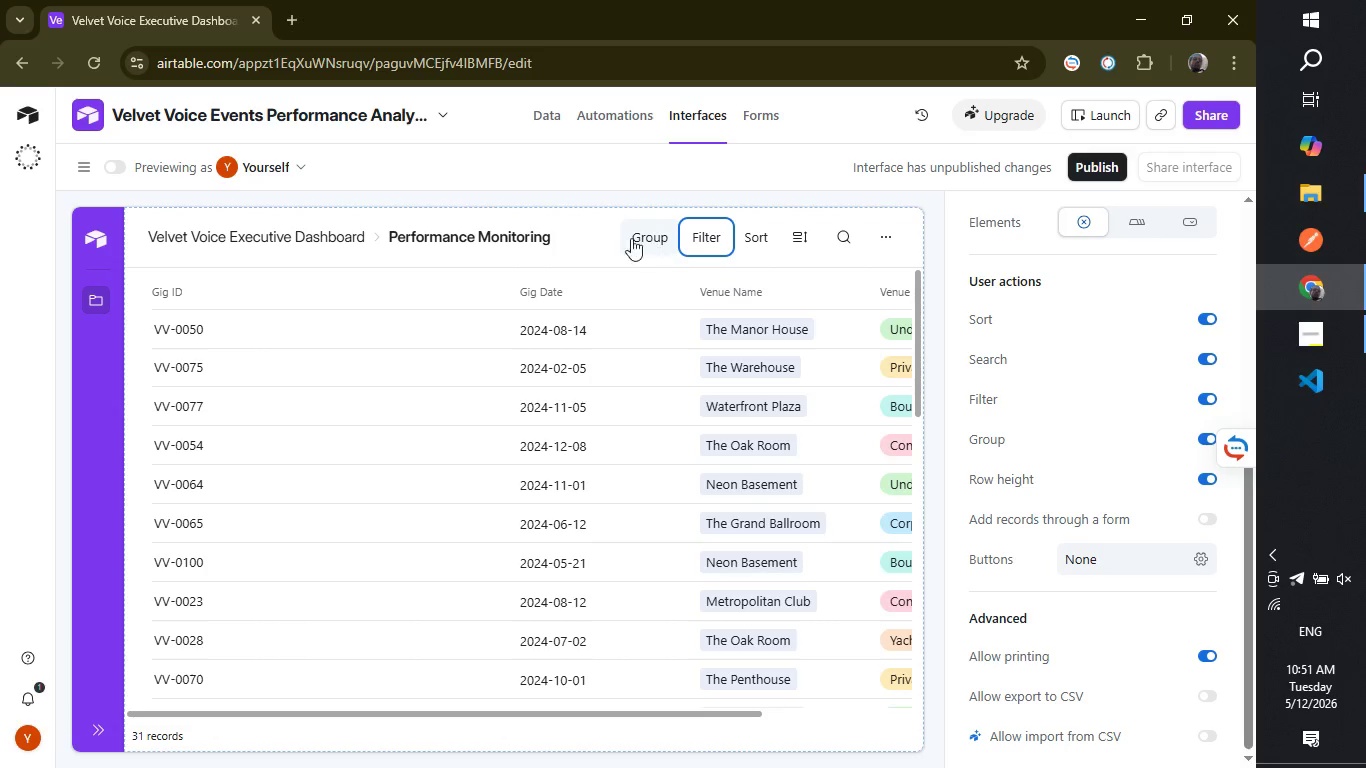 
left_click([601, 234])
 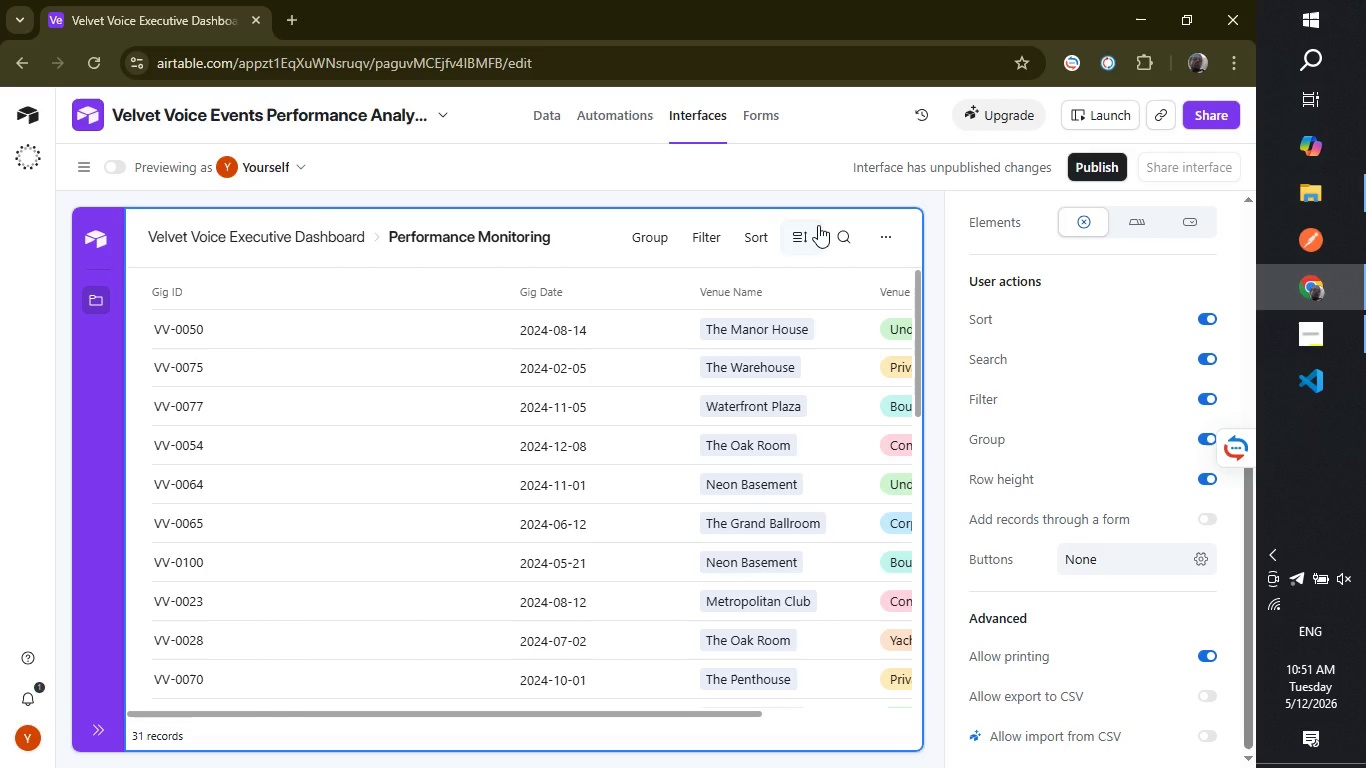 
left_click([882, 228])
 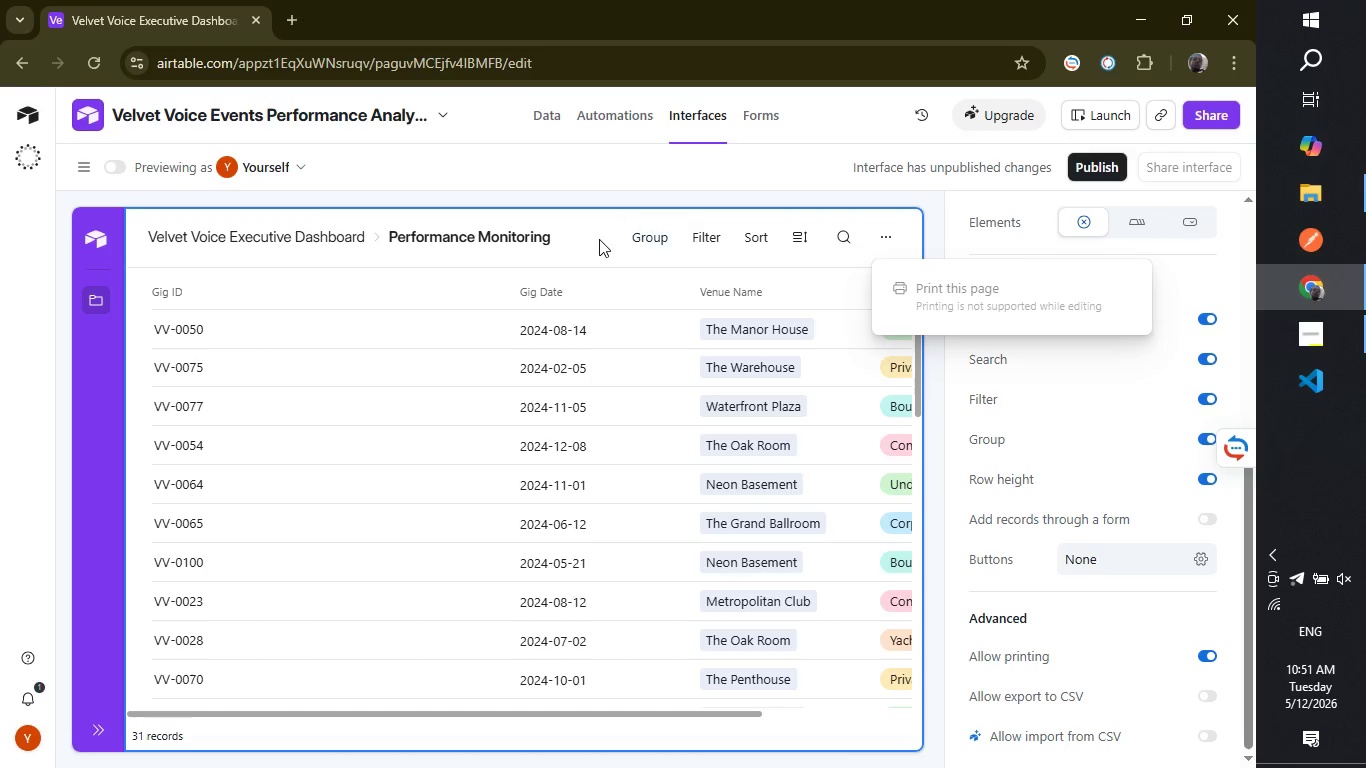 
left_click([591, 235])
 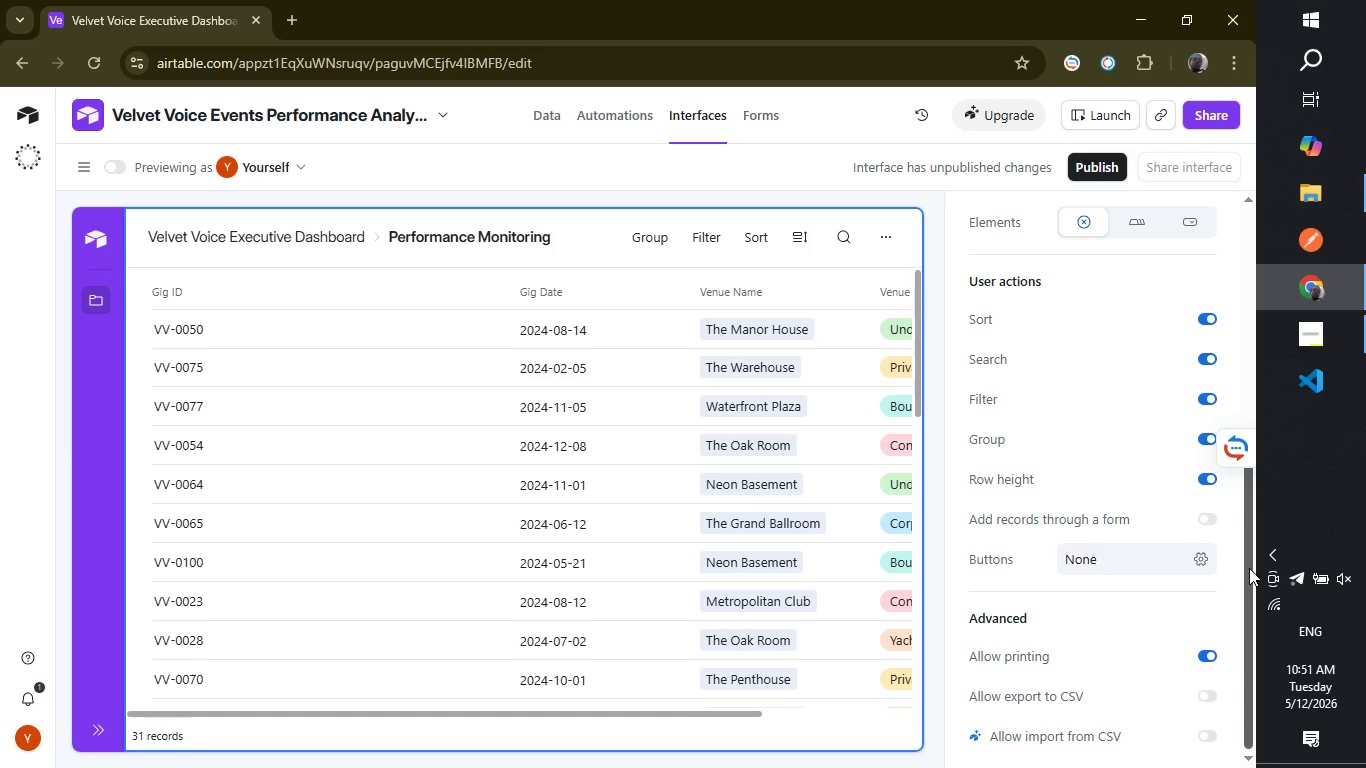 
wait(22.22)
 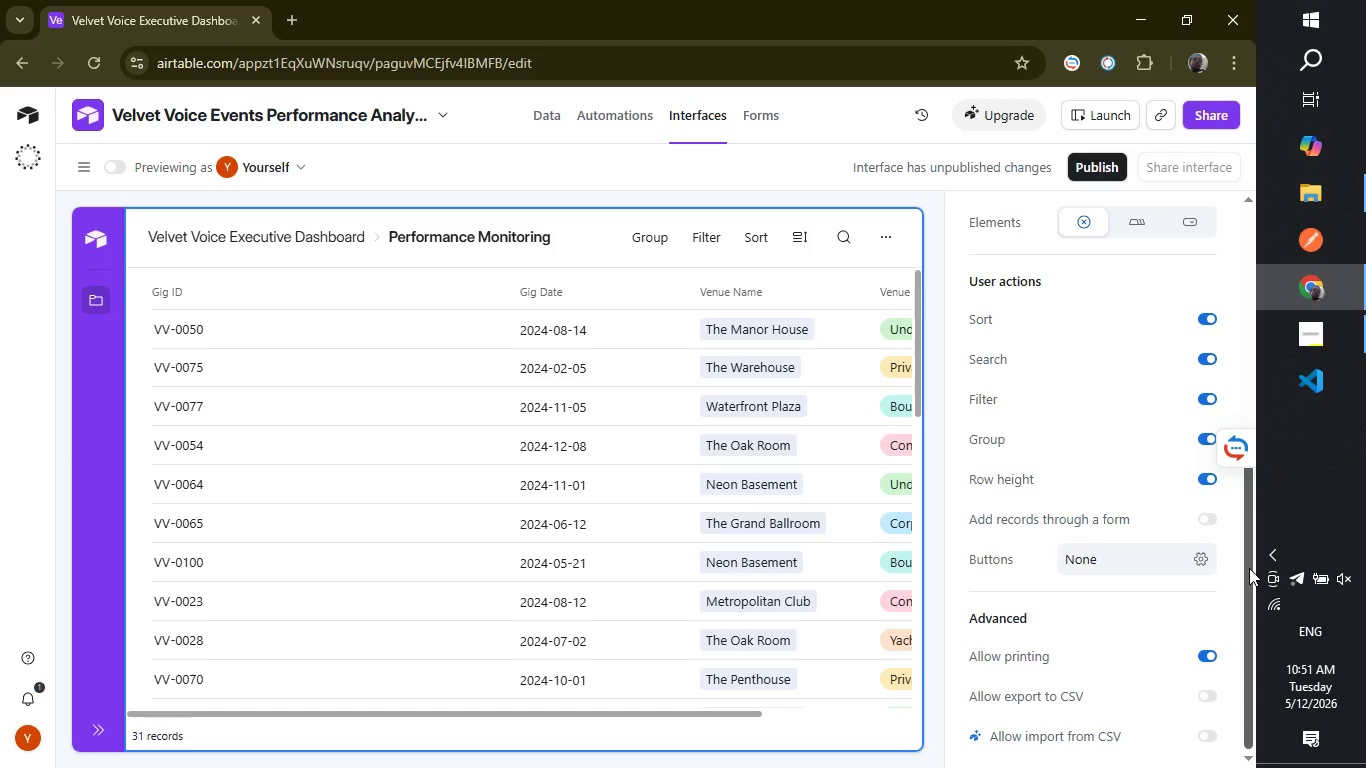 
left_click_drag(start_coordinate=[1249, 554], to_coordinate=[1241, 224])
 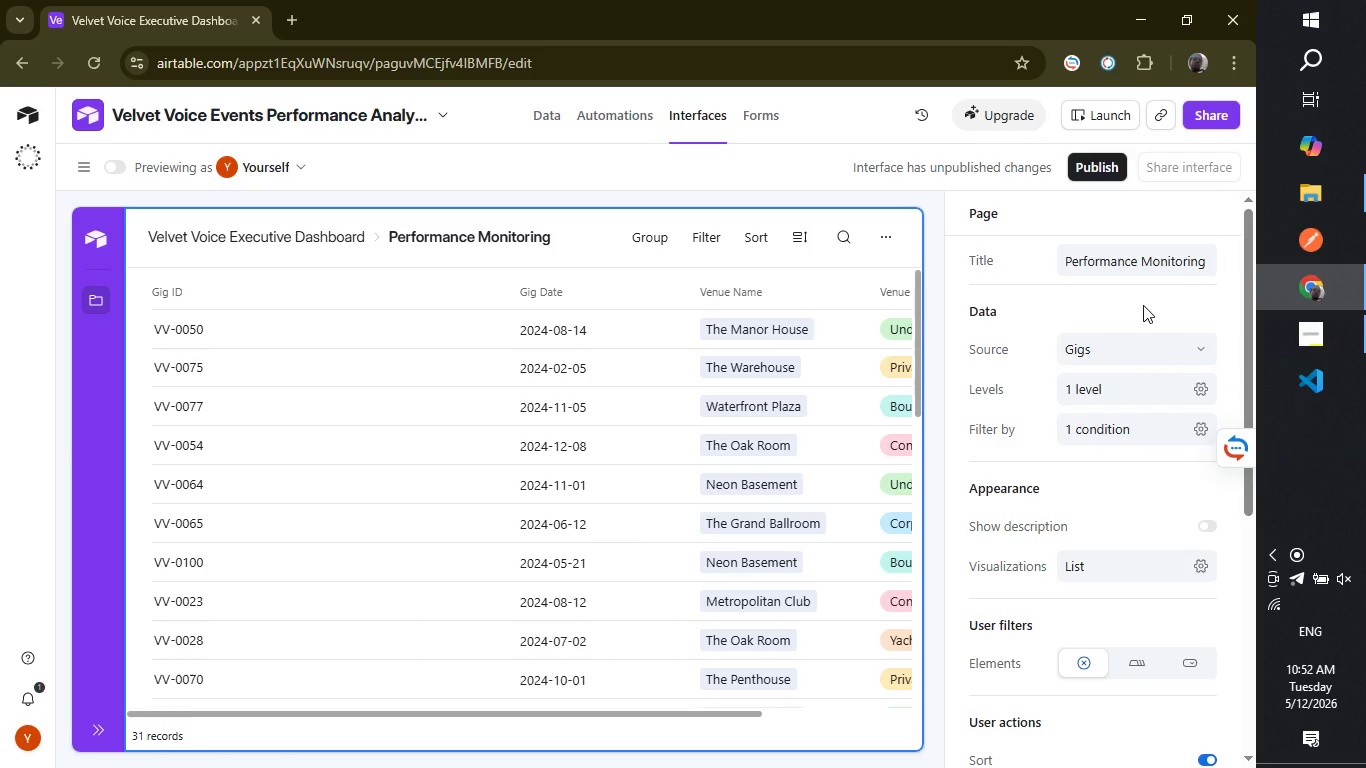 
wait(52.61)
 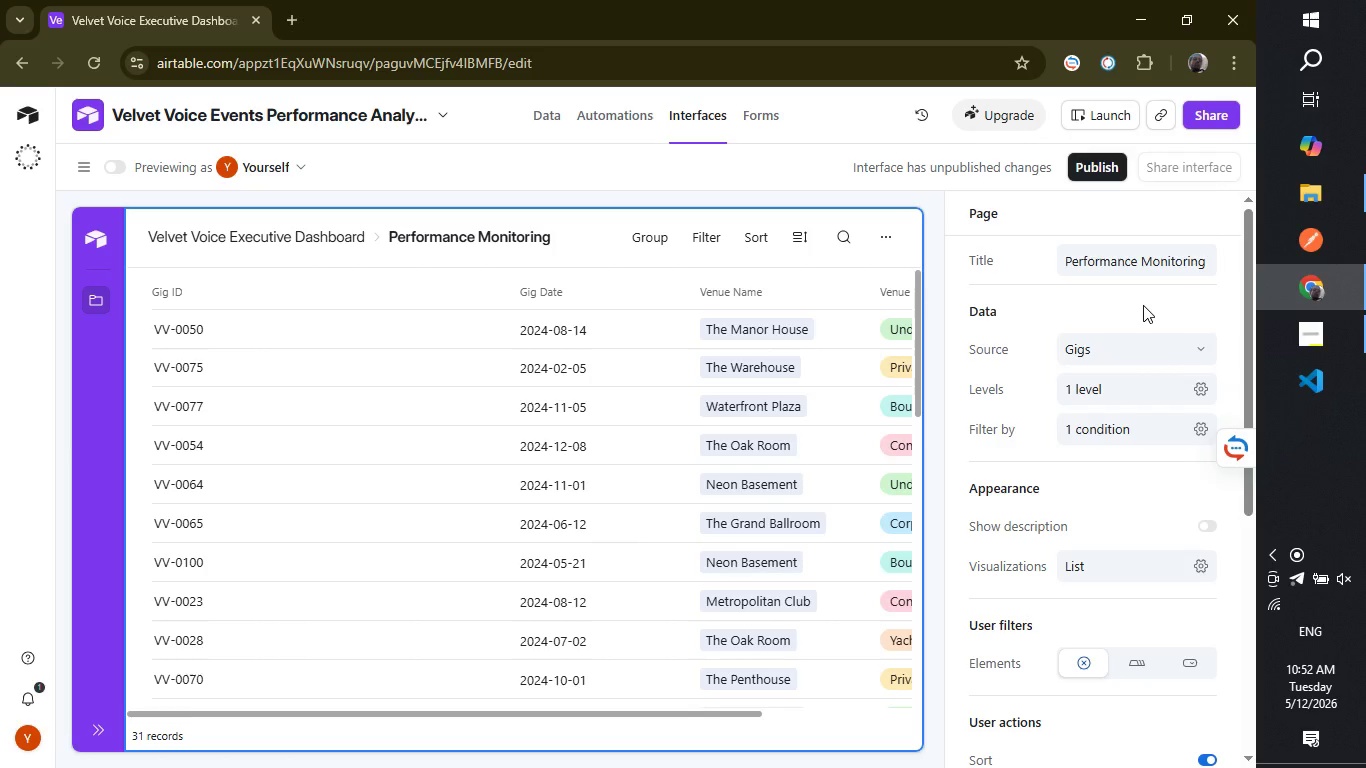 
left_click_drag(start_coordinate=[1248, 390], to_coordinate=[1250, 373])
 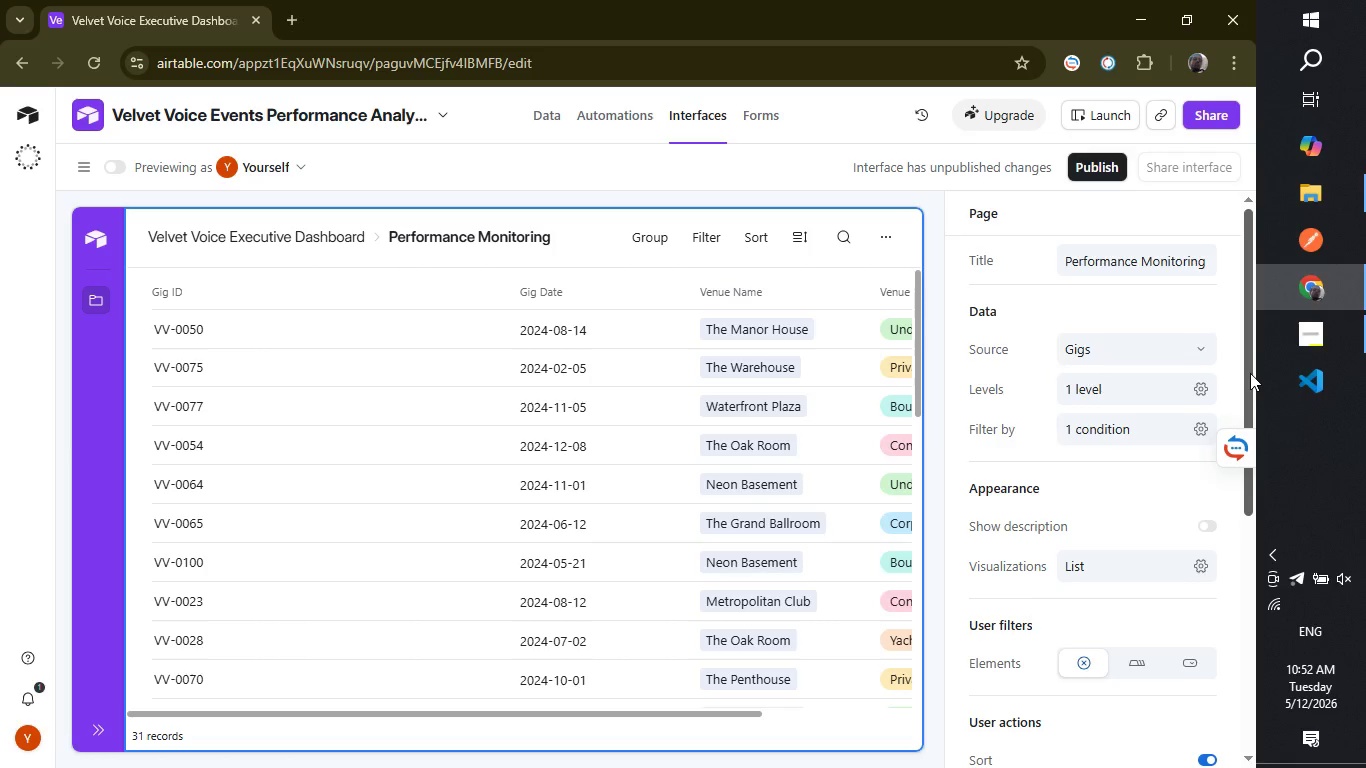 
left_click_drag(start_coordinate=[1250, 373], to_coordinate=[1258, 635])
 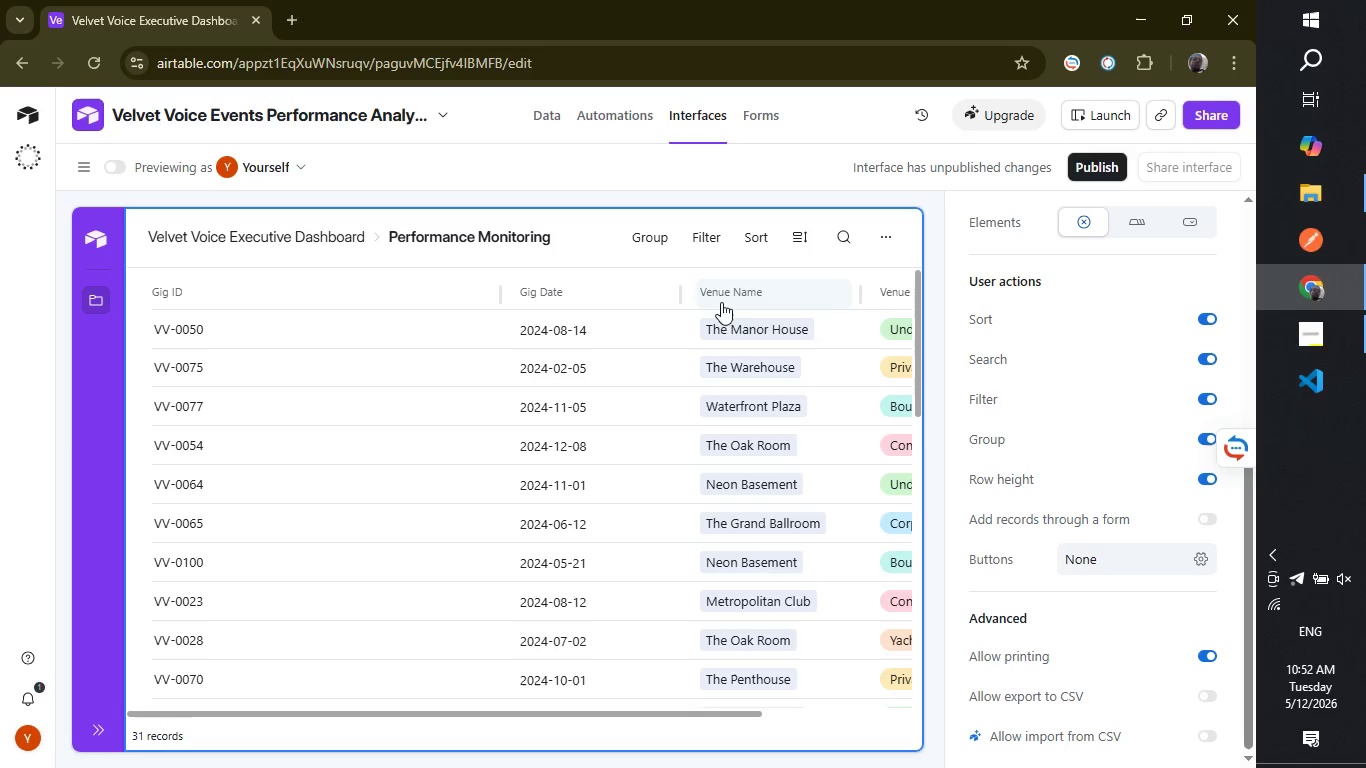 
wait(7.26)
 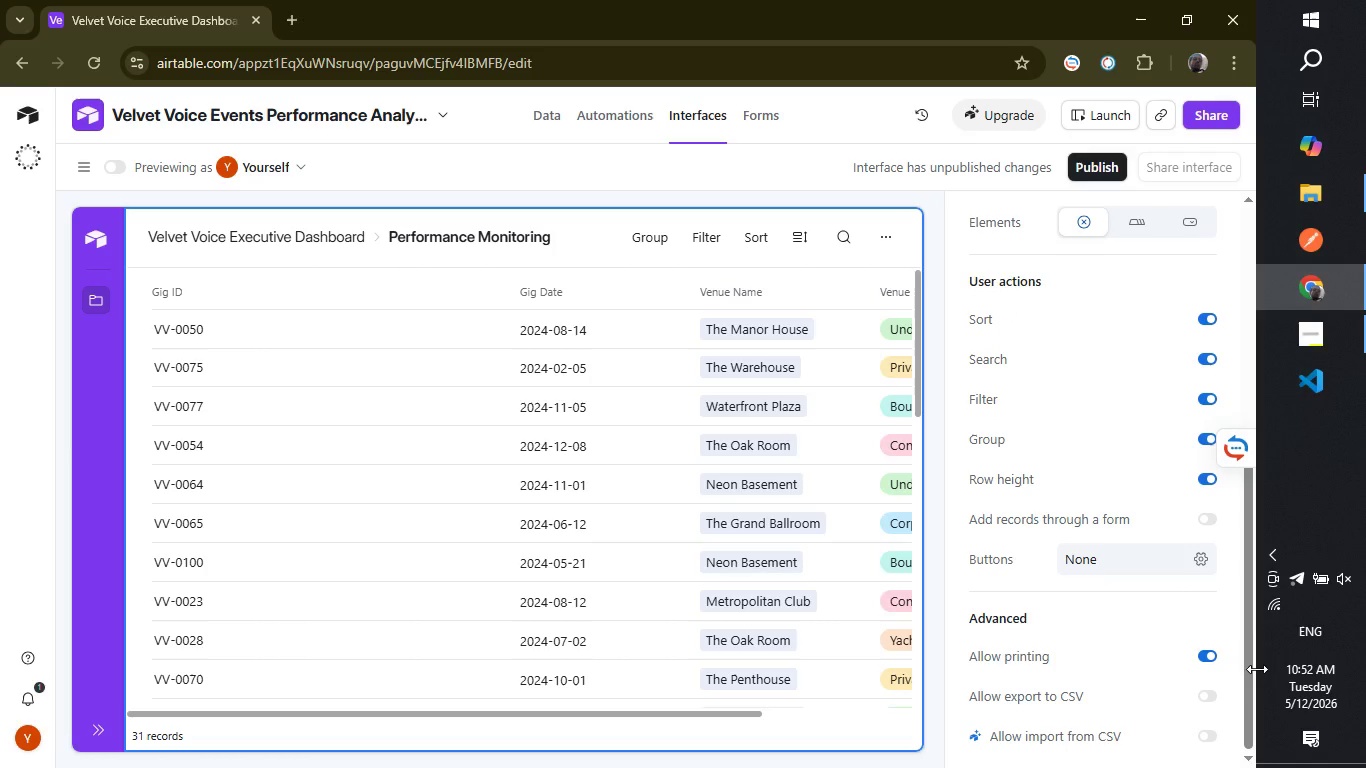 
left_click([790, 285])
 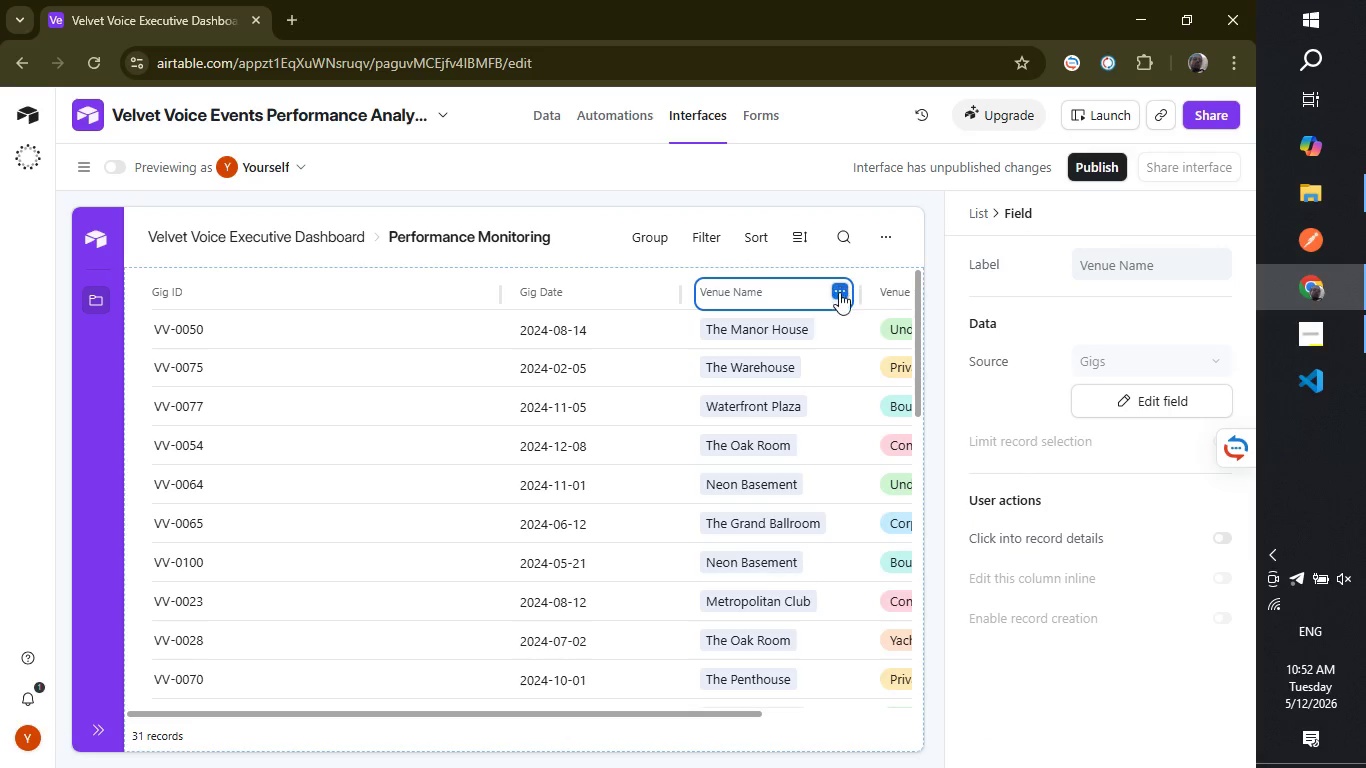 
left_click([839, 295])
 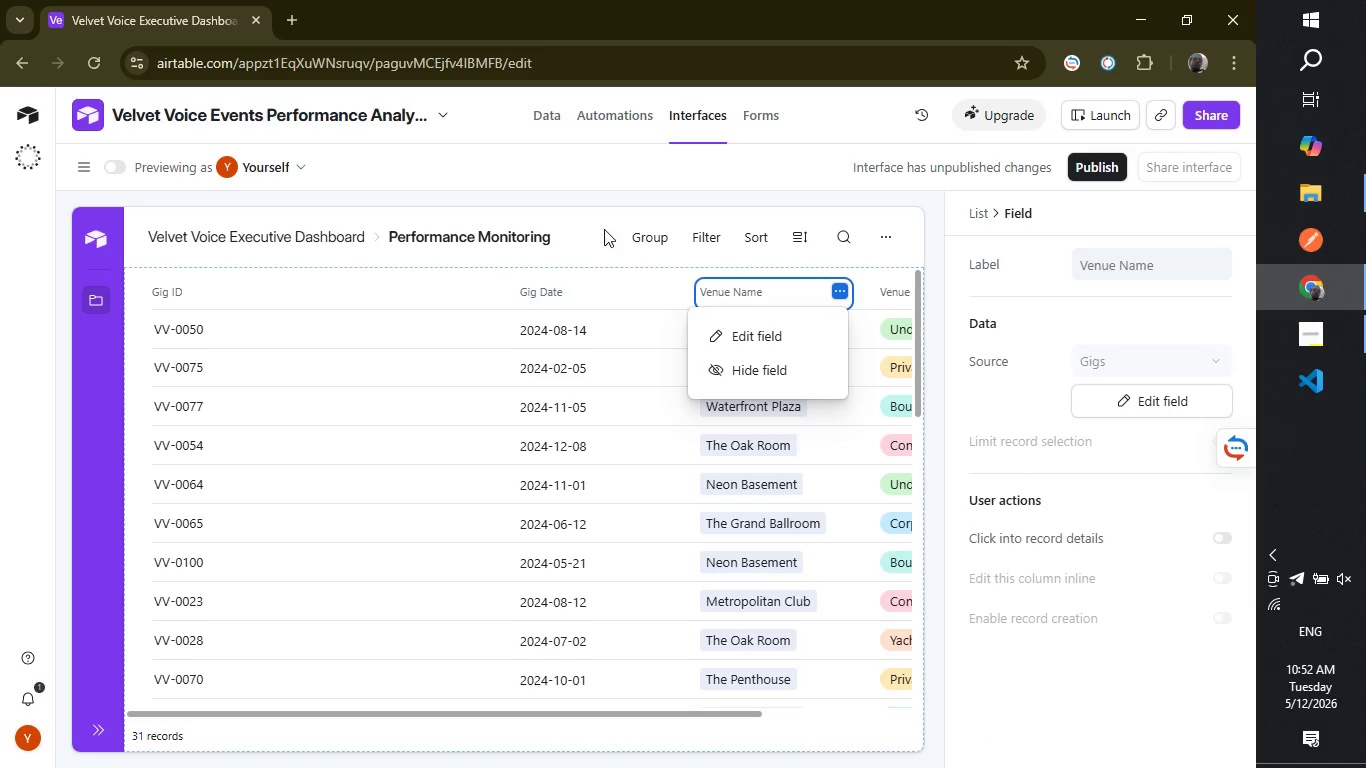 
left_click([588, 225])
 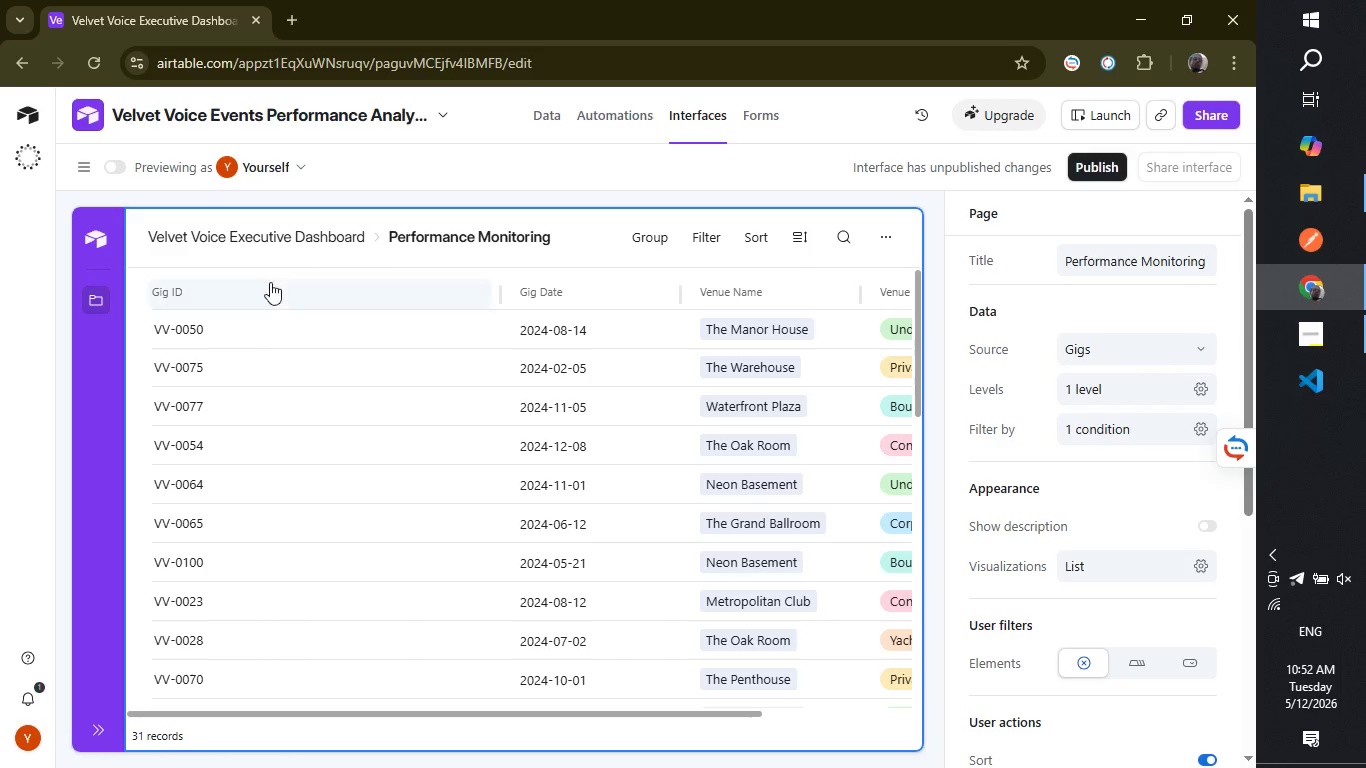 
wait(10.23)
 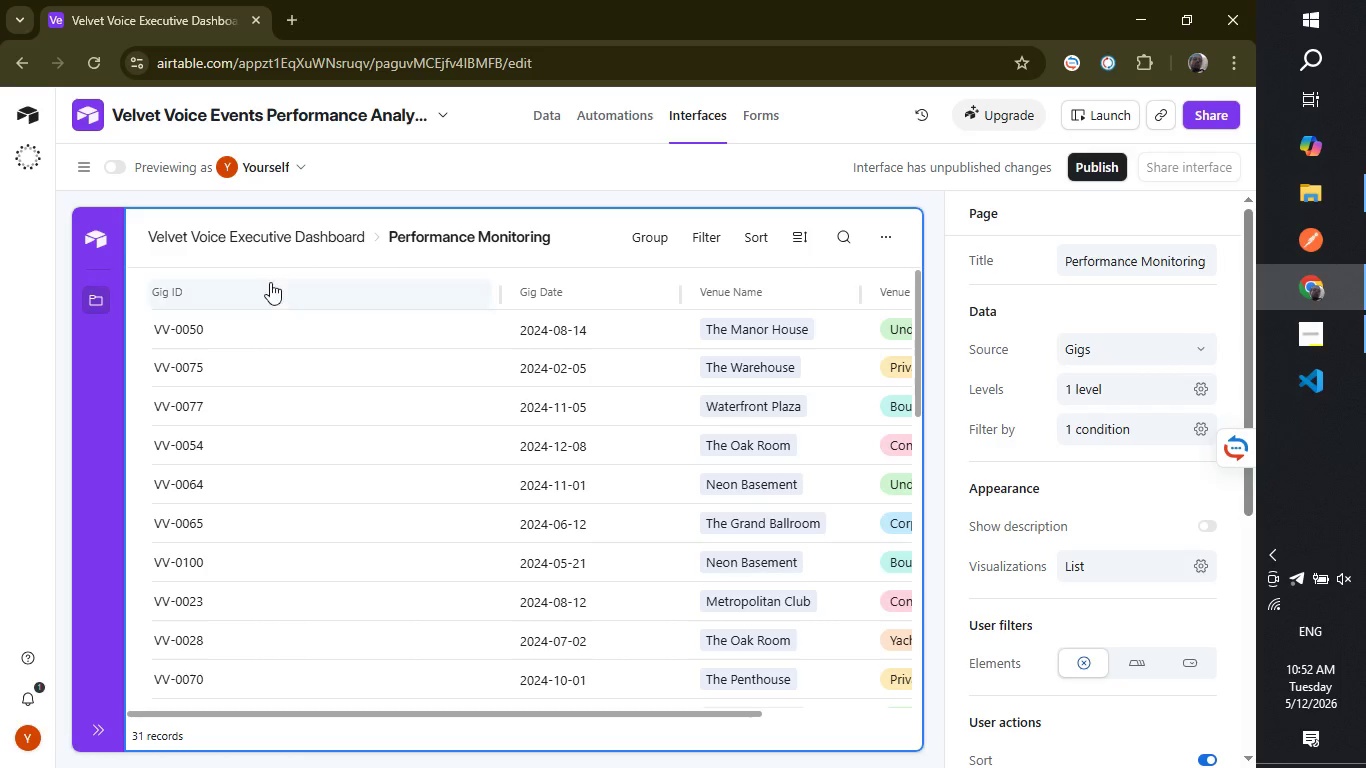 
left_click([586, 291])
 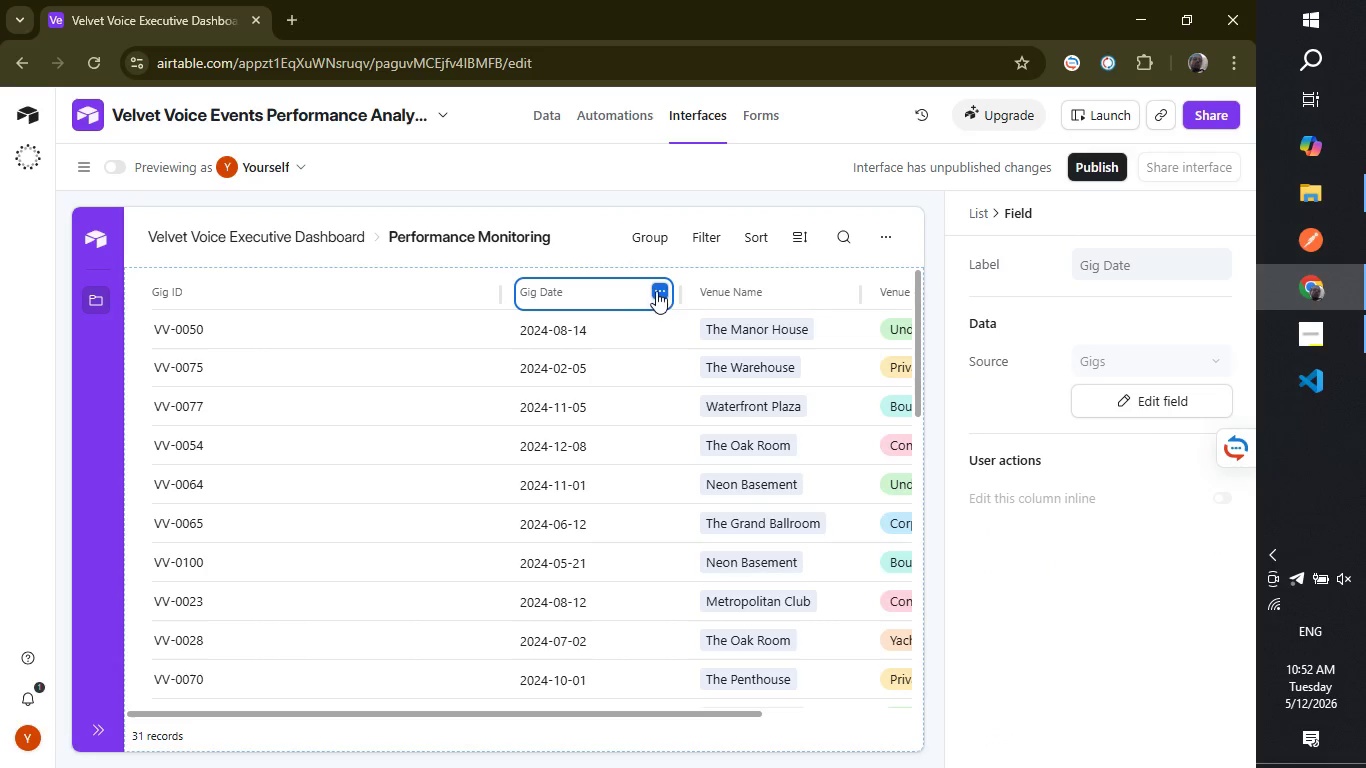 
left_click([656, 291])
 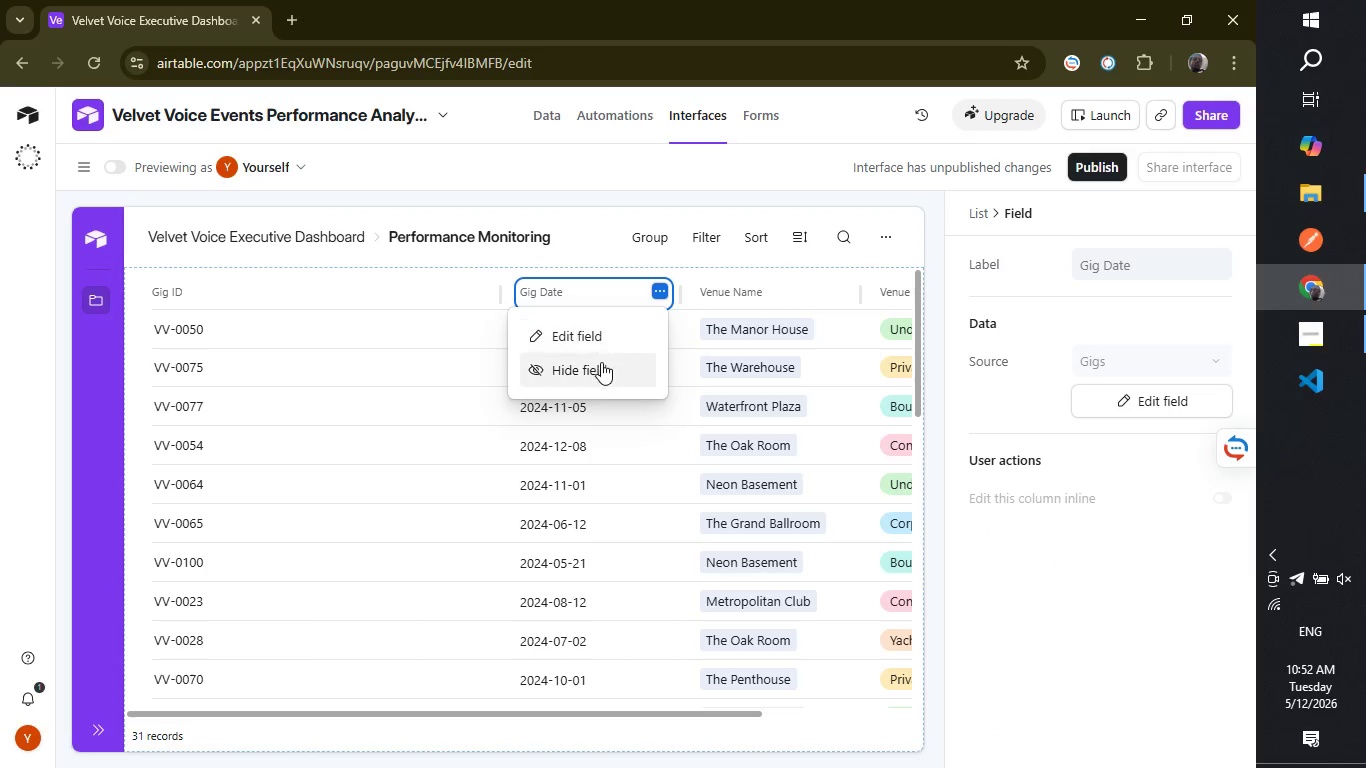 
left_click([599, 364])
 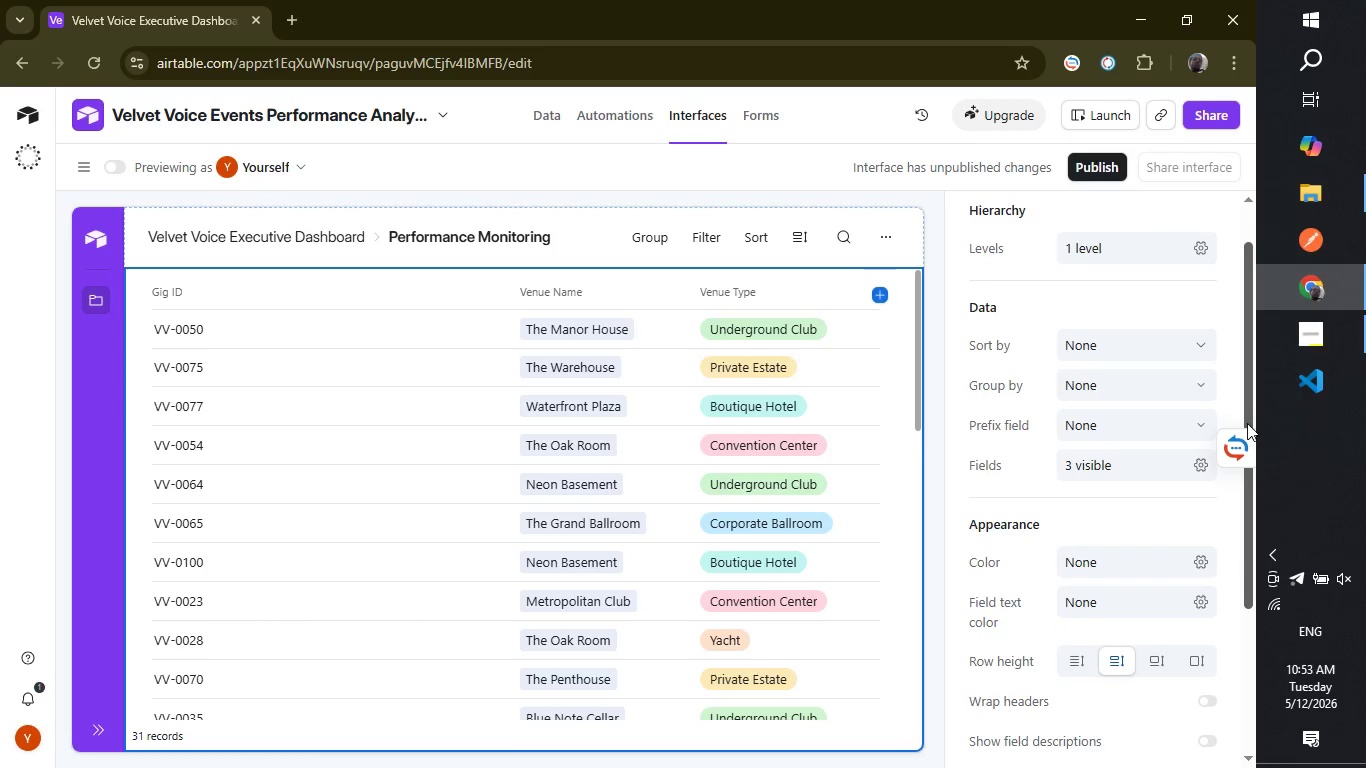 
wait(17.92)
 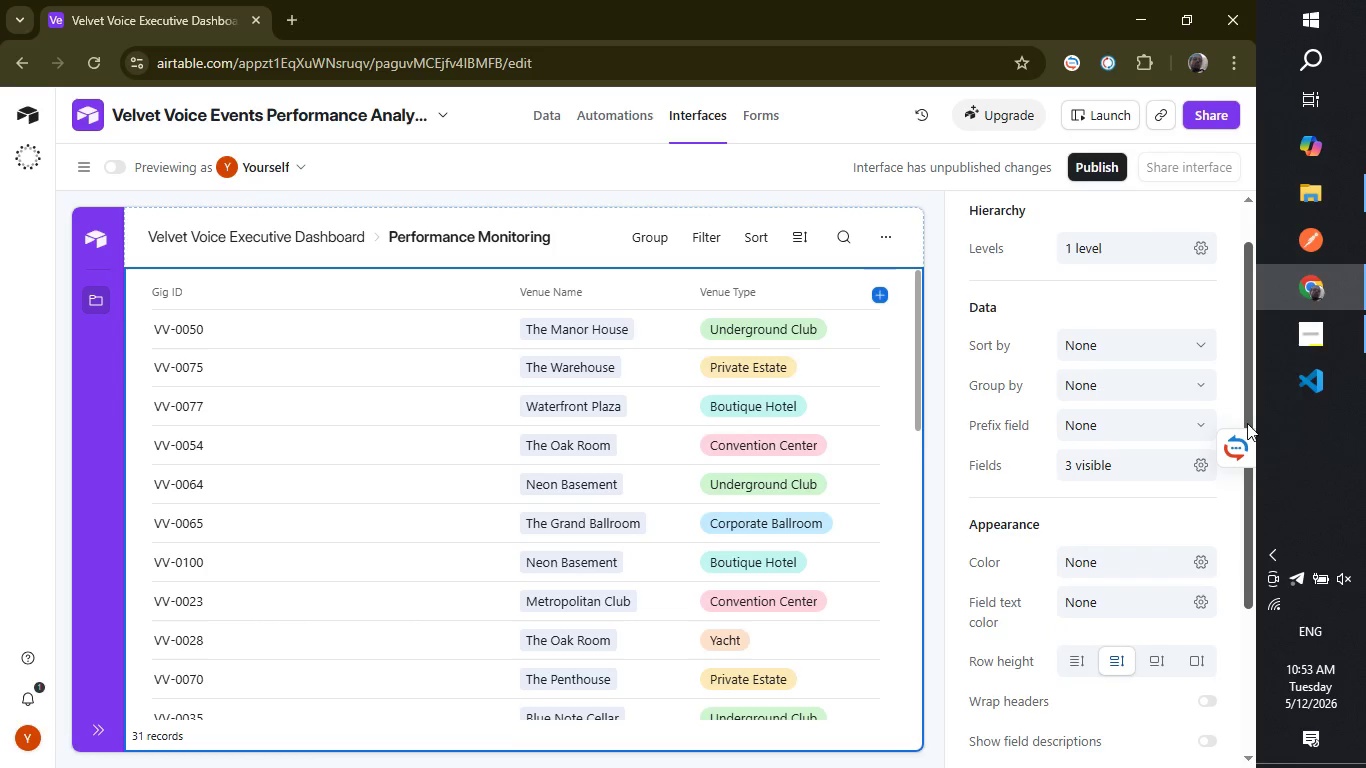 
left_click_drag(start_coordinate=[919, 394], to_coordinate=[920, 646])
 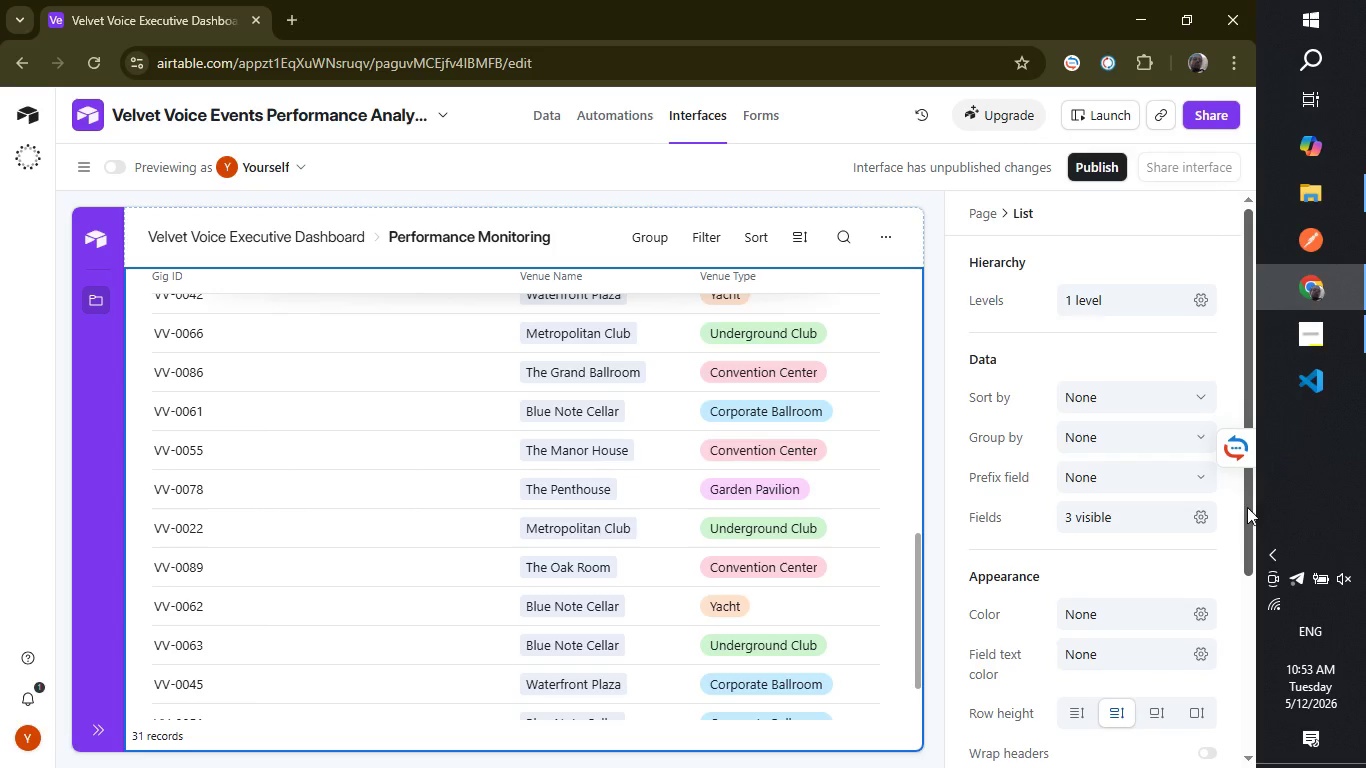 
left_click_drag(start_coordinate=[1247, 507], to_coordinate=[1236, 624])
 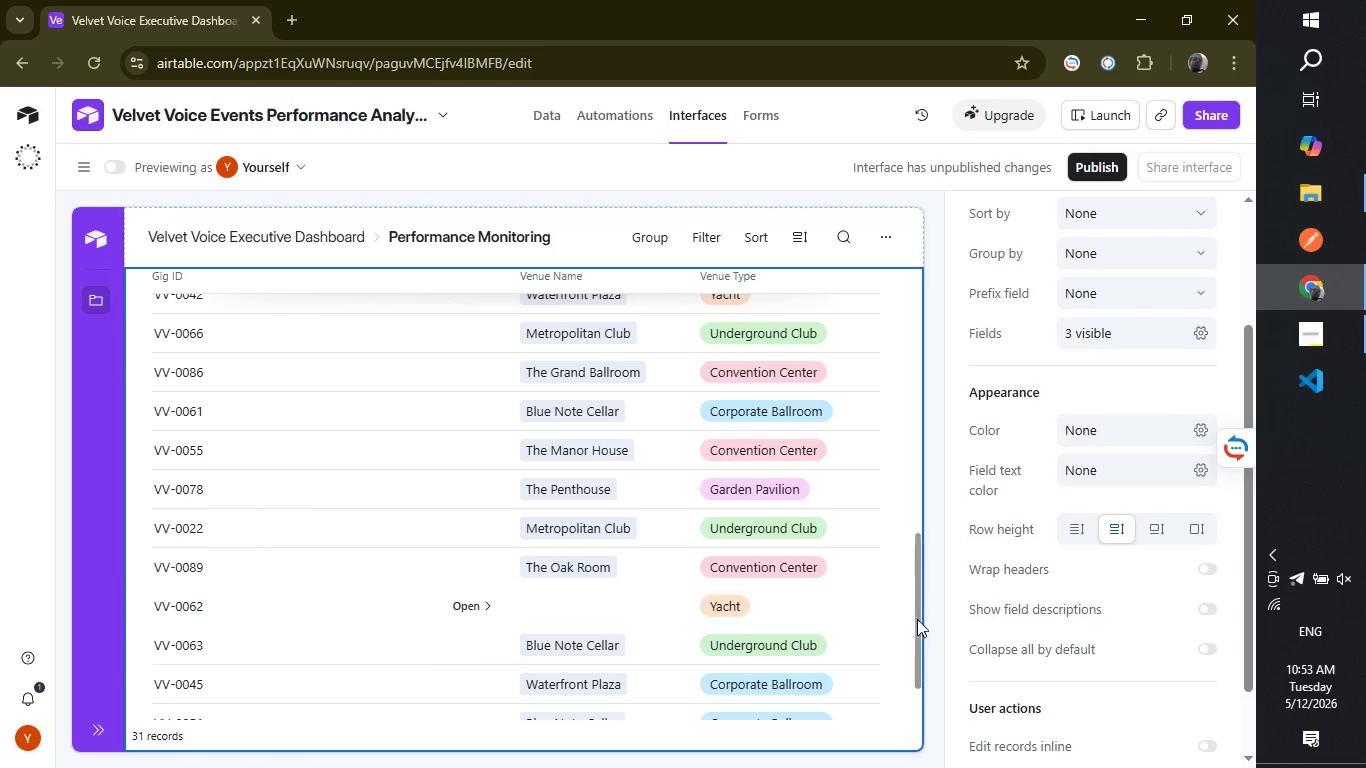 
left_click_drag(start_coordinate=[919, 622], to_coordinate=[918, 725])
 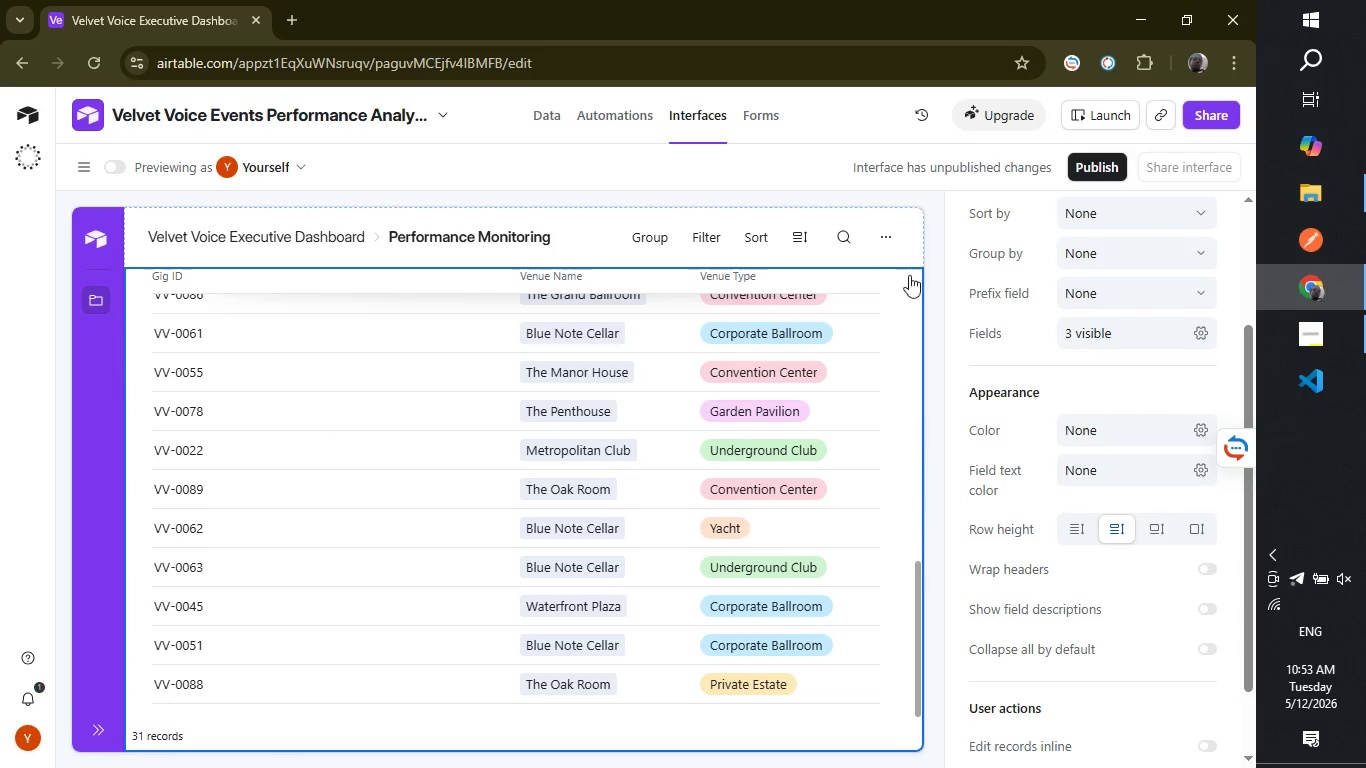 
left_click([890, 238])
 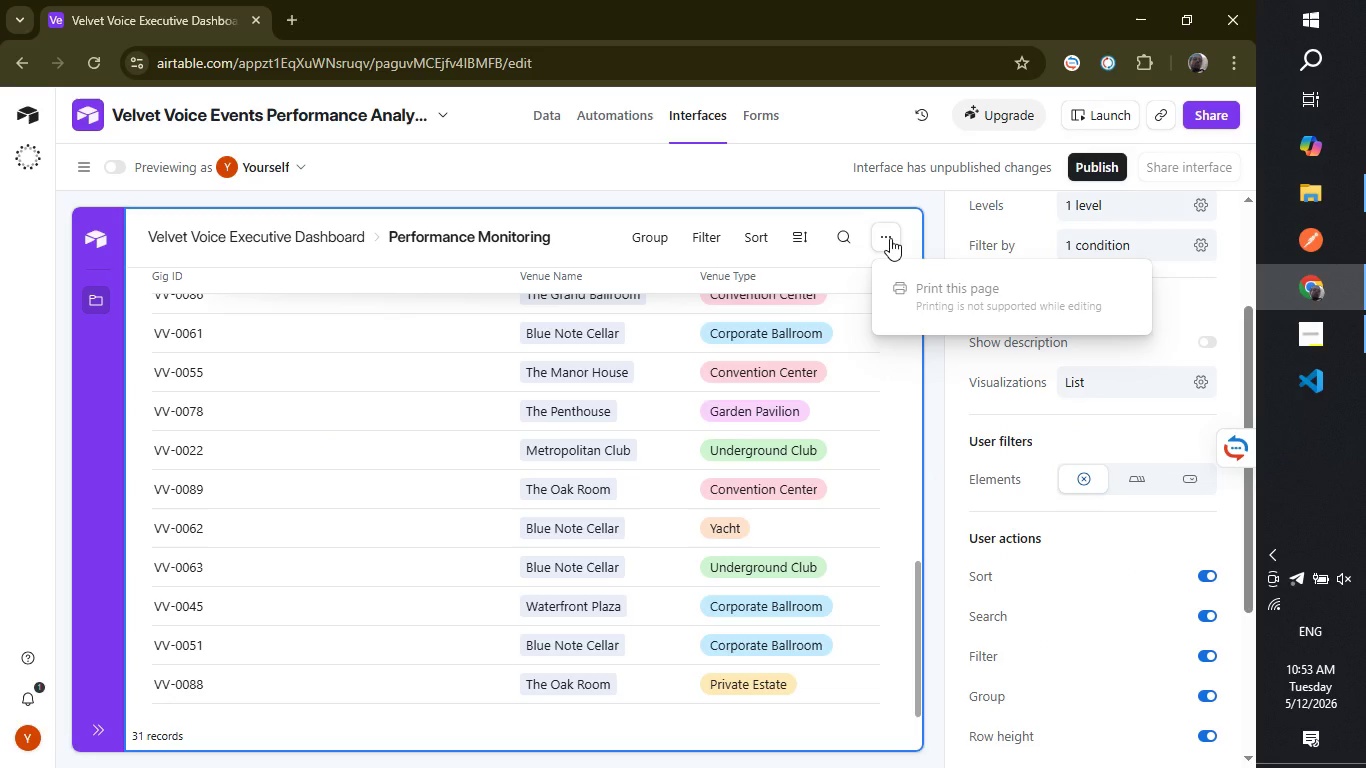 
left_click([890, 238])
 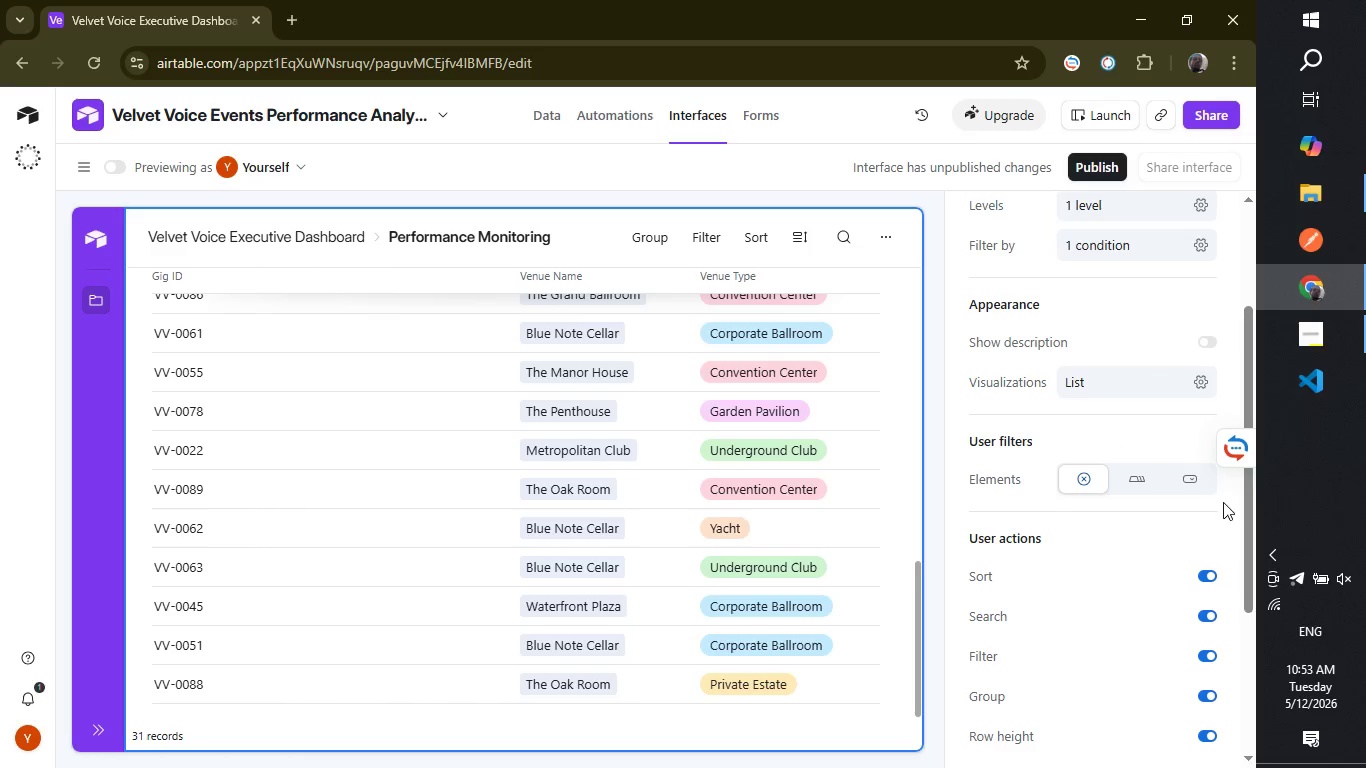 
wait(6.66)
 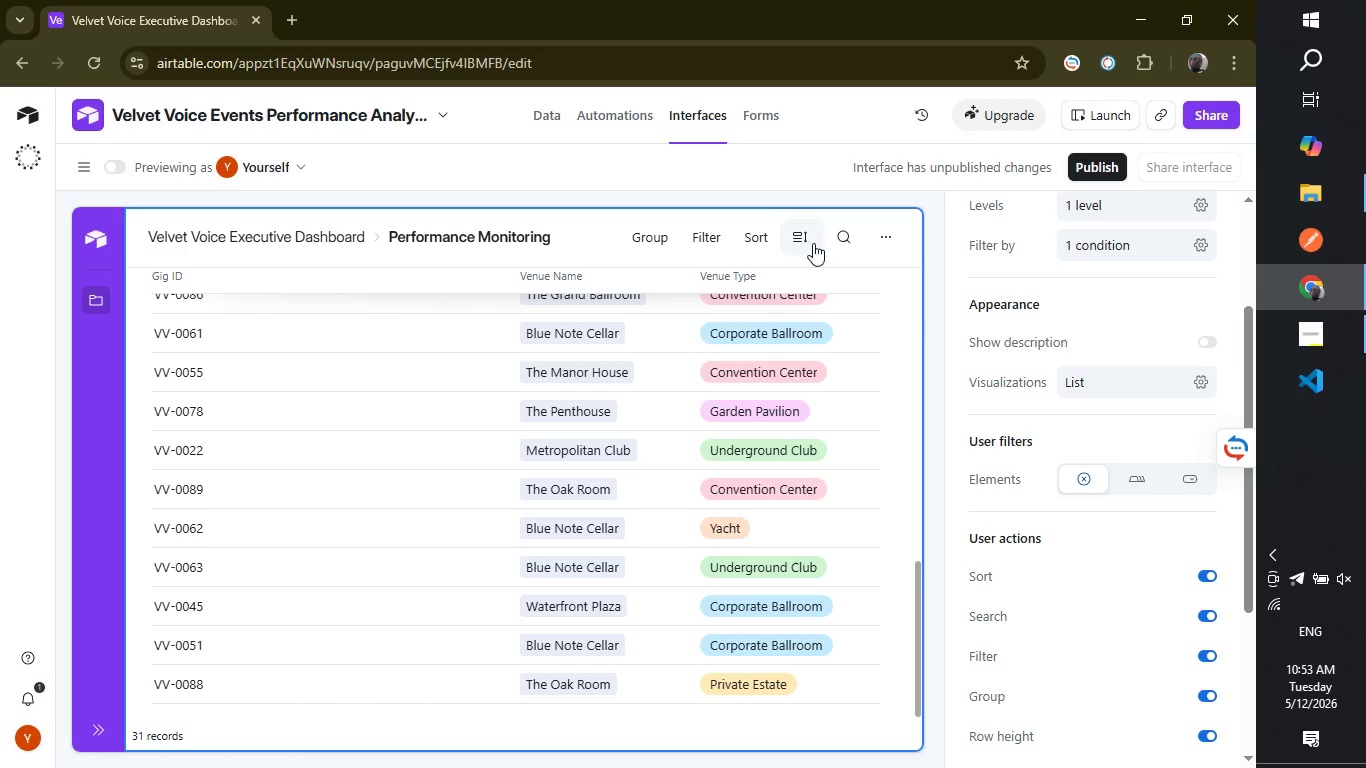 
left_click_drag(start_coordinate=[1252, 535], to_coordinate=[1273, 457])
 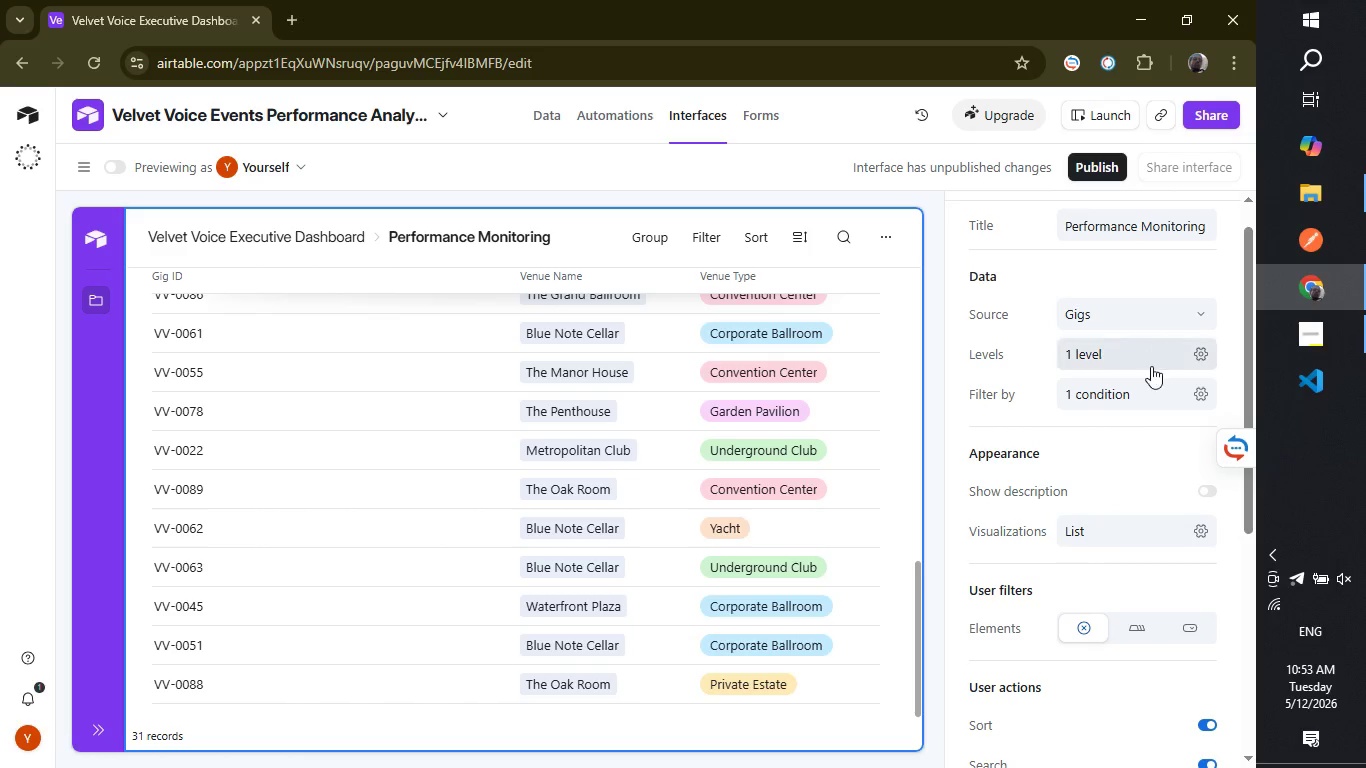 
left_click([1151, 364])
 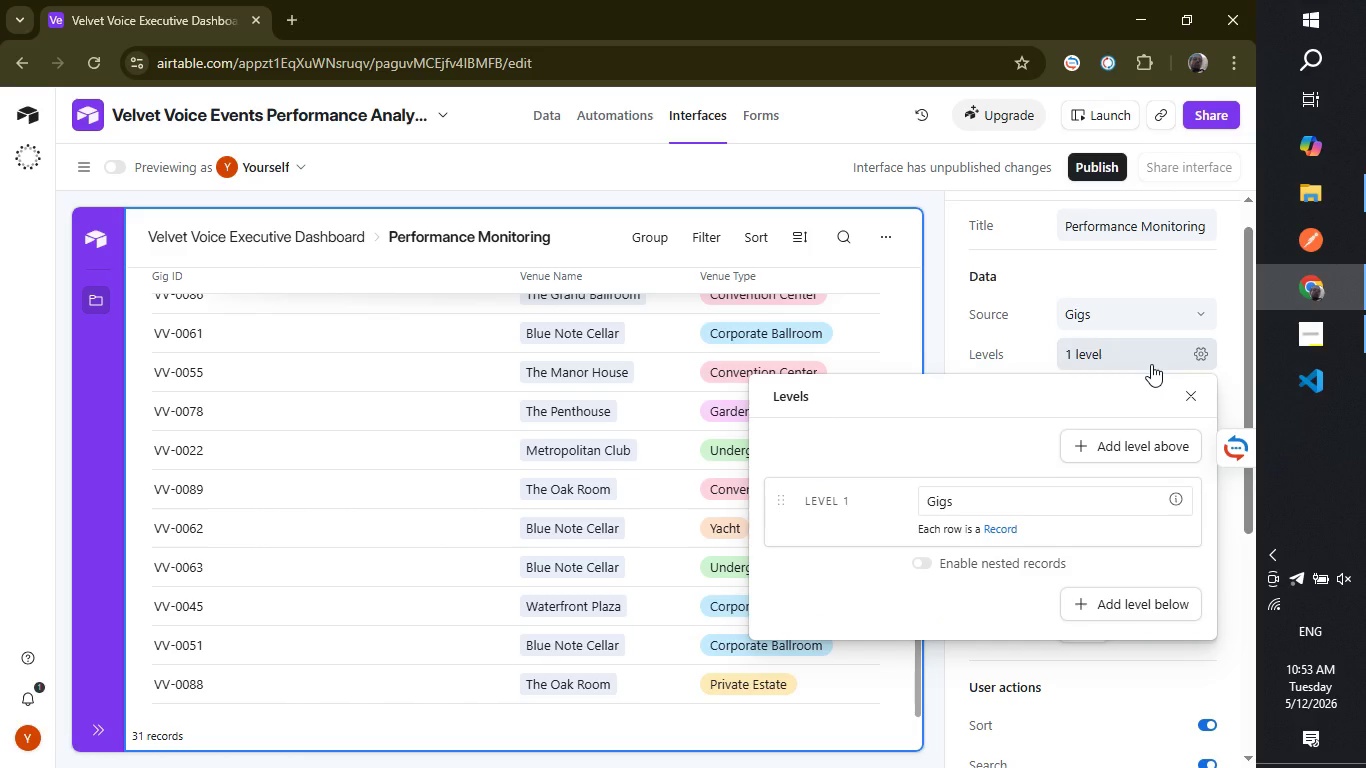 
wait(8.66)
 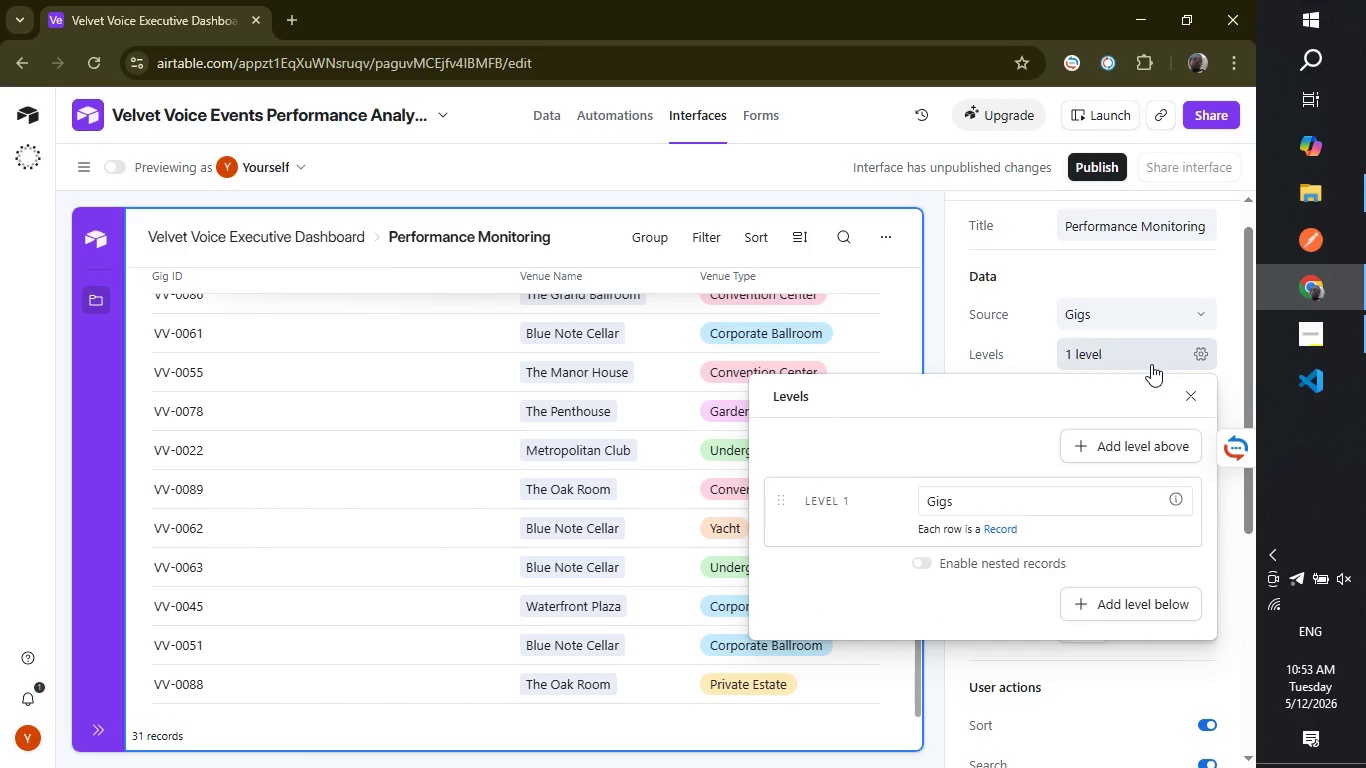 
left_click([1029, 271])
 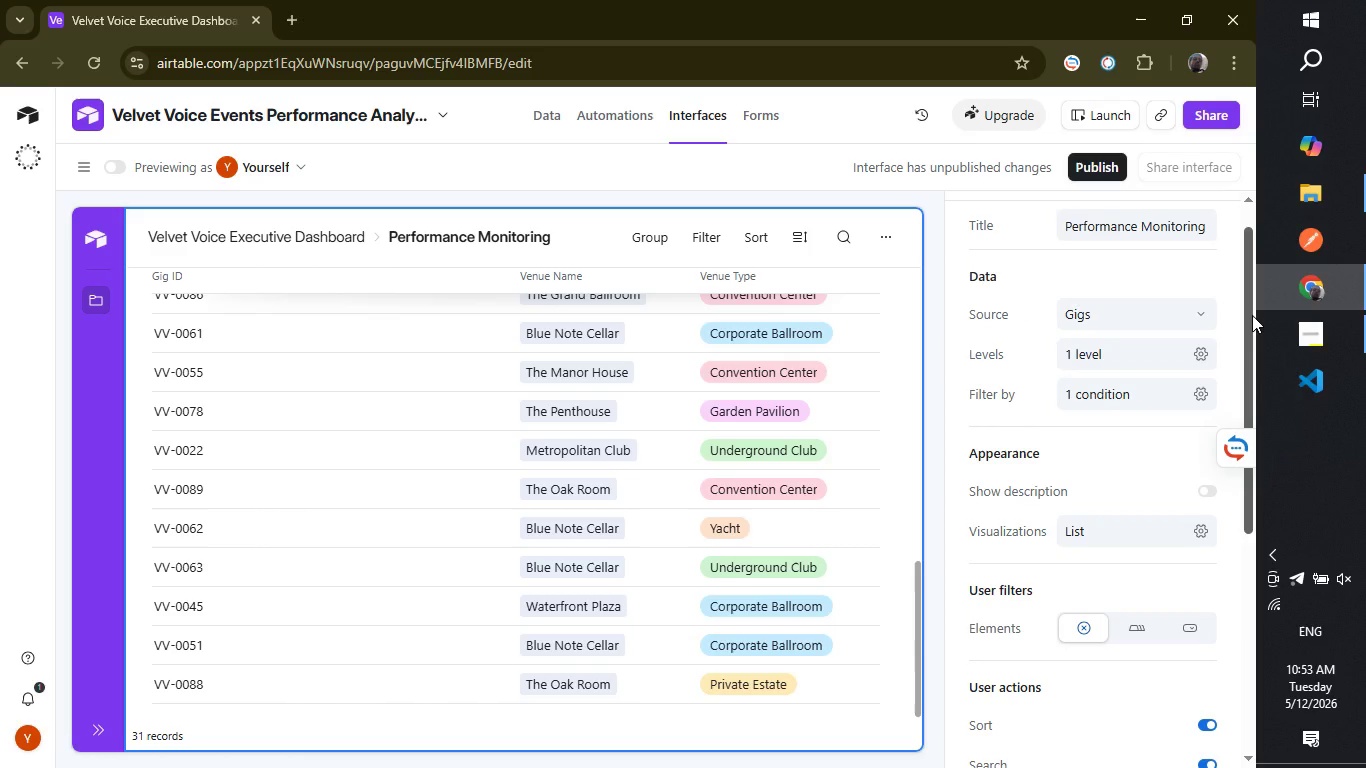 
left_click_drag(start_coordinate=[1252, 315], to_coordinate=[1244, 256])
 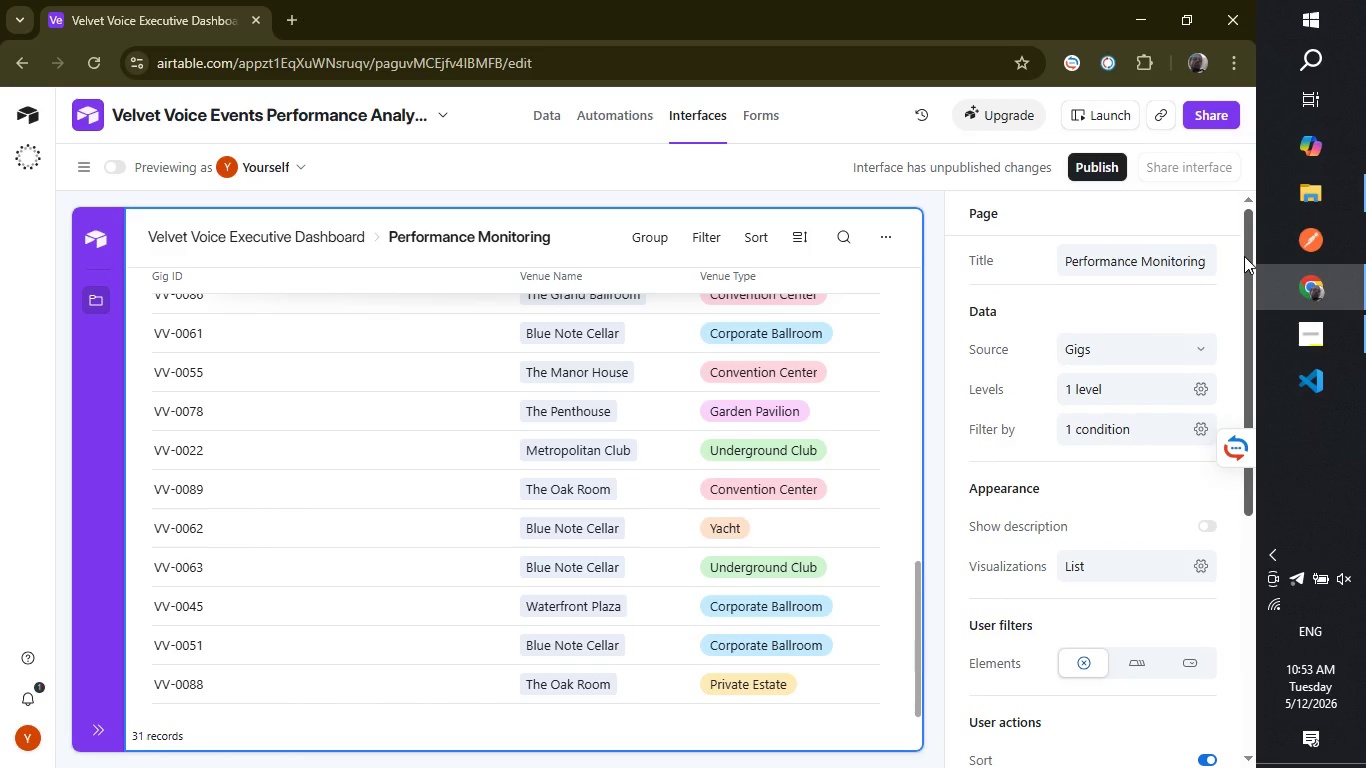 
left_click_drag(start_coordinate=[1244, 256], to_coordinate=[1243, 212])
 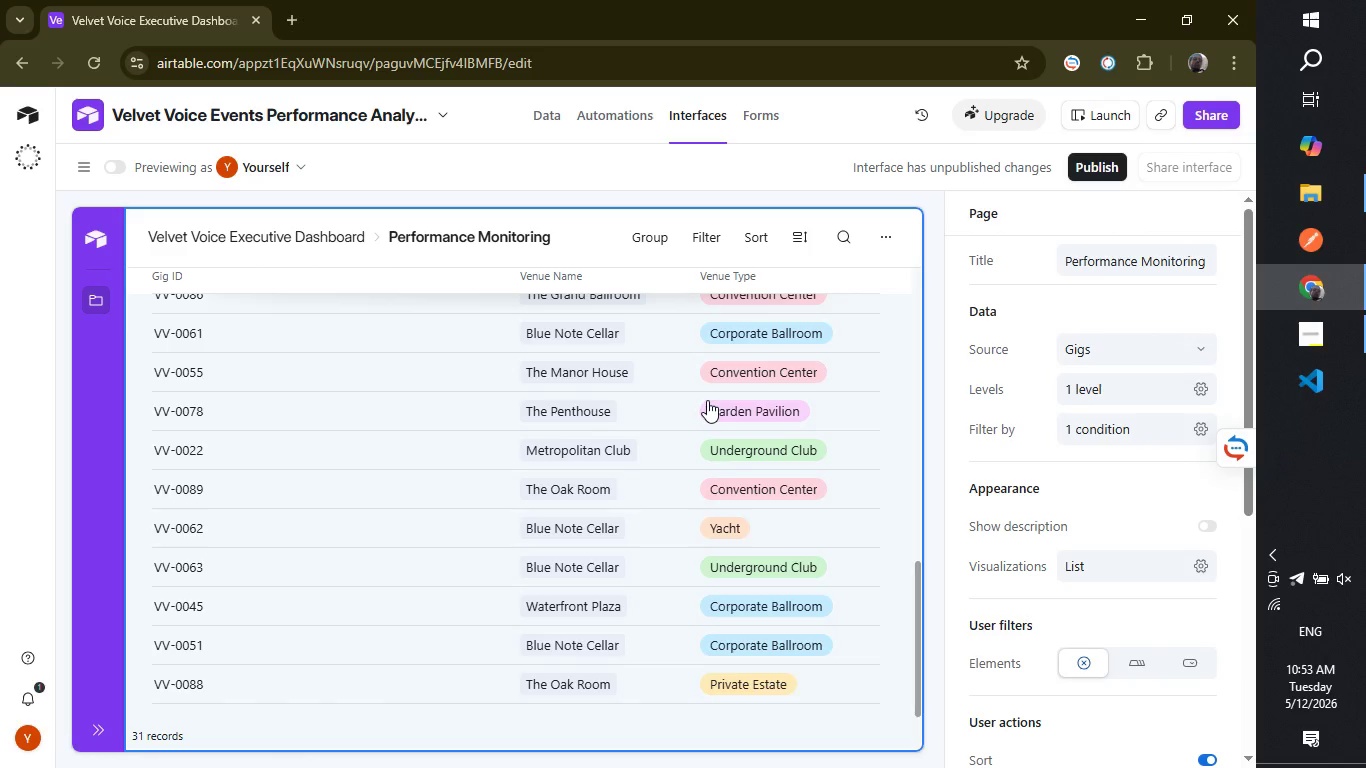 
left_click([675, 337])
 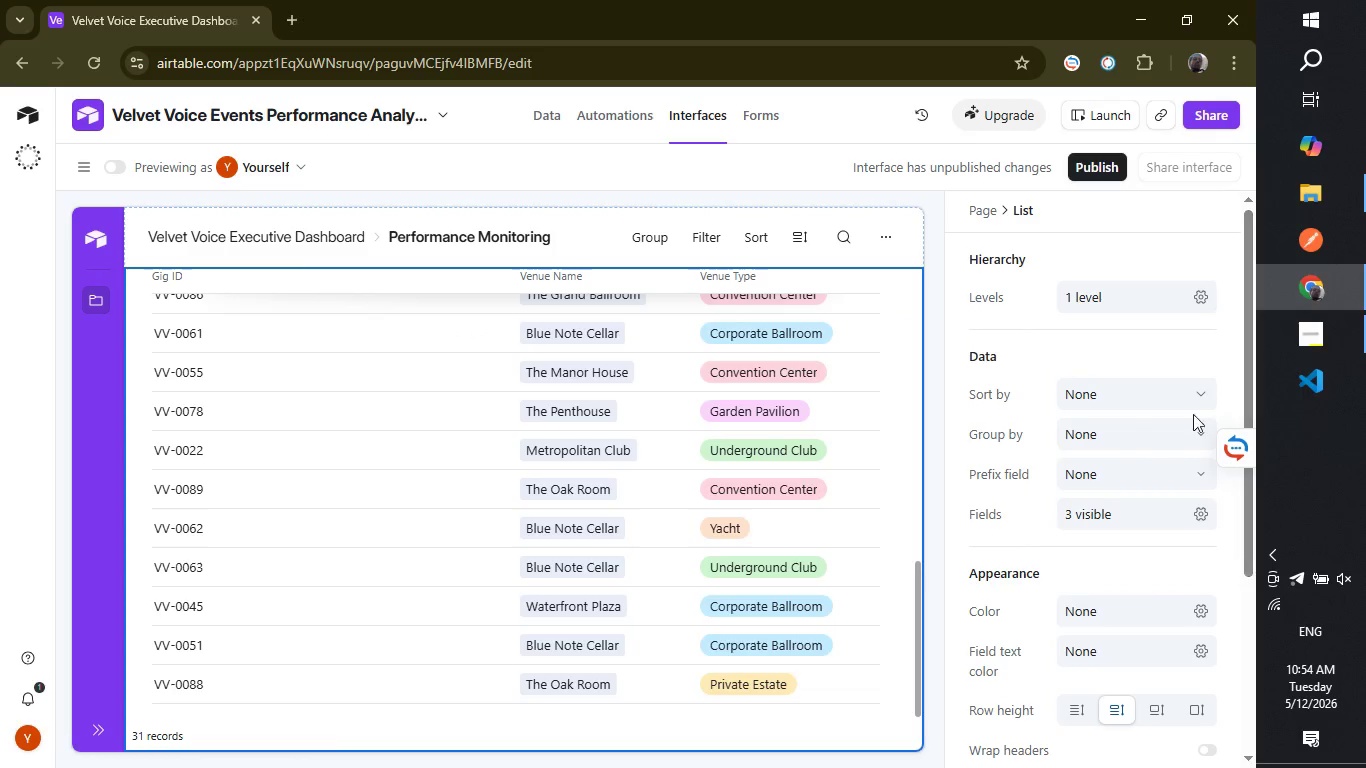 
wait(11.59)
 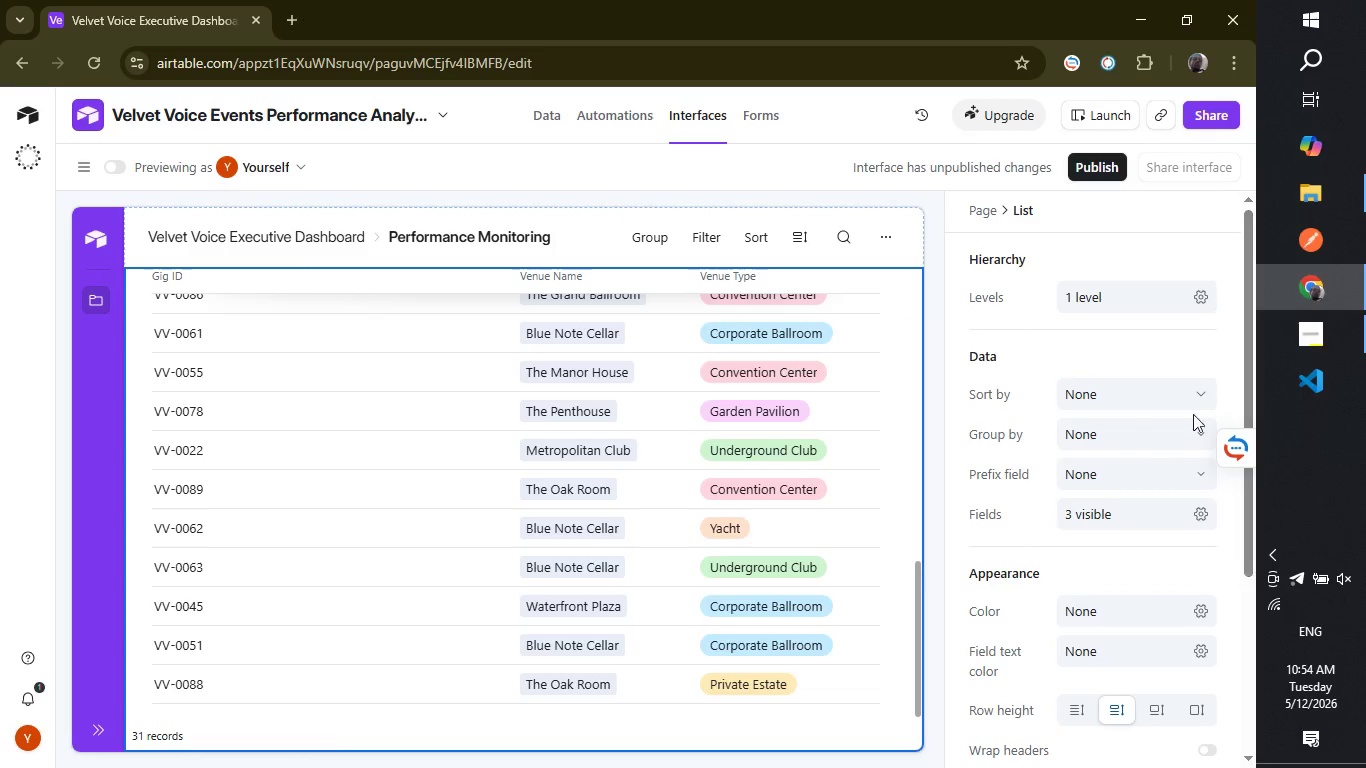 
left_click([1122, 512])
 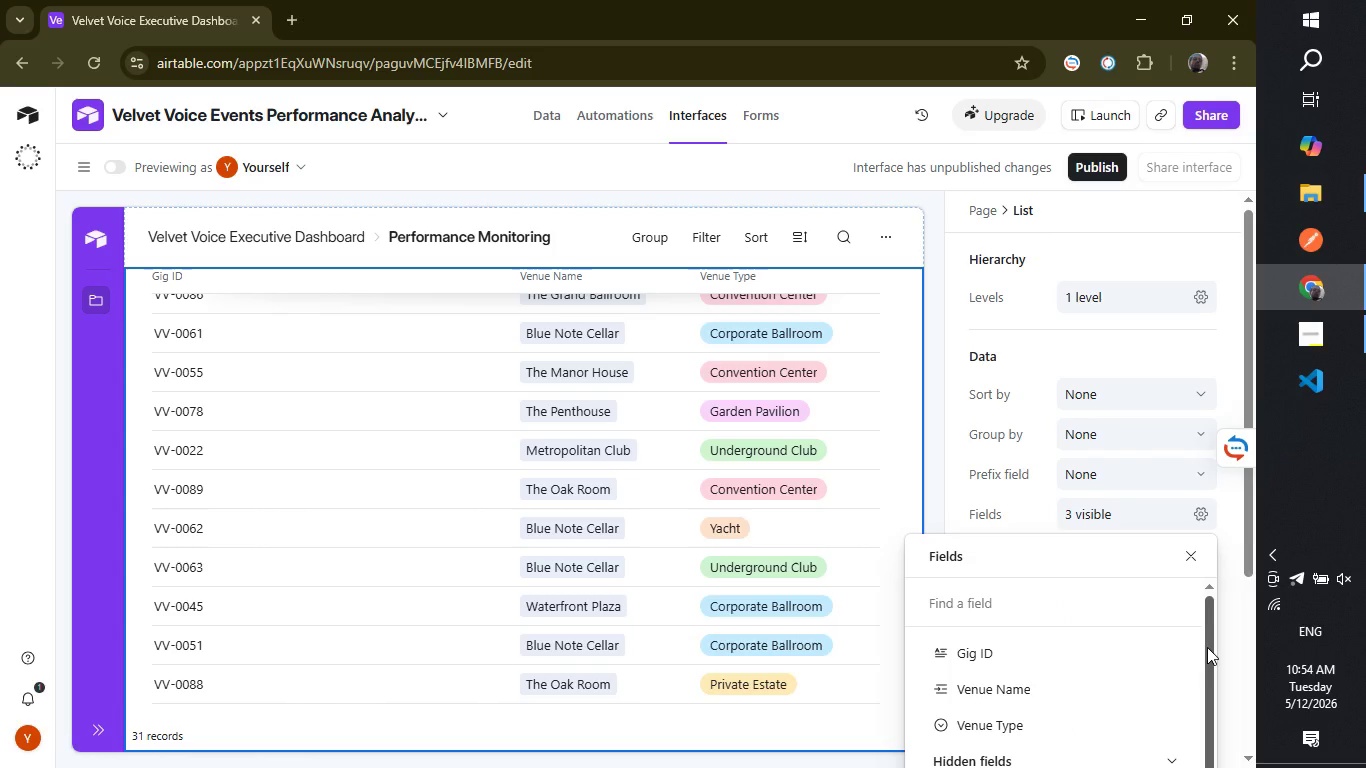 
left_click_drag(start_coordinate=[1207, 647], to_coordinate=[1214, 720])
 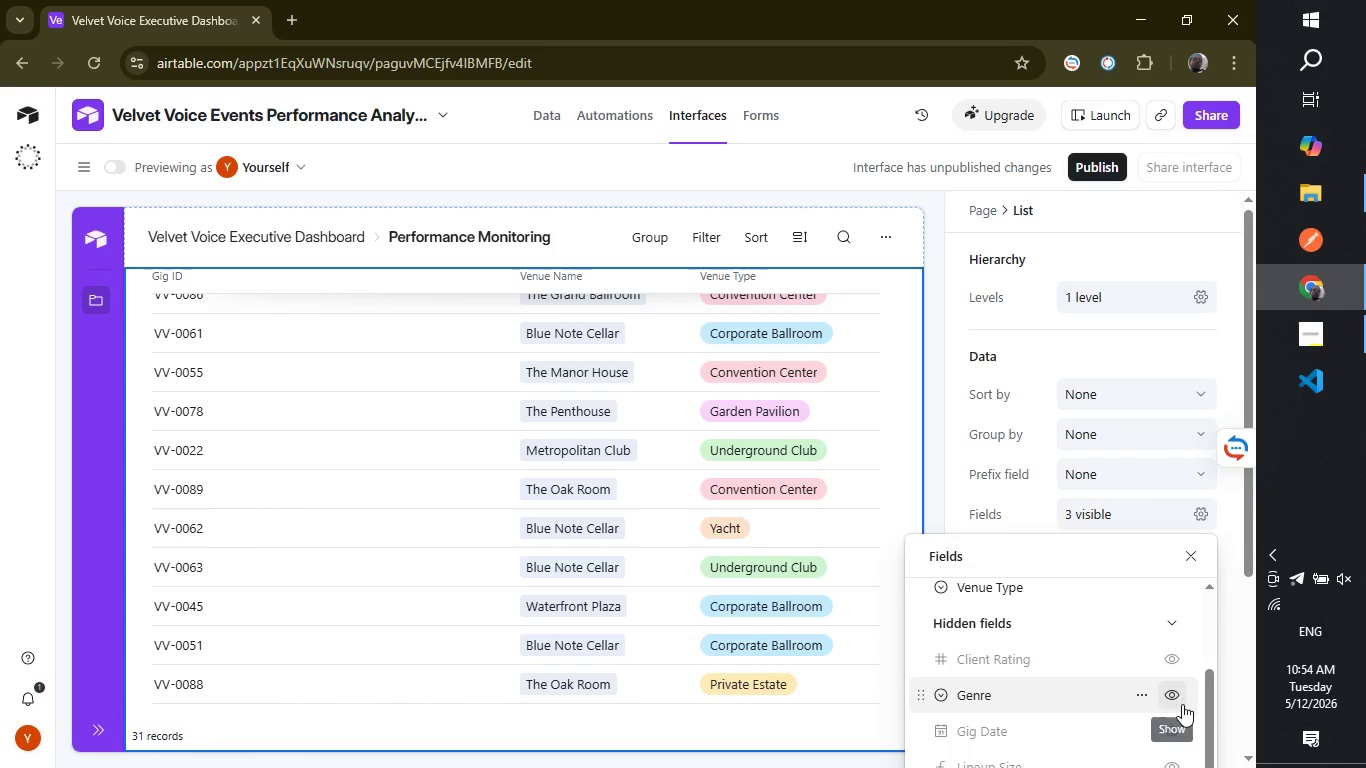 
left_click([1182, 704])
 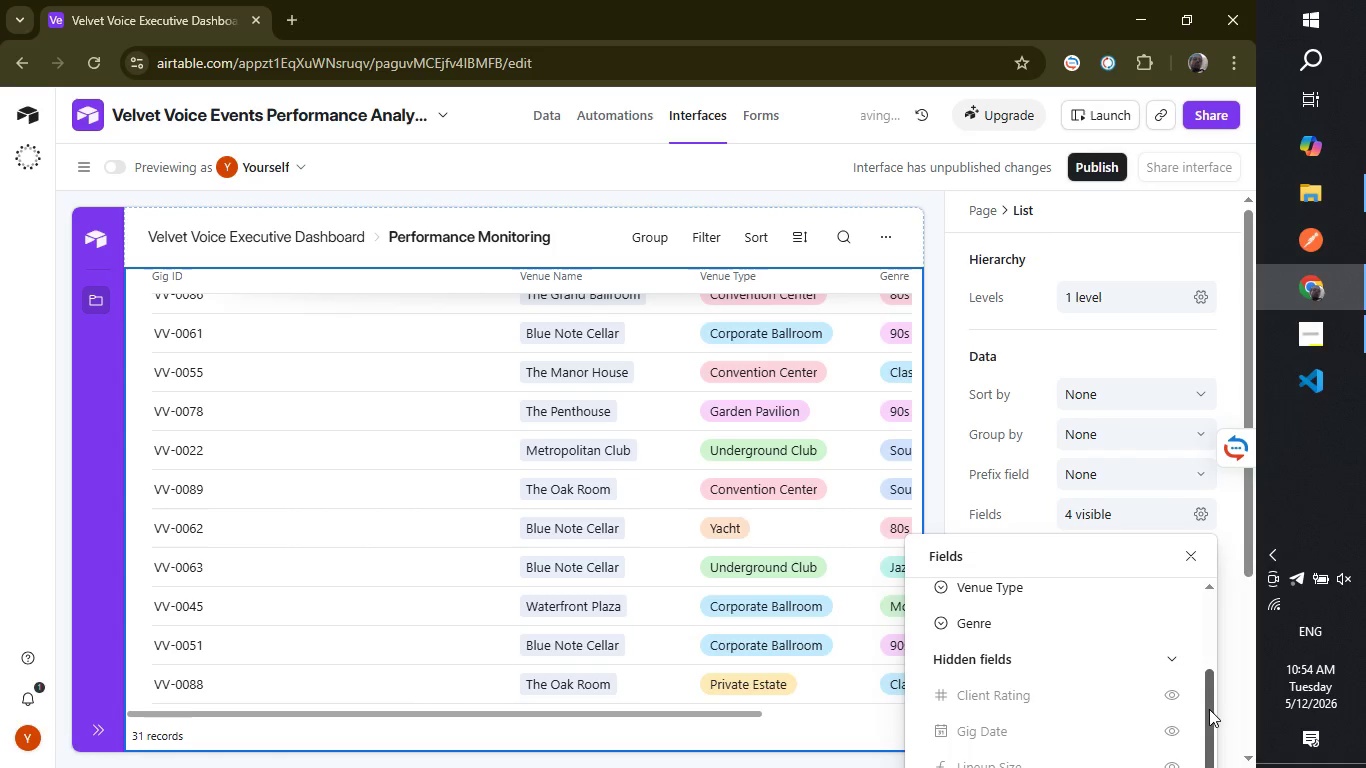 
left_click_drag(start_coordinate=[1209, 710], to_coordinate=[1212, 767])
 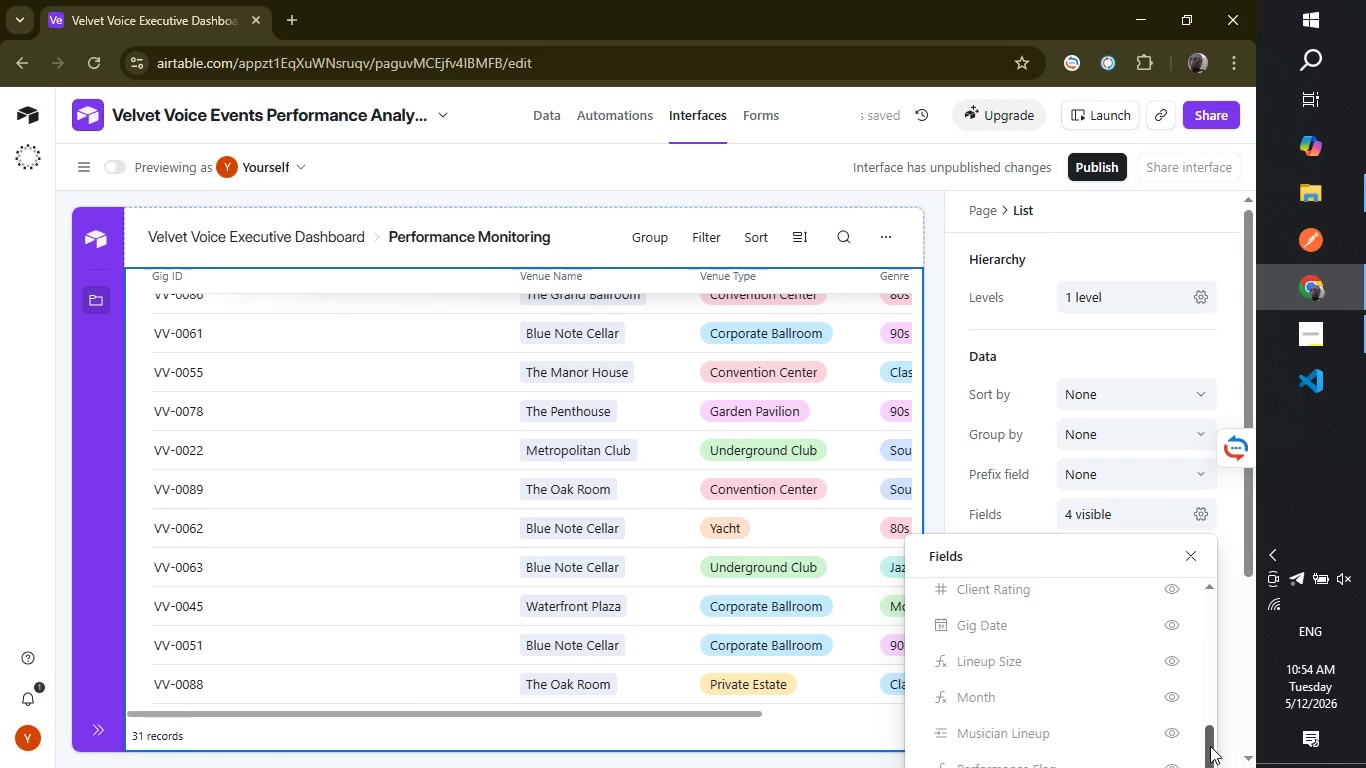 
left_click_drag(start_coordinate=[1209, 745], to_coordinate=[1211, 767])
 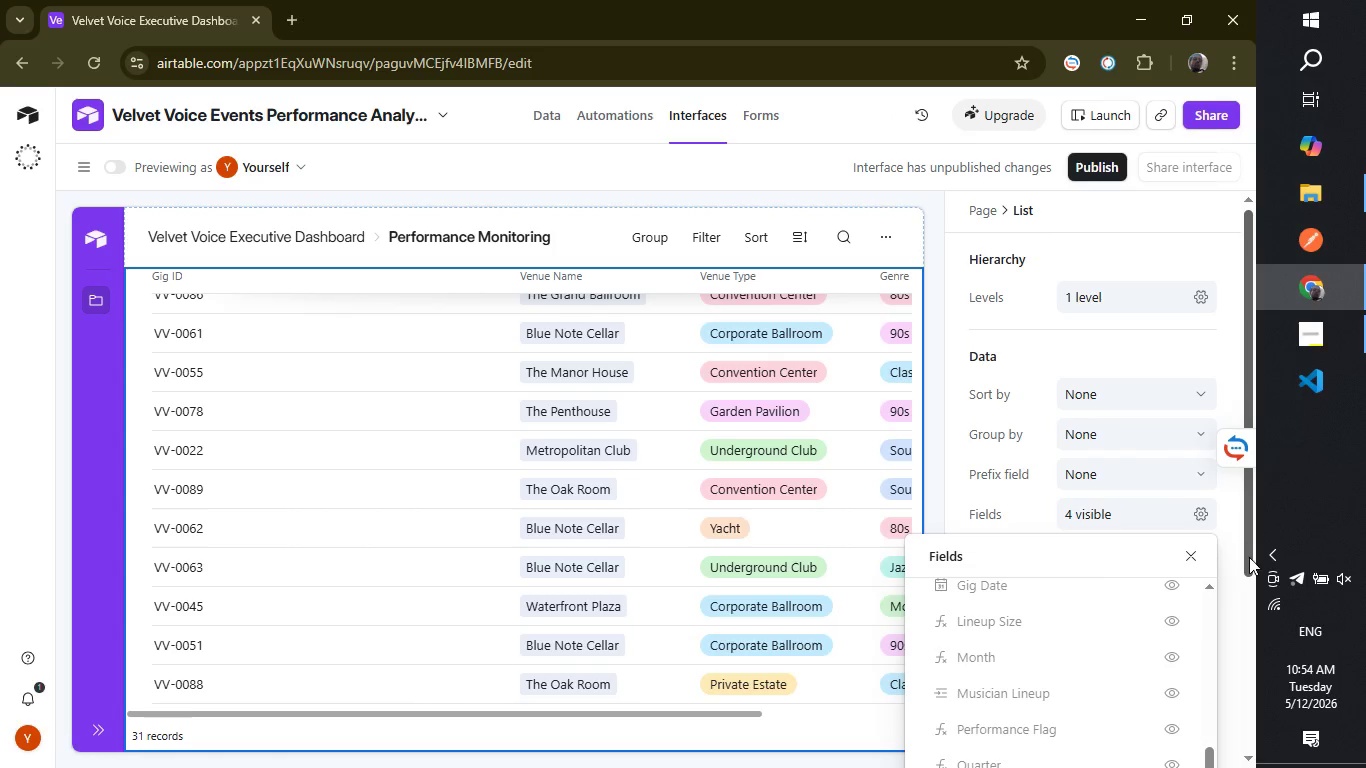 
left_click_drag(start_coordinate=[1249, 557], to_coordinate=[1249, 614])
 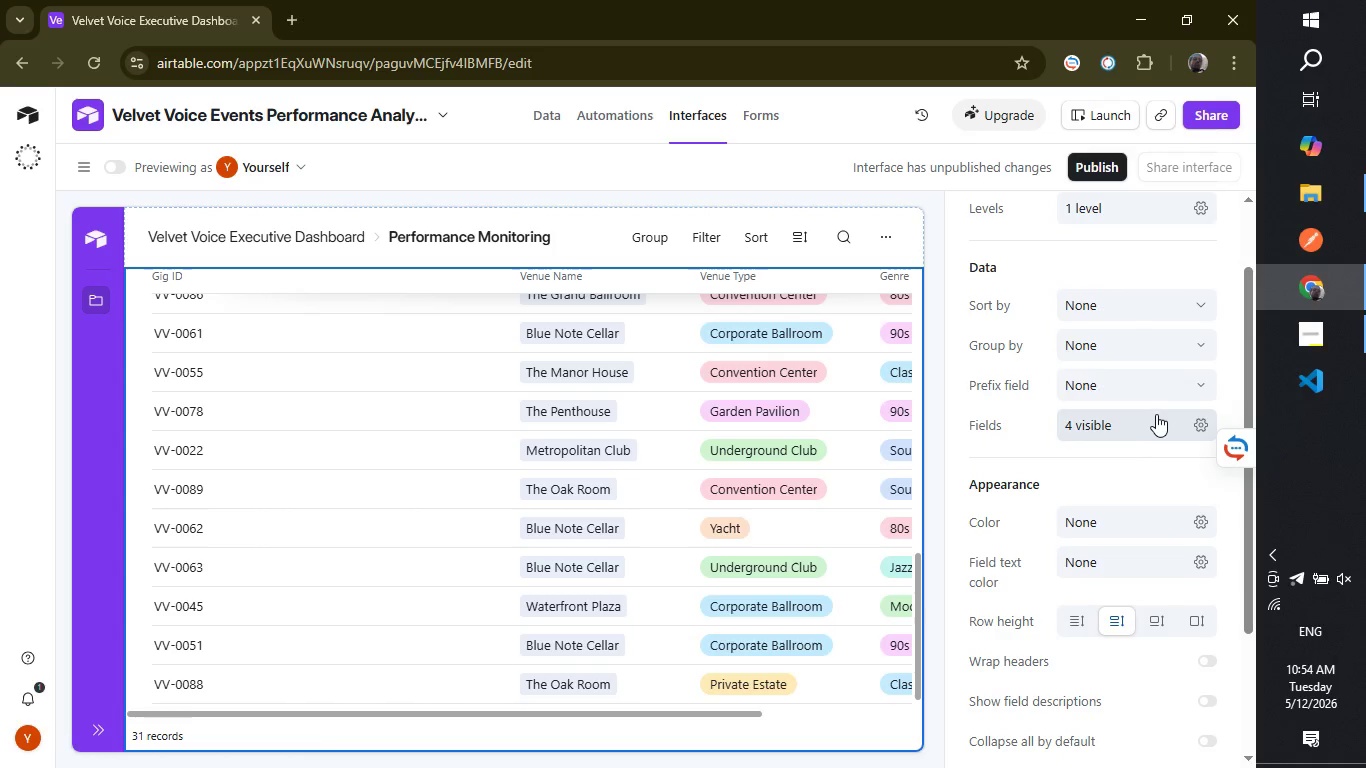 
left_click([1153, 415])
 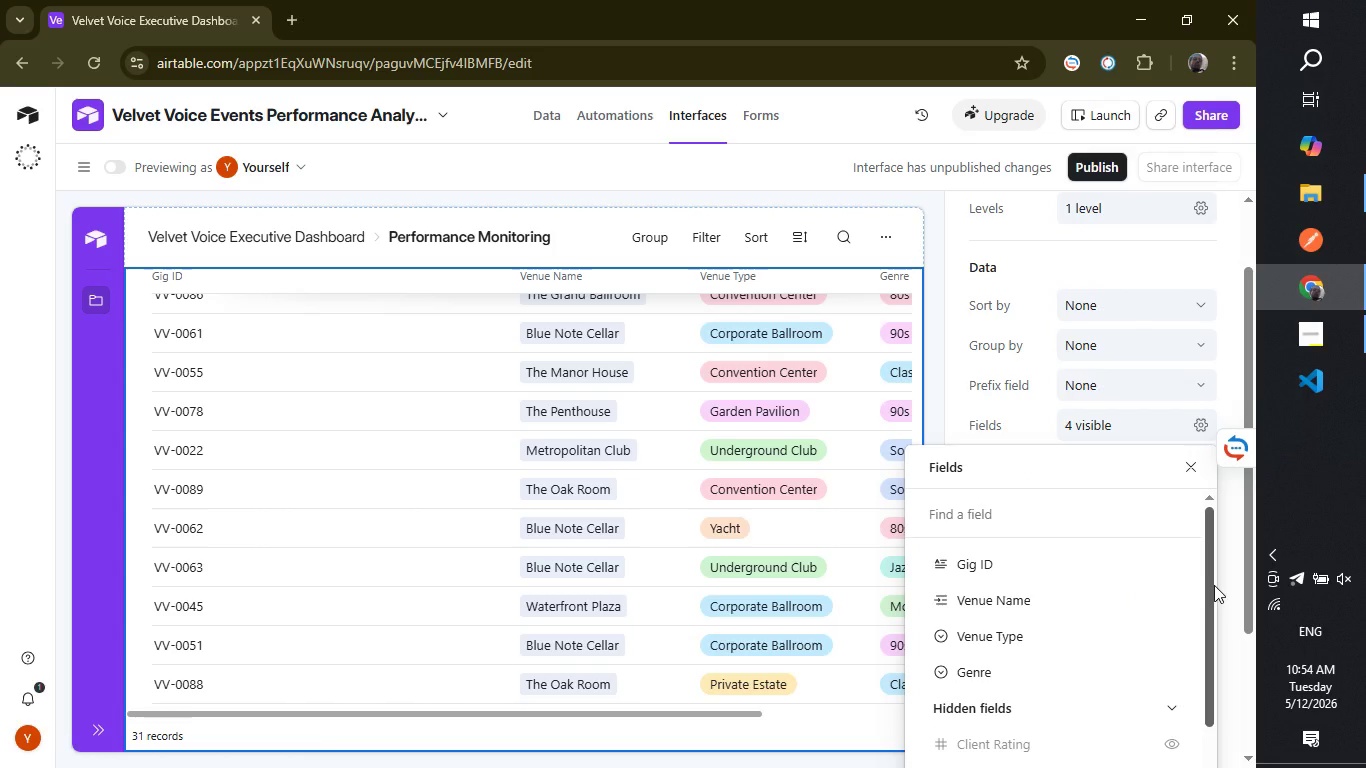 
left_click_drag(start_coordinate=[1214, 585], to_coordinate=[1215, 710])
 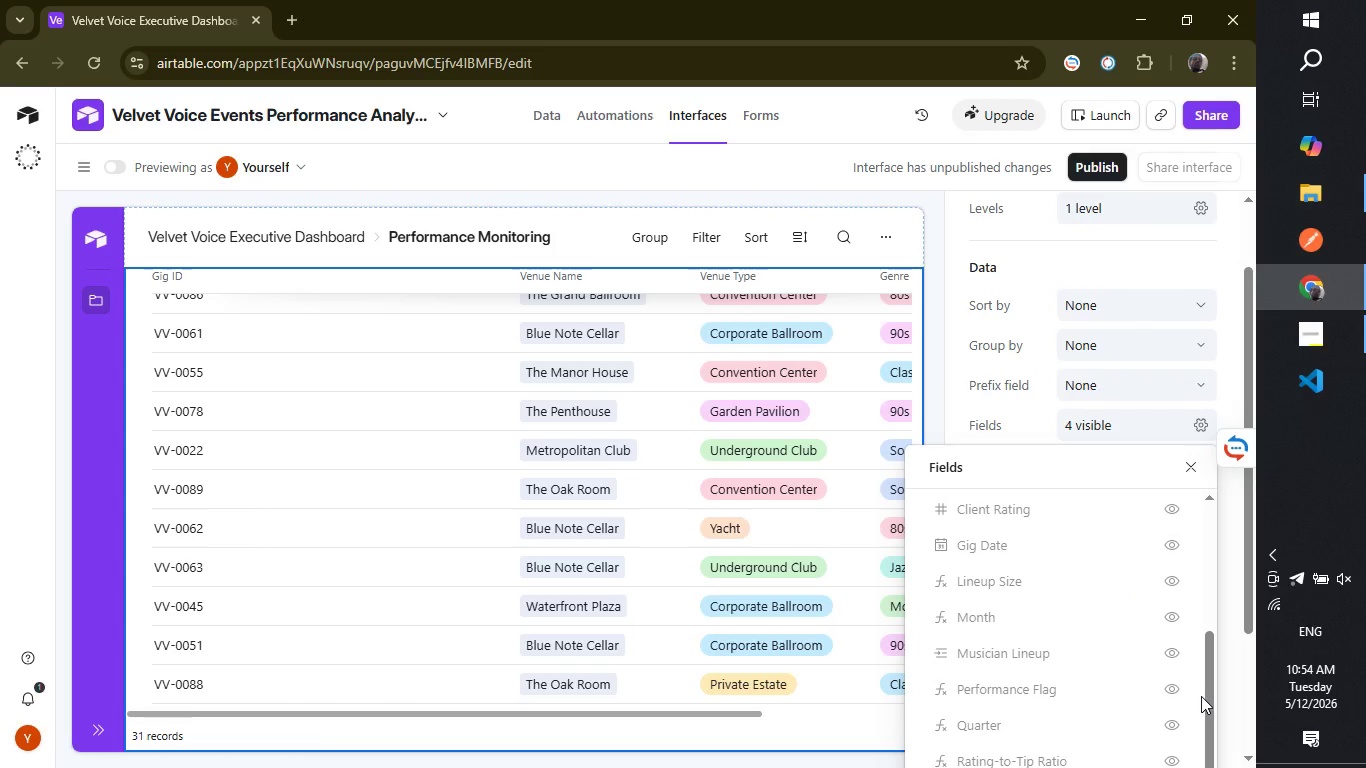 
left_click_drag(start_coordinate=[1209, 698], to_coordinate=[1213, 767])
 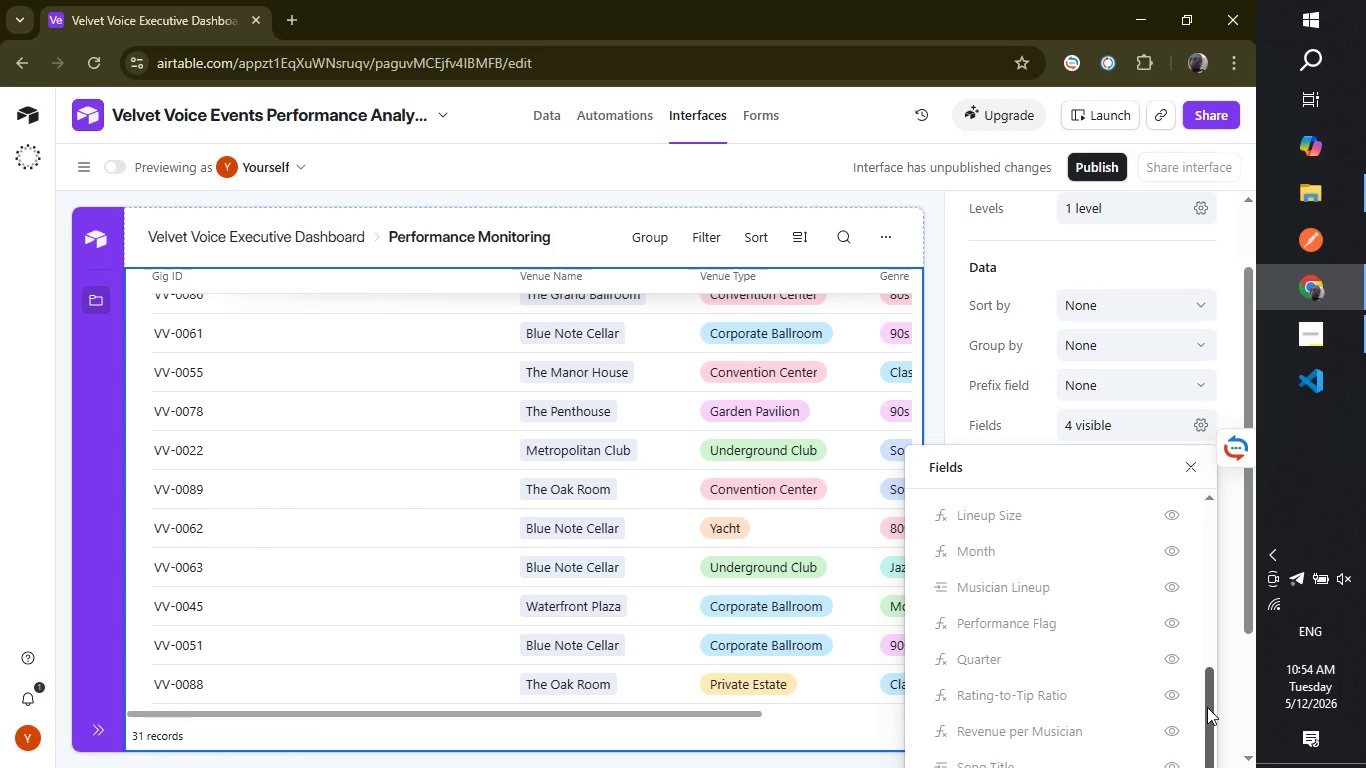 
left_click_drag(start_coordinate=[1207, 707], to_coordinate=[1207, 742])
 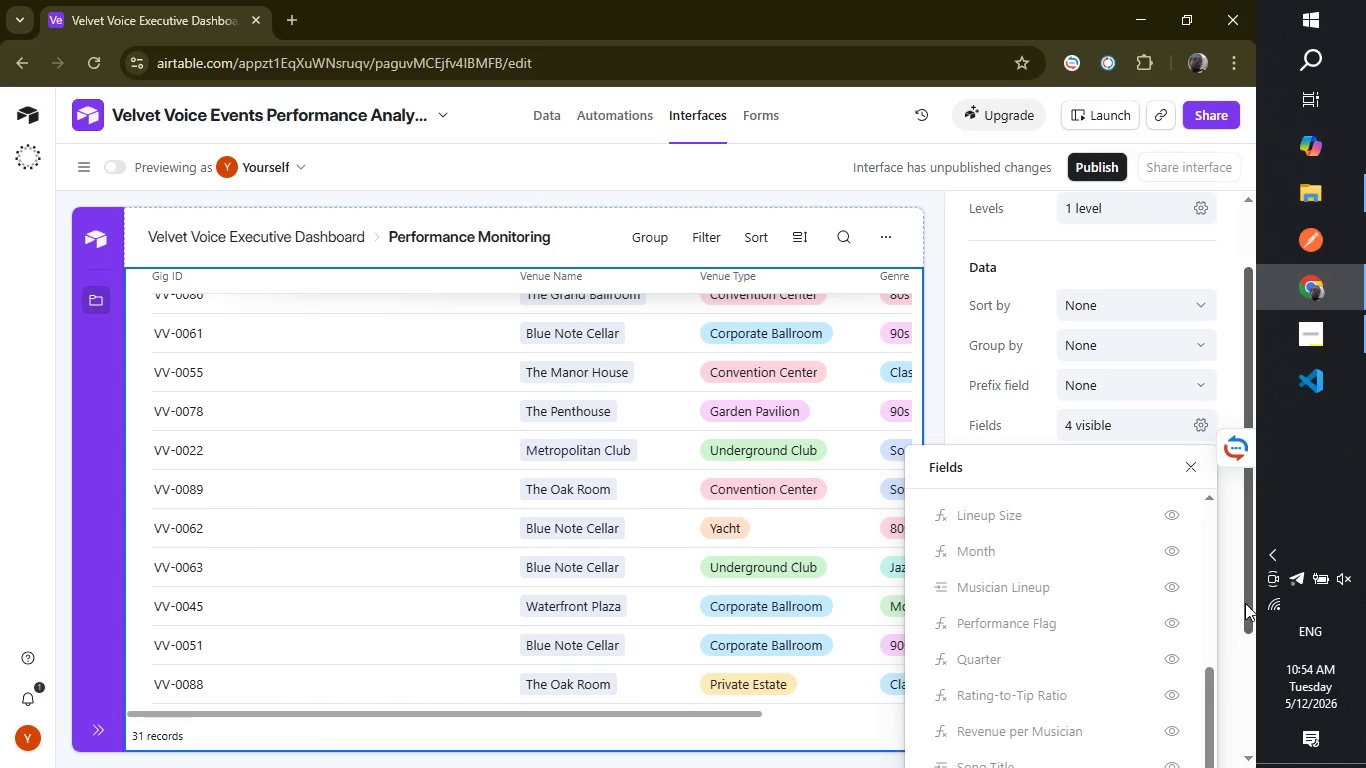 
left_click([1245, 603])
 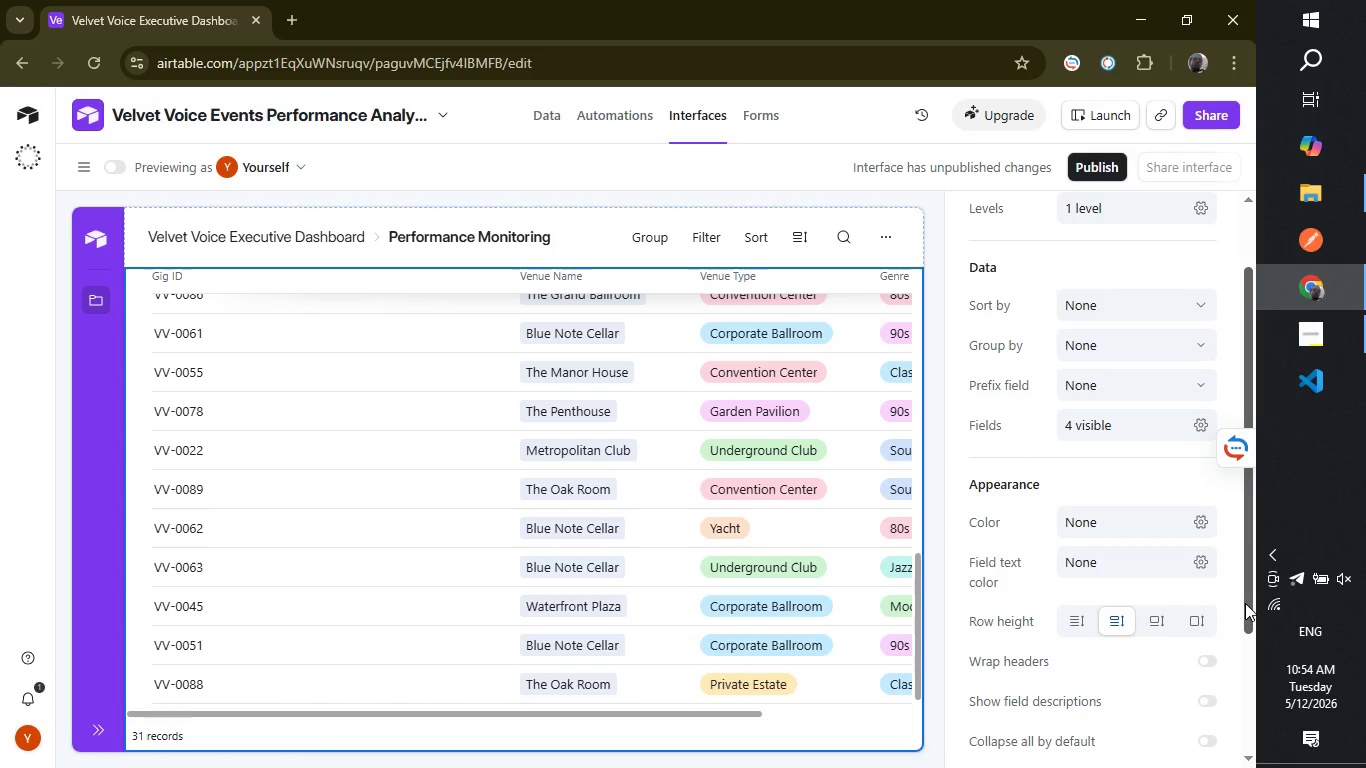 
left_click_drag(start_coordinate=[1245, 603], to_coordinate=[1246, 717])
 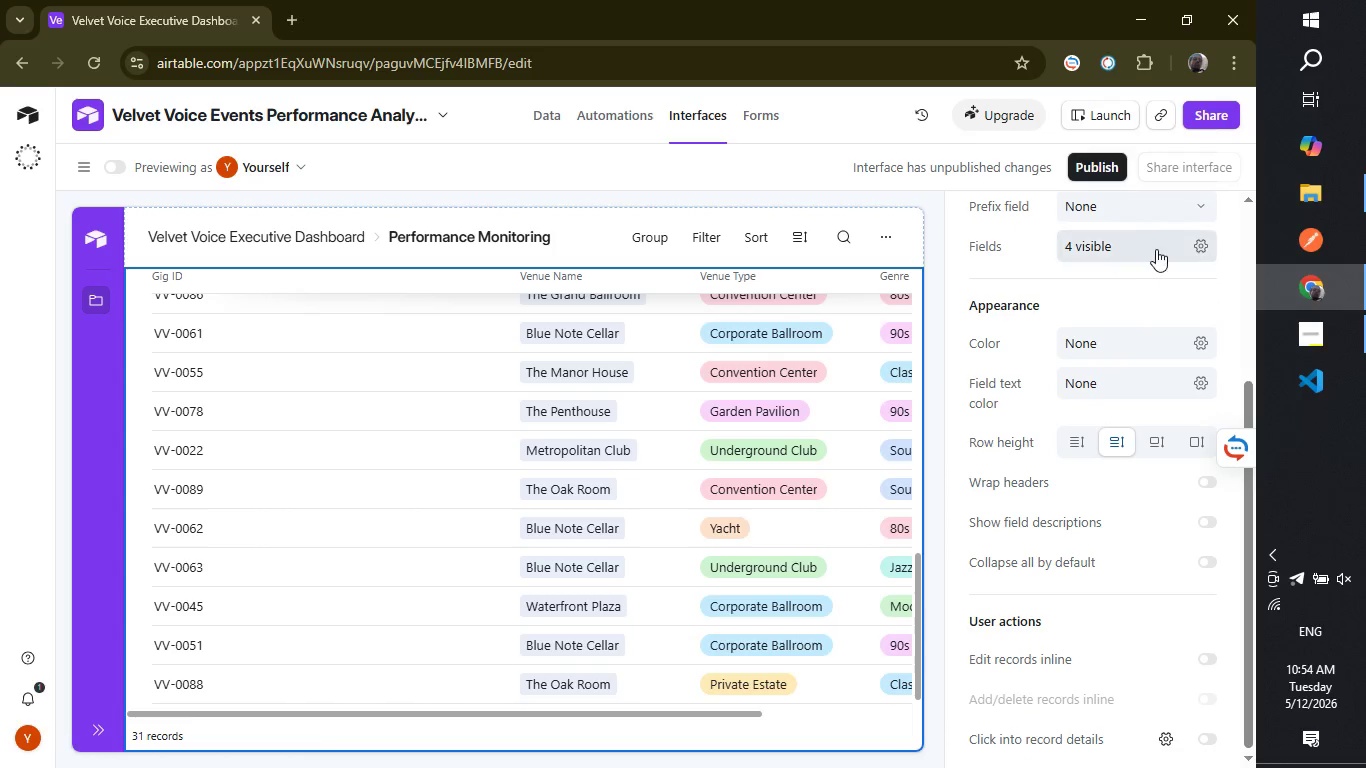 
left_click([1158, 253])
 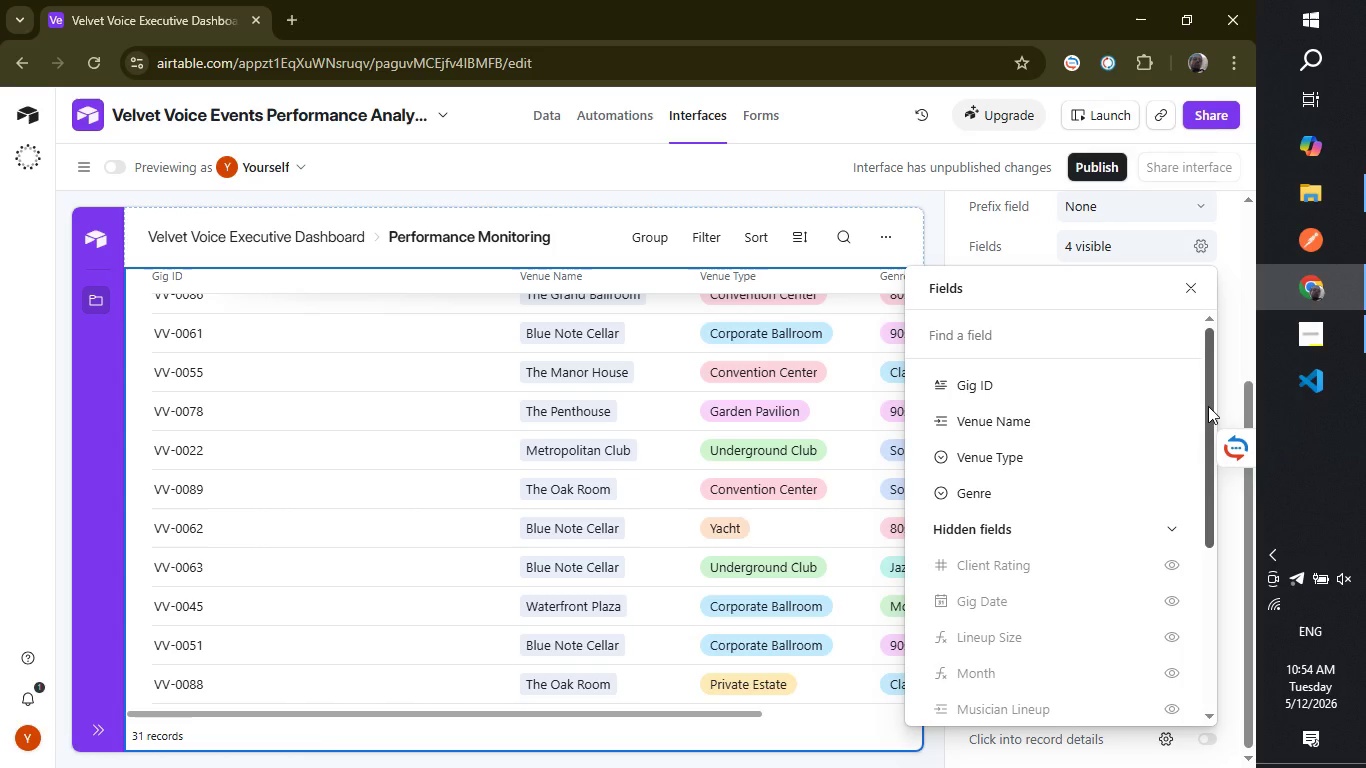 
left_click_drag(start_coordinate=[1208, 406], to_coordinate=[1209, 485])
 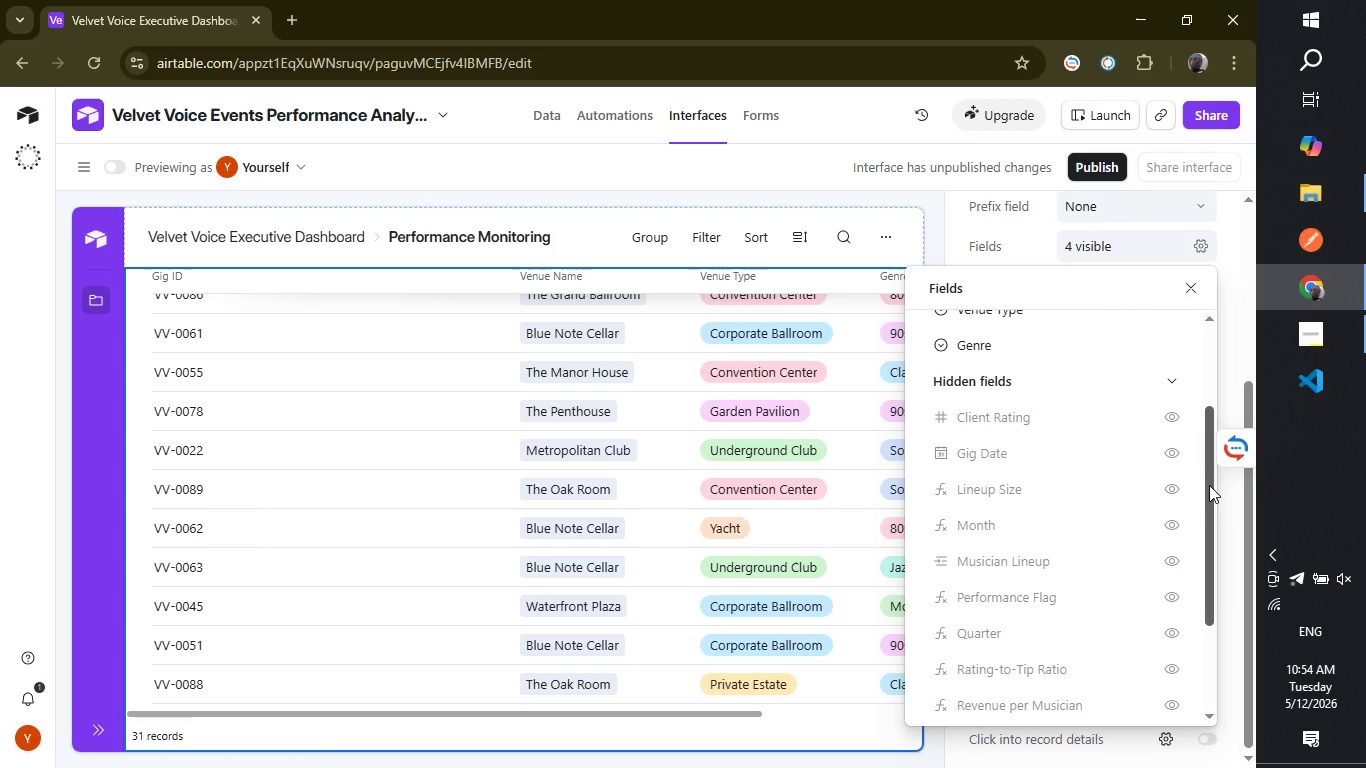 
left_click_drag(start_coordinate=[1209, 485], to_coordinate=[1209, 547])
 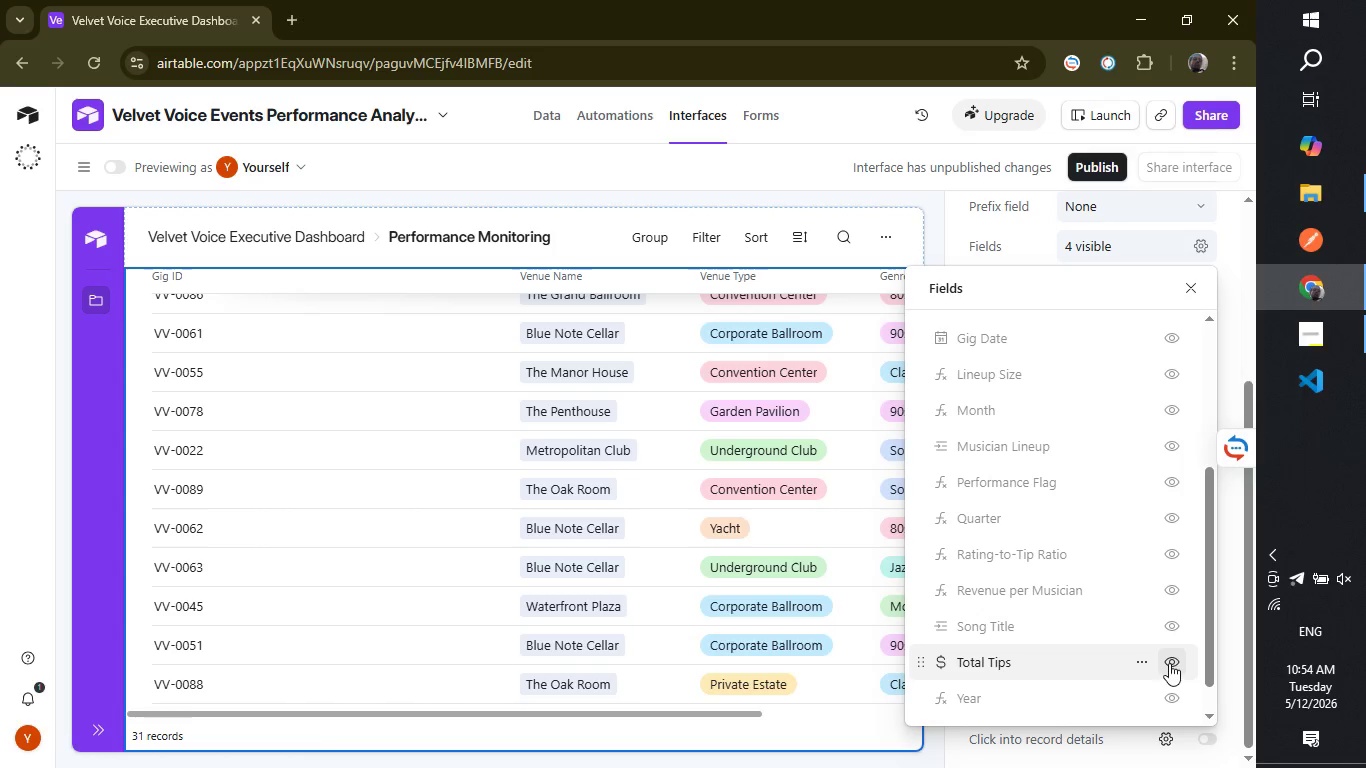 
left_click([1170, 663])
 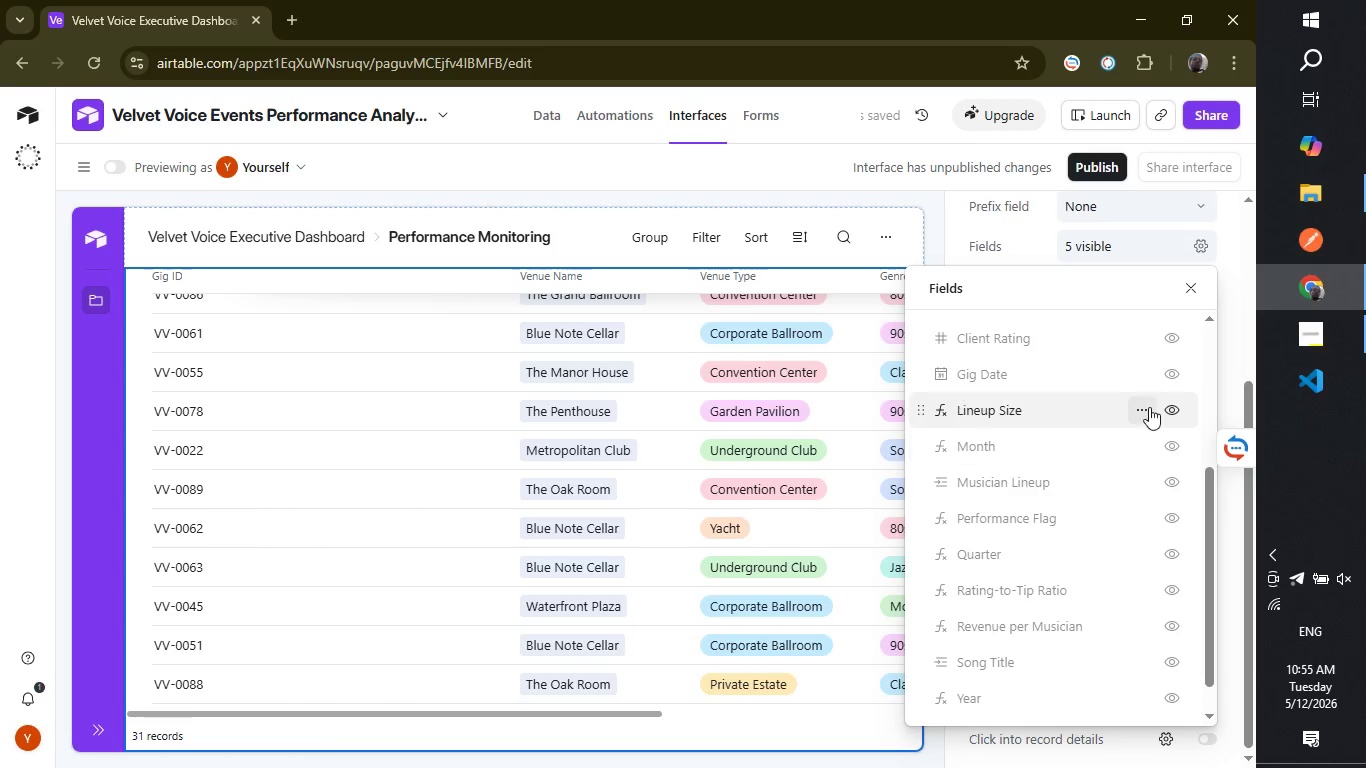 
wait(5.83)
 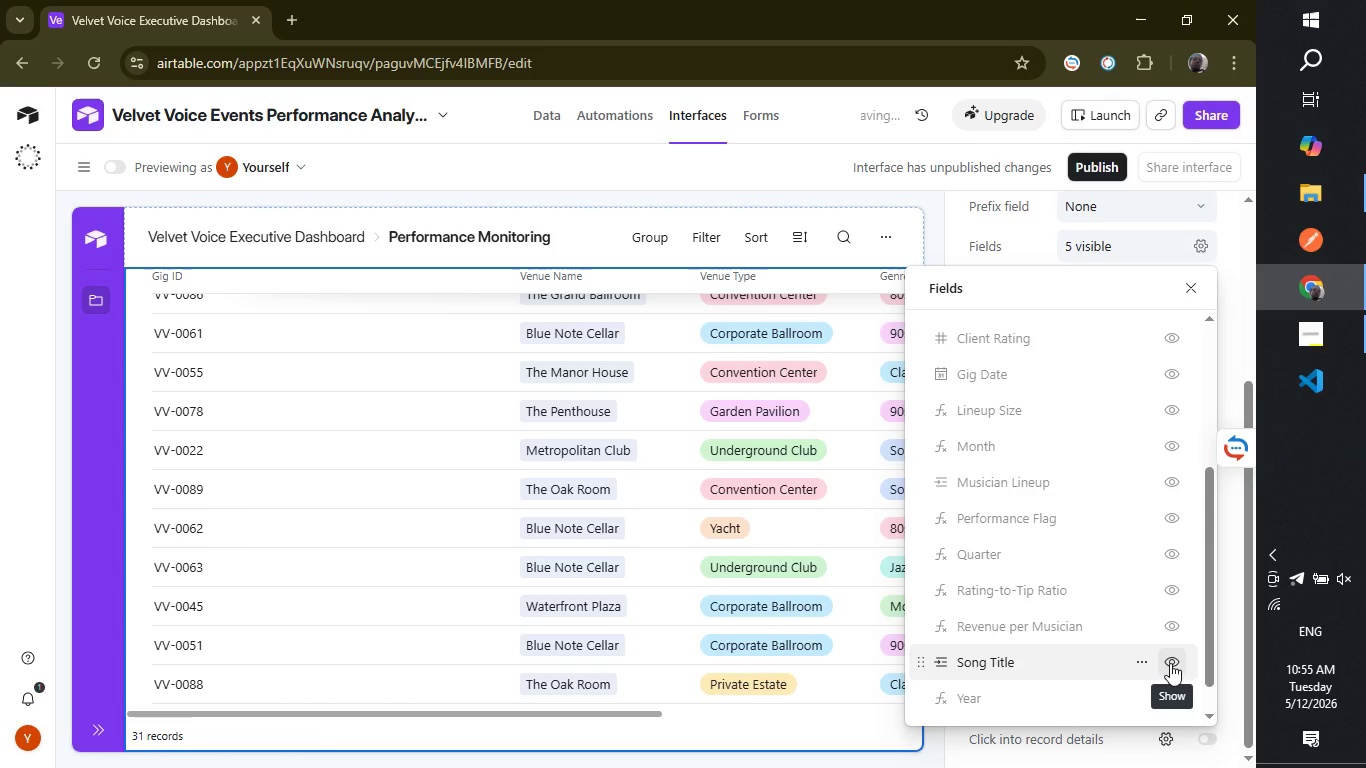 
left_click([1167, 335])
 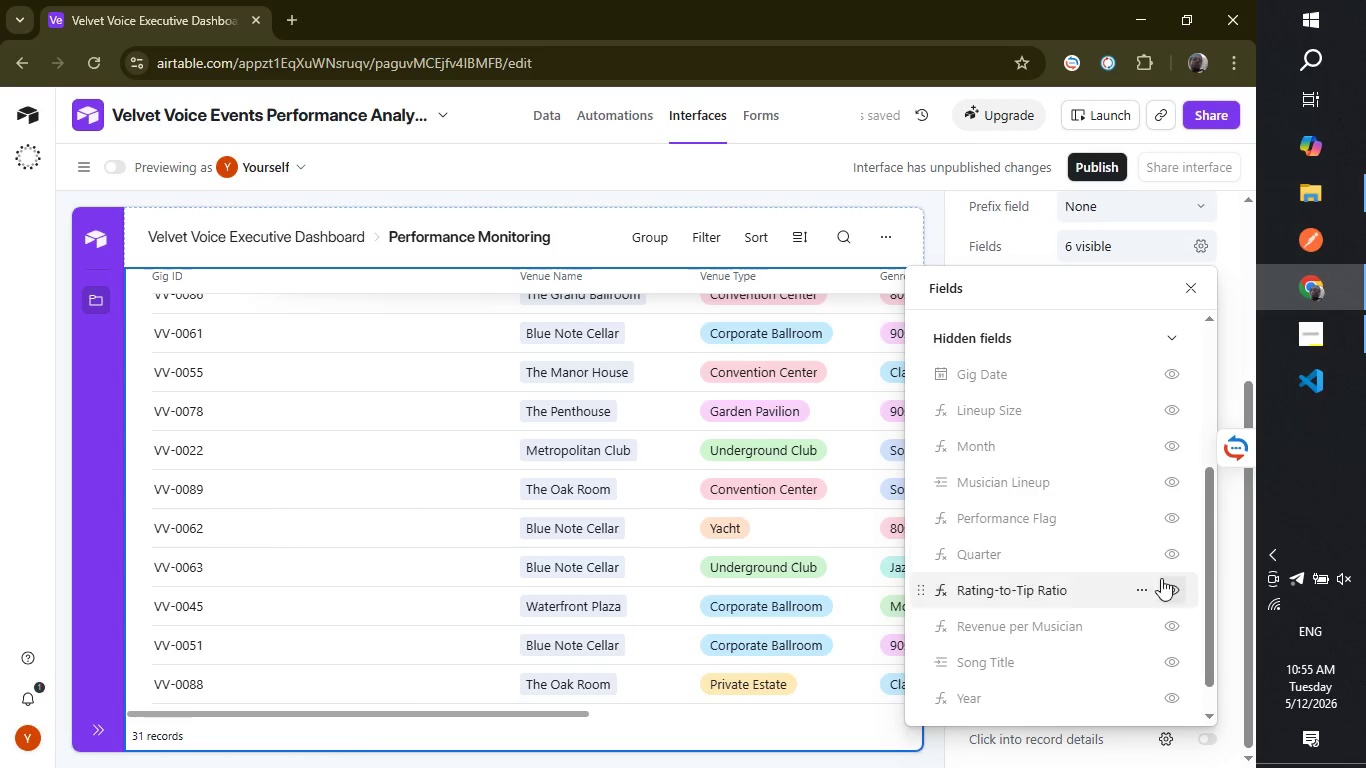 
wait(6.28)
 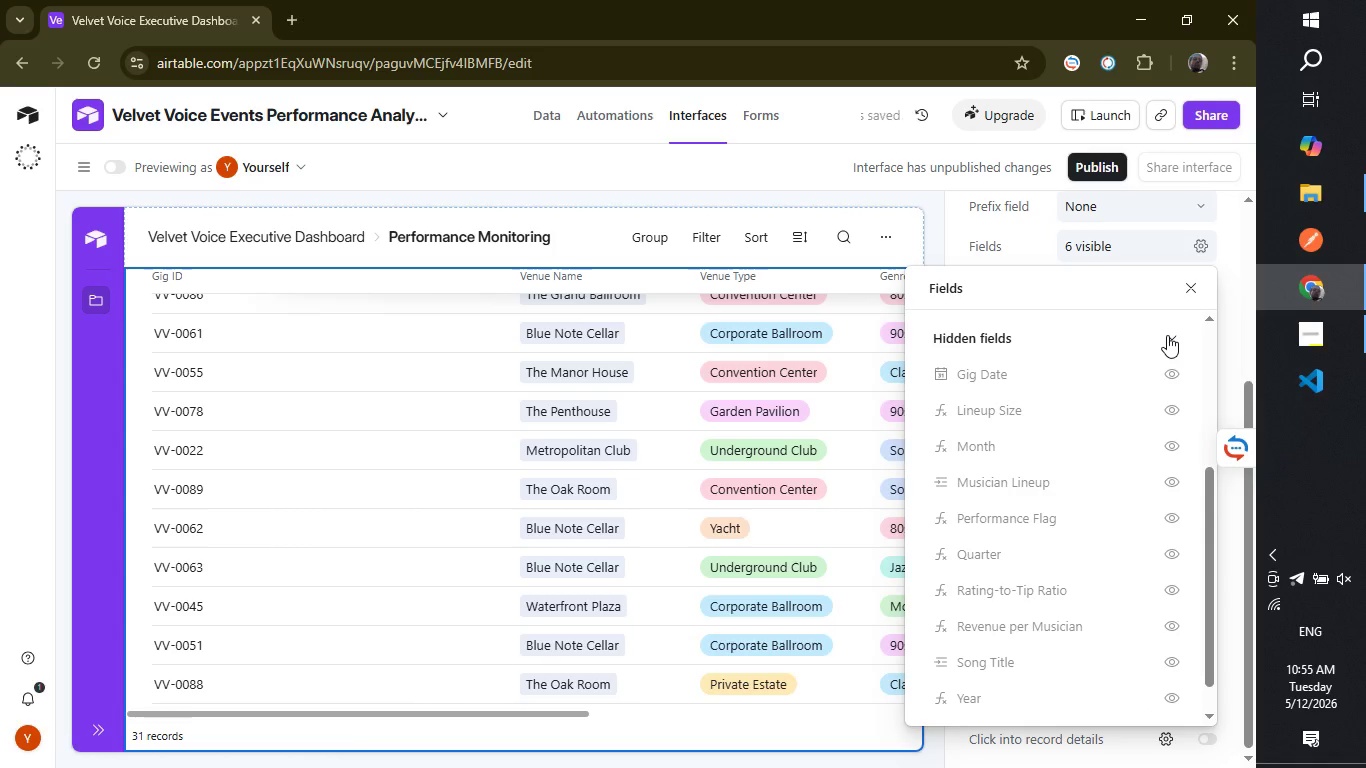 
left_click([1173, 621])
 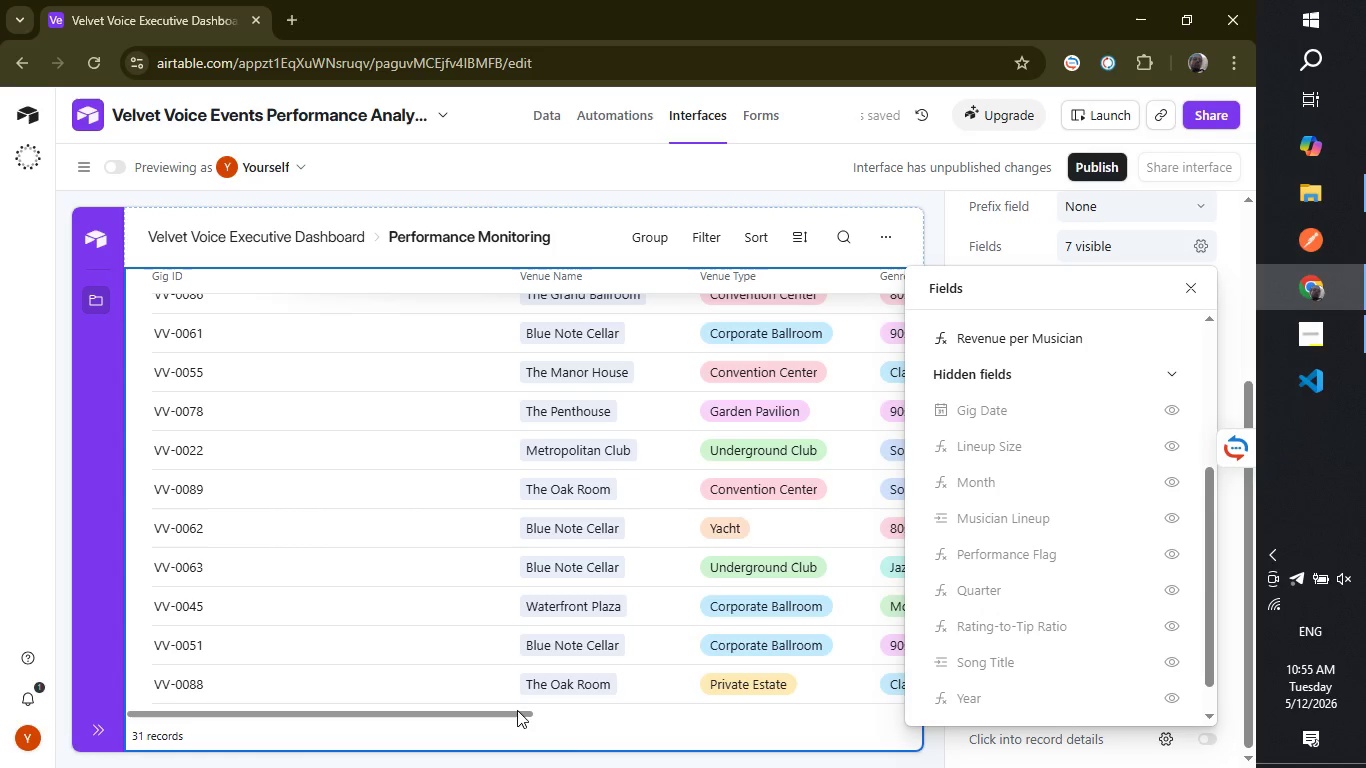 
left_click_drag(start_coordinate=[510, 711], to_coordinate=[288, 723])
 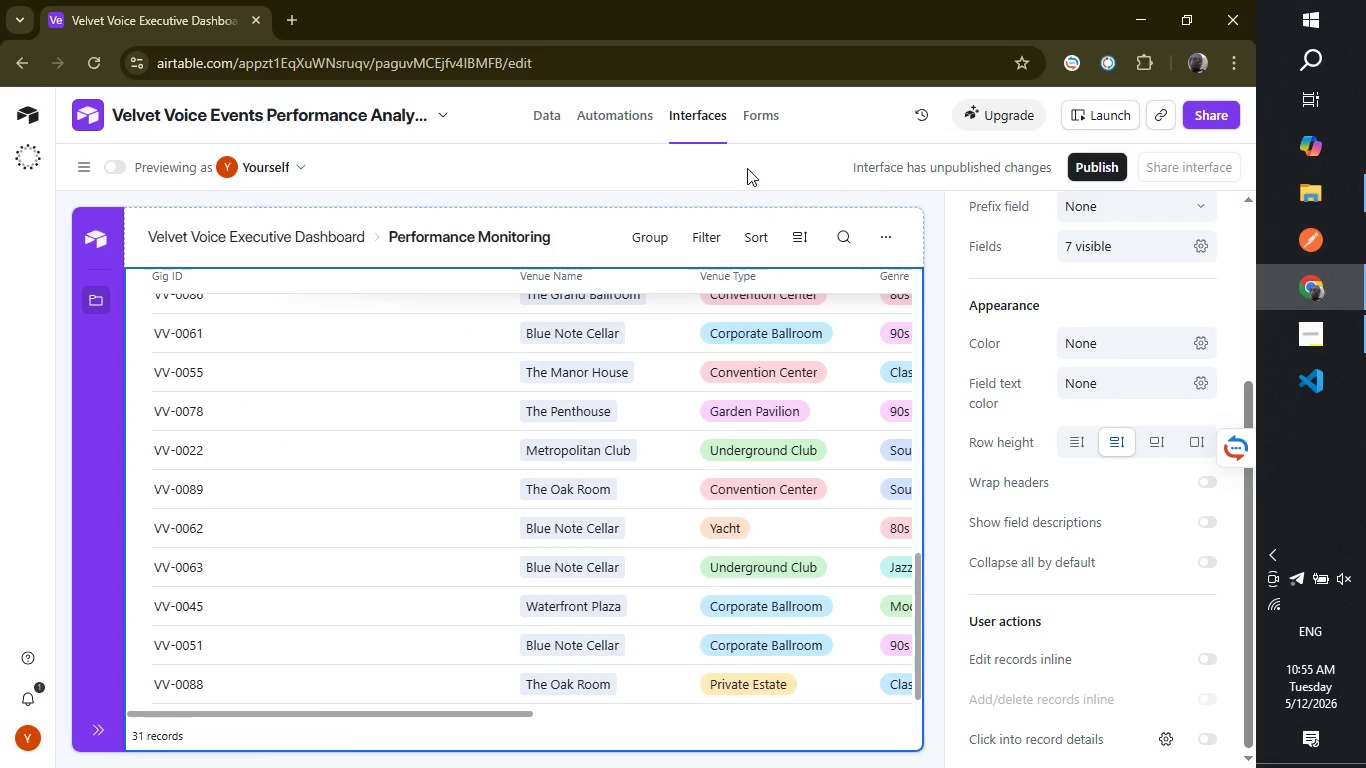 
left_click([745, 175])
 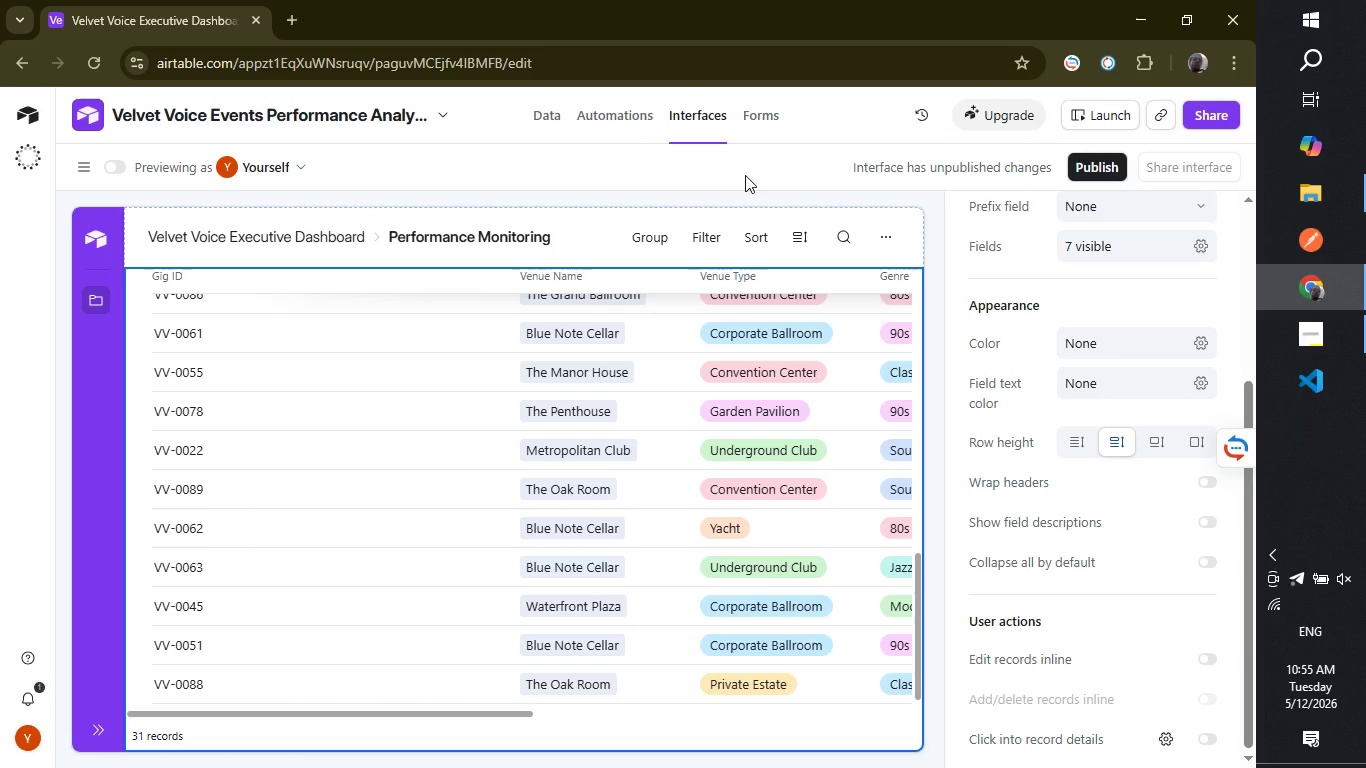 
wait(36.81)
 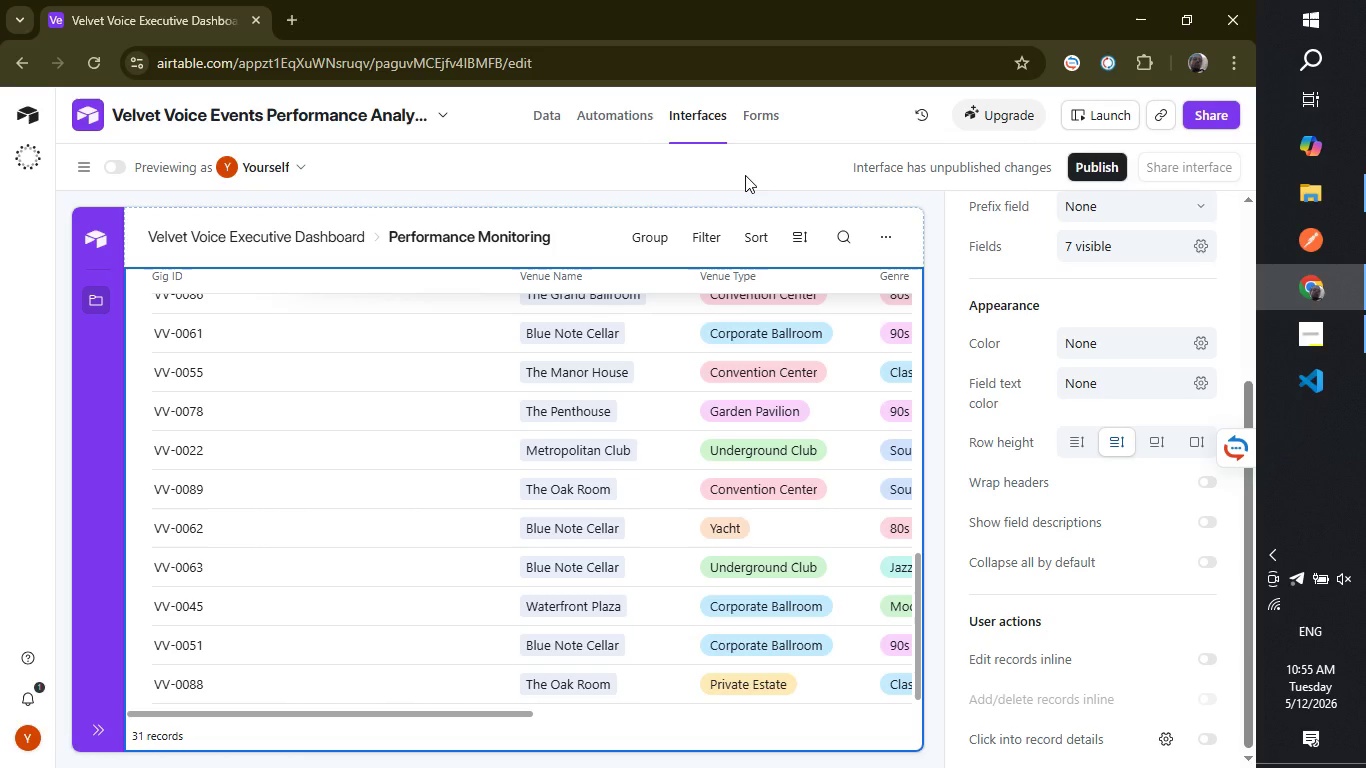 
left_click([551, 114])
 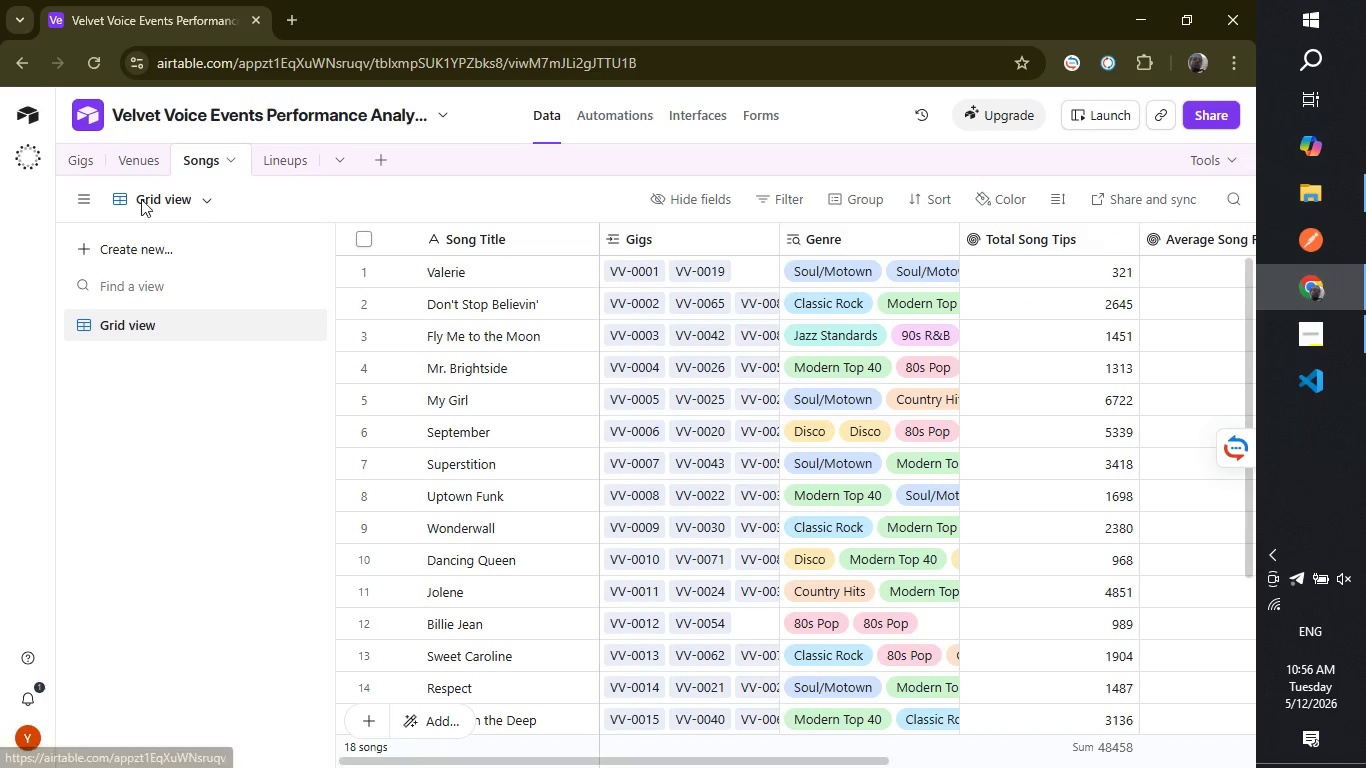 
left_click([82, 154])
 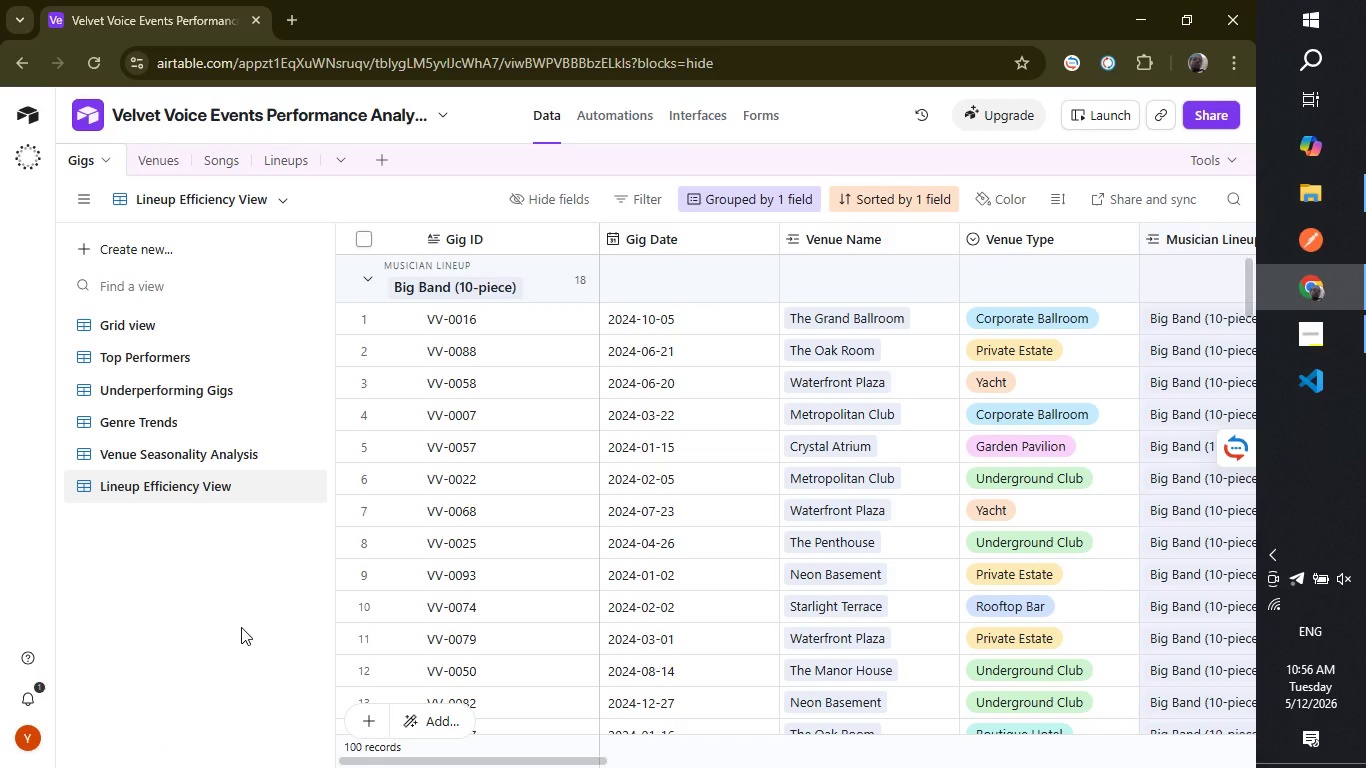 
wait(24.01)
 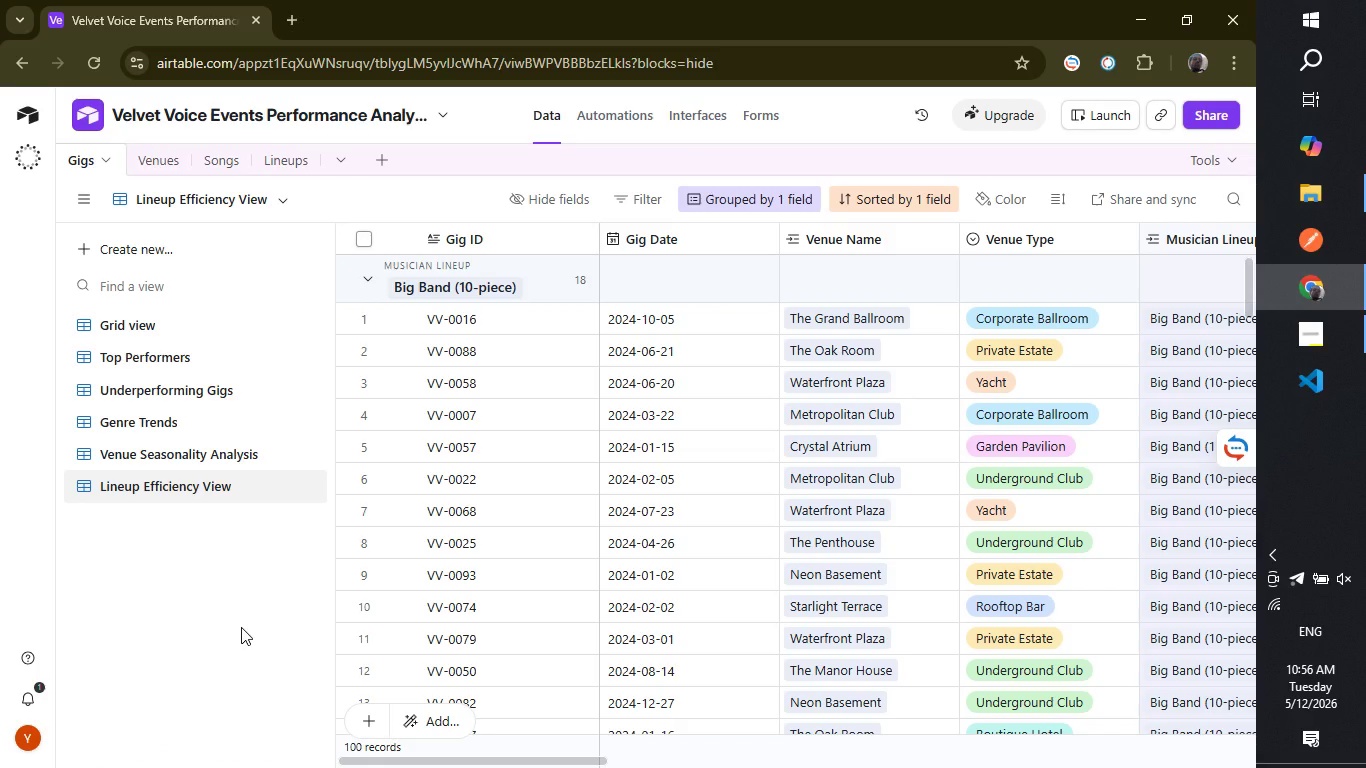 
left_click([138, 316])
 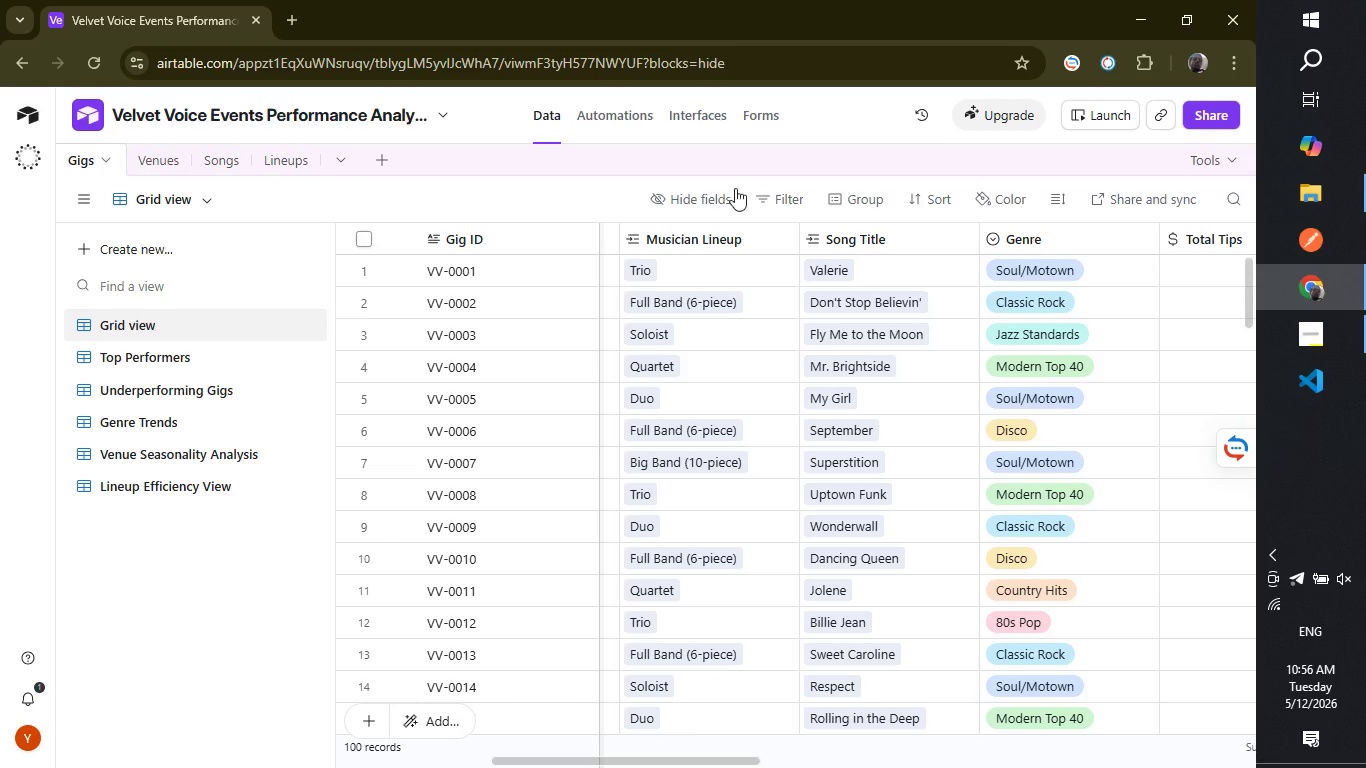 
left_click([768, 192])
 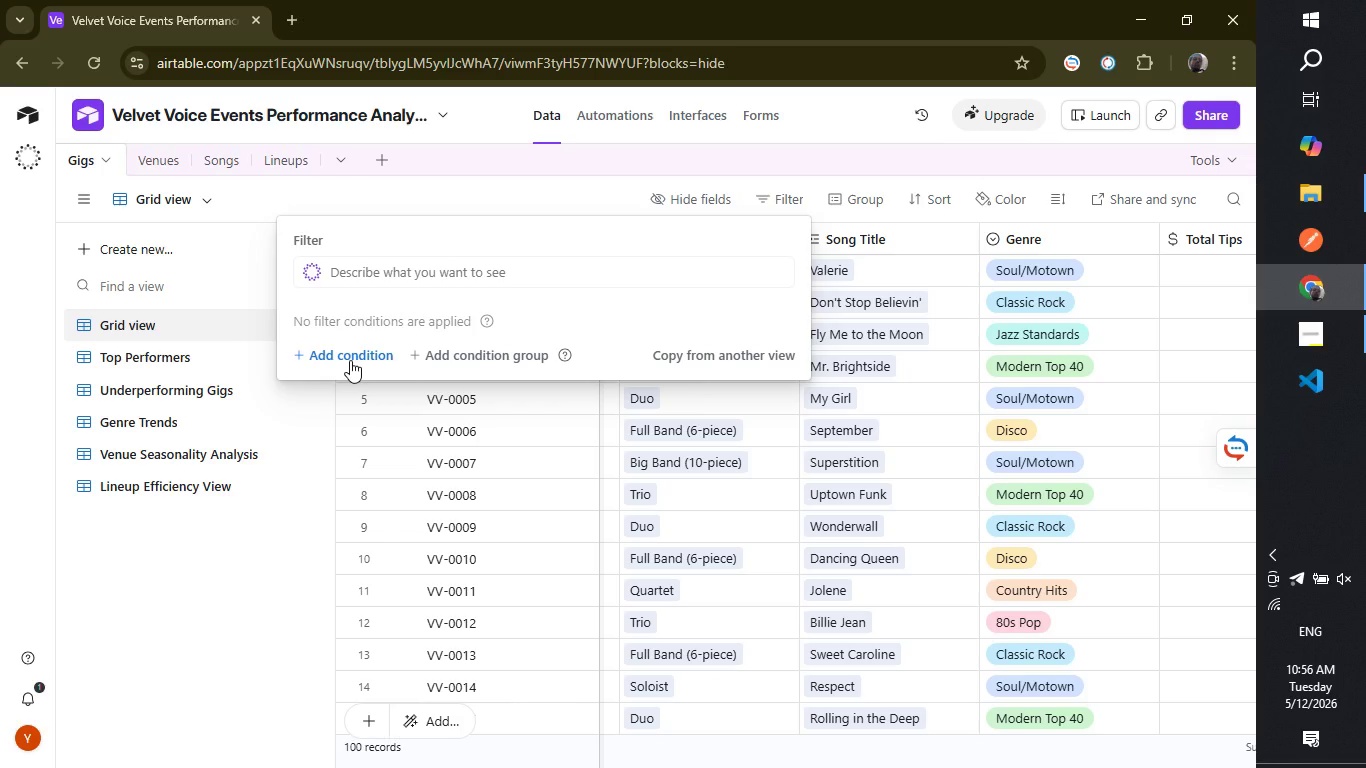 
wait(5.72)
 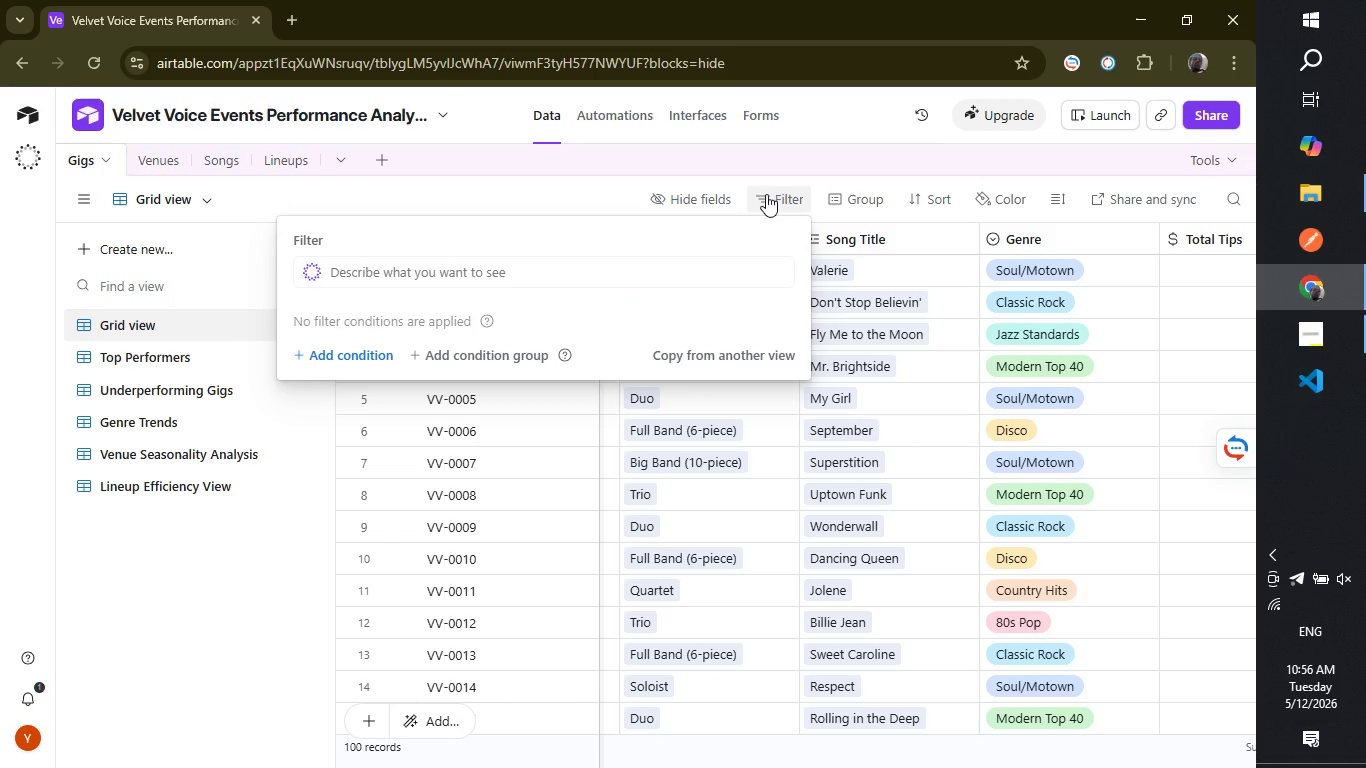 
left_click([350, 360])
 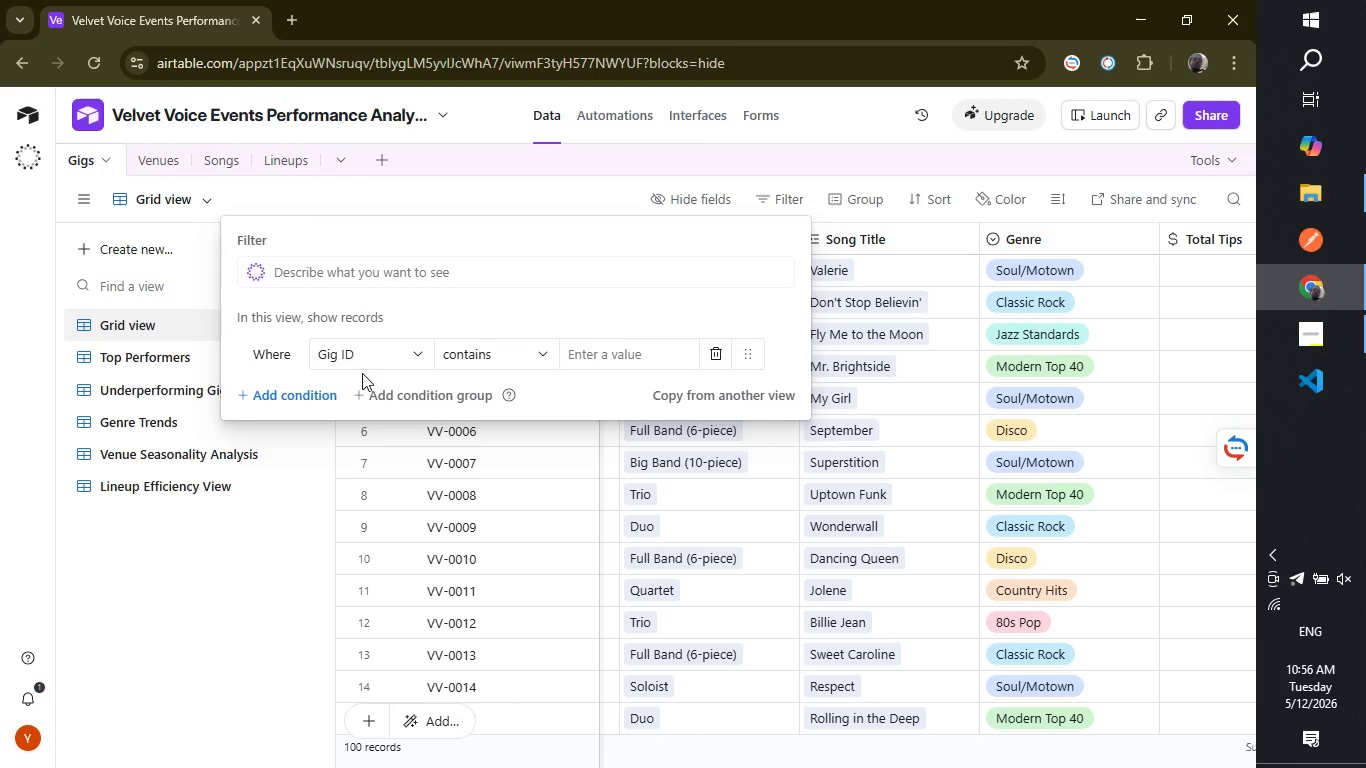 
wait(13.3)
 